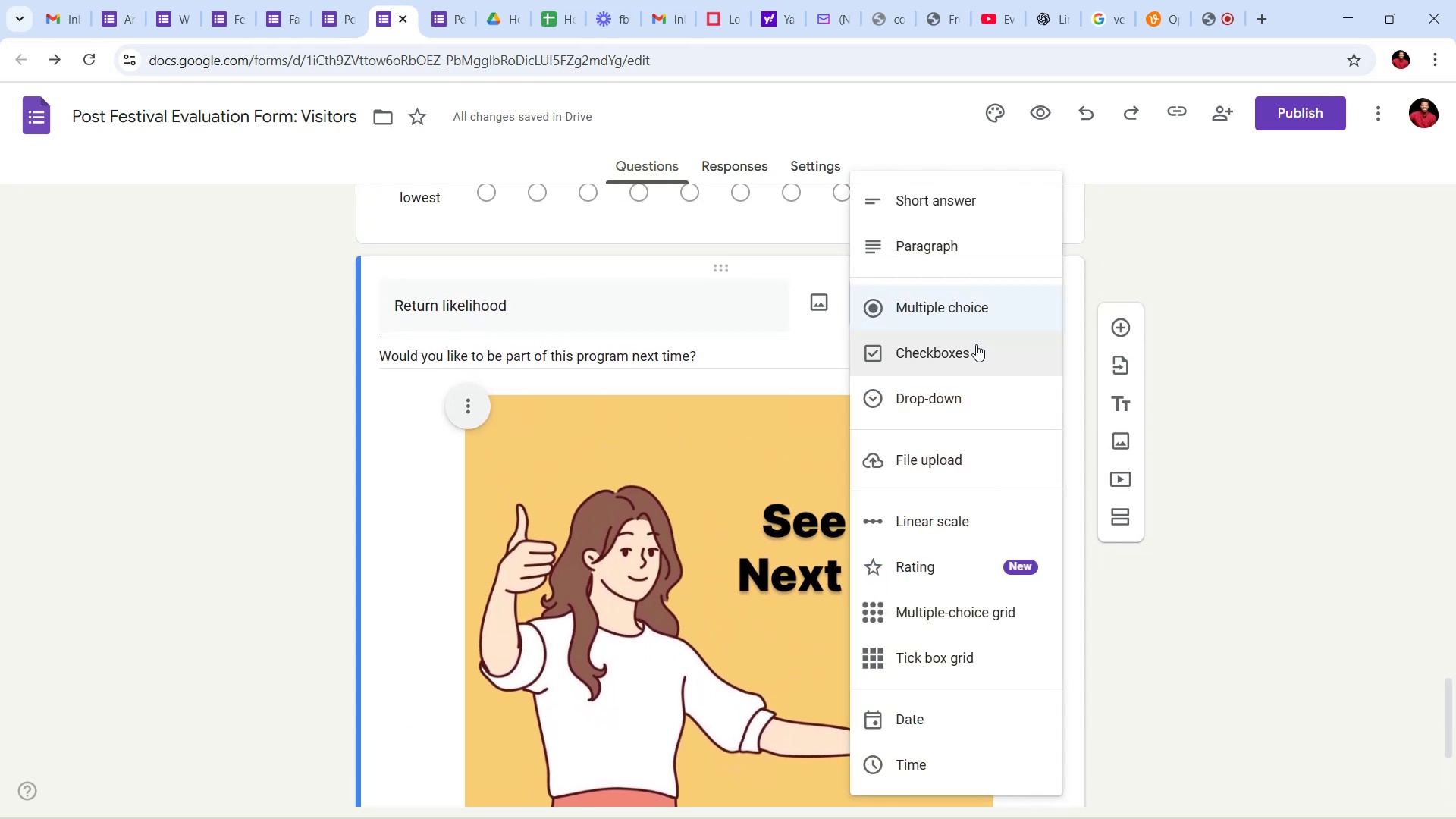 
left_click([974, 347])
 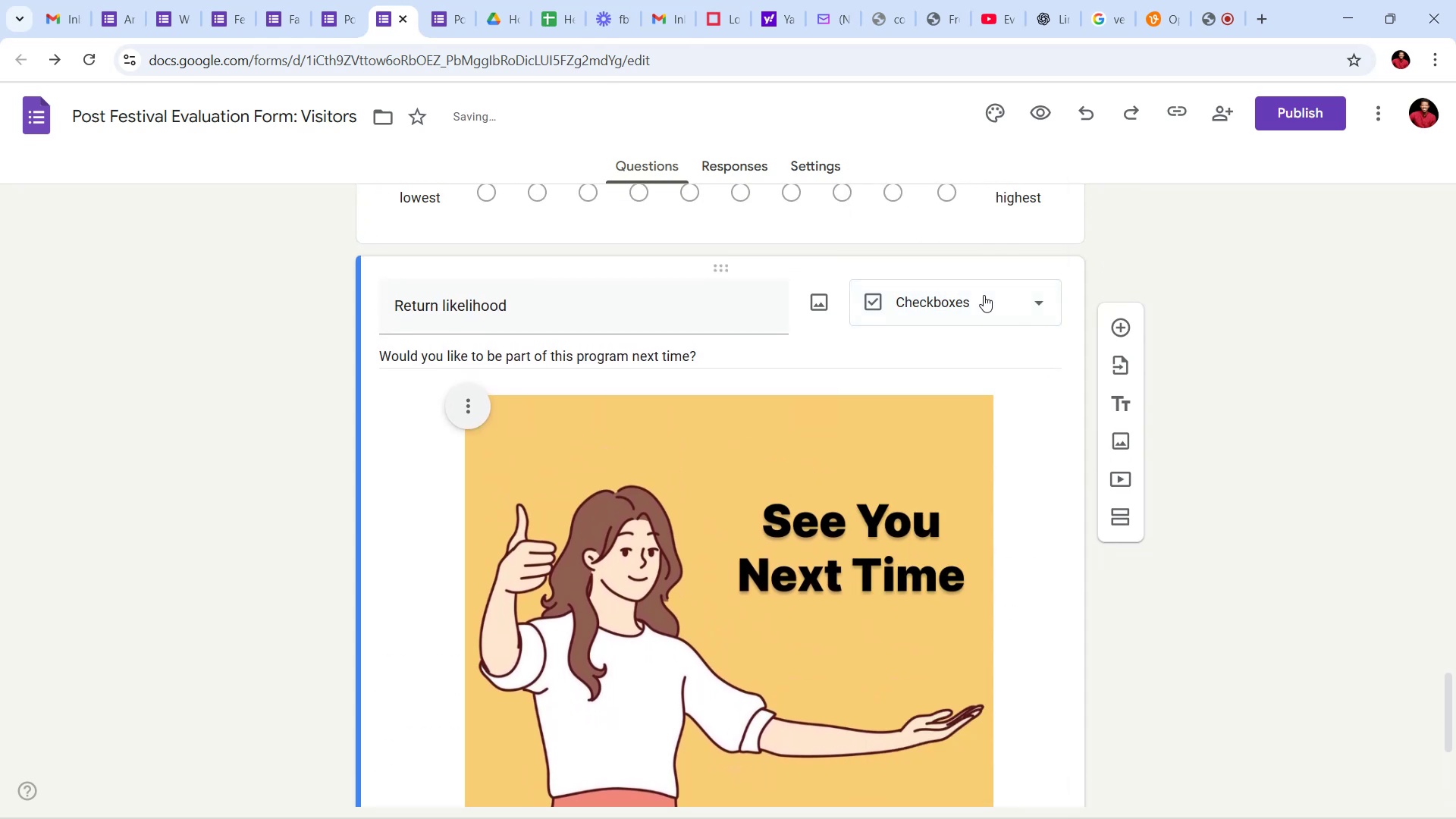 
left_click([987, 299])
 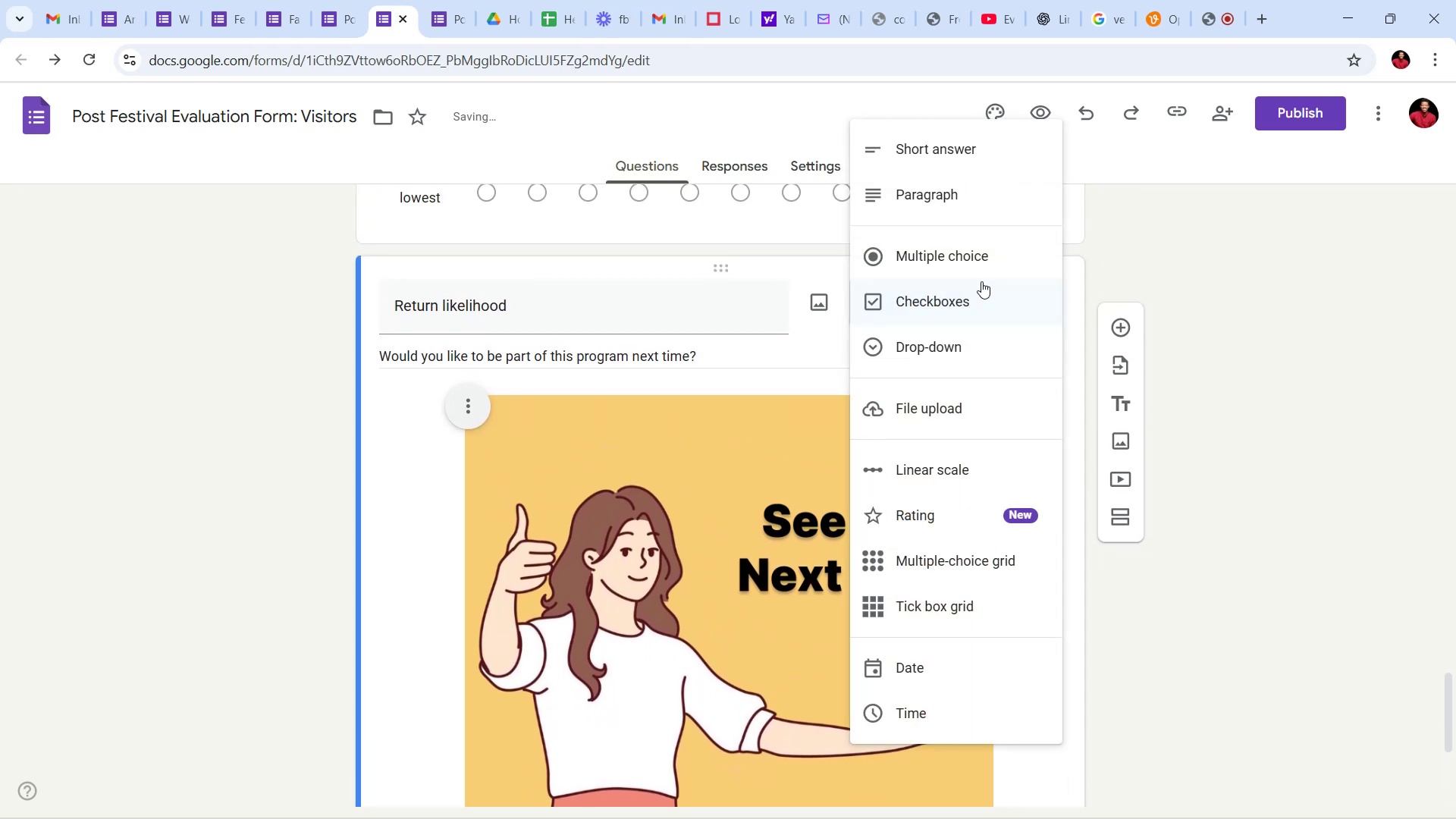 
left_click([981, 275])
 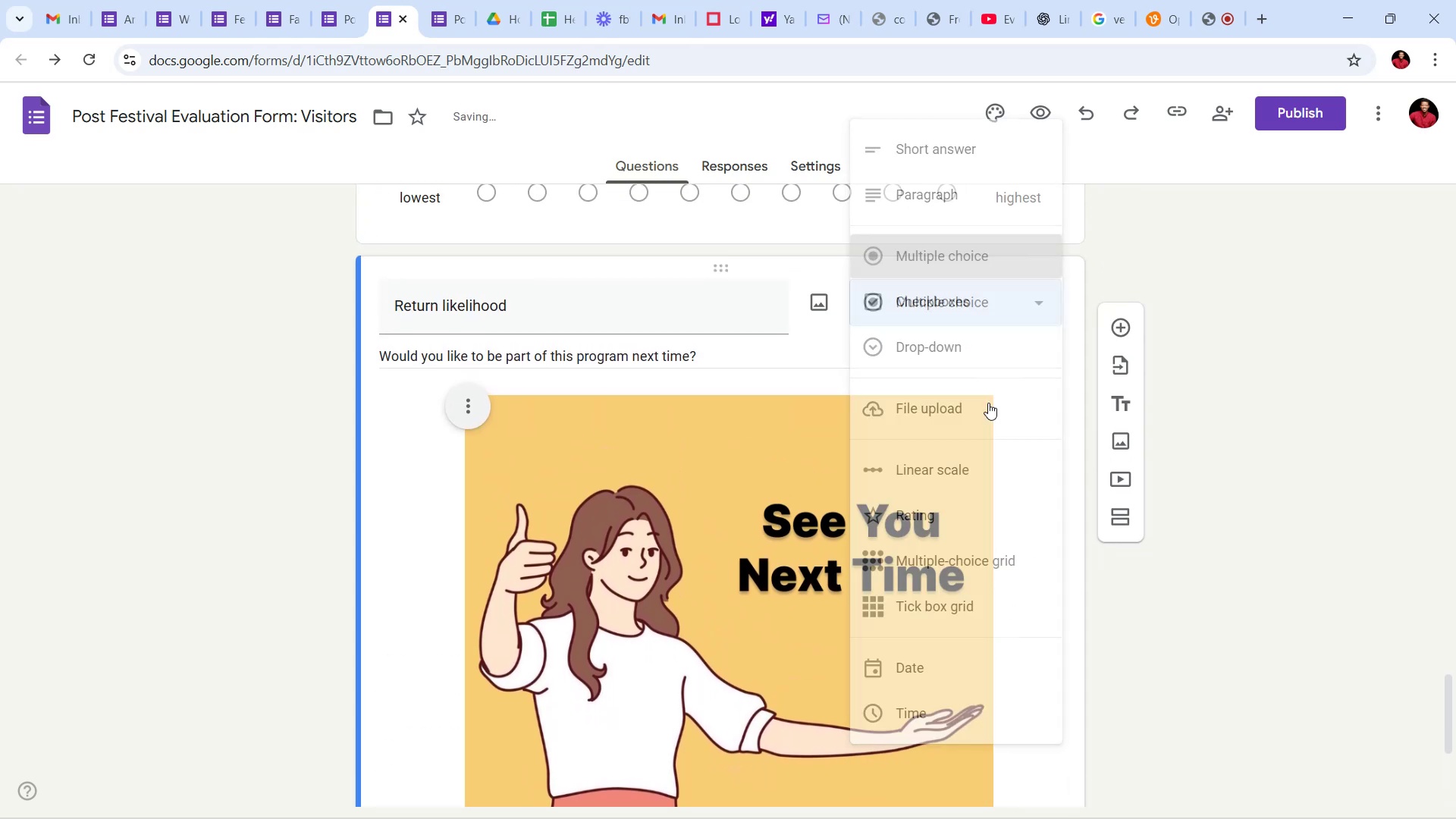 
scroll: coordinate [400, 658], scroll_direction: down, amount: 21.0
 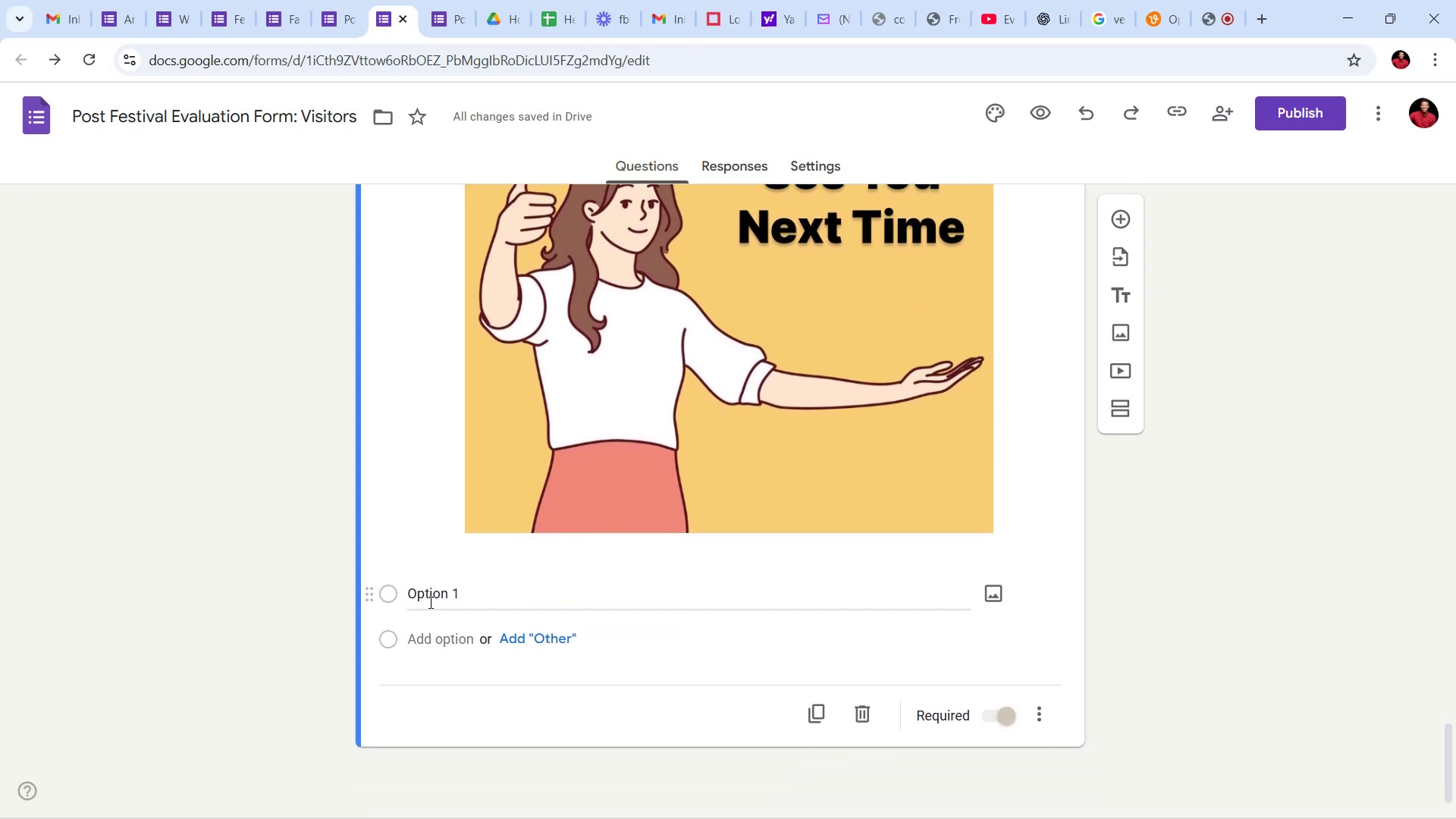 
left_click([429, 602])
 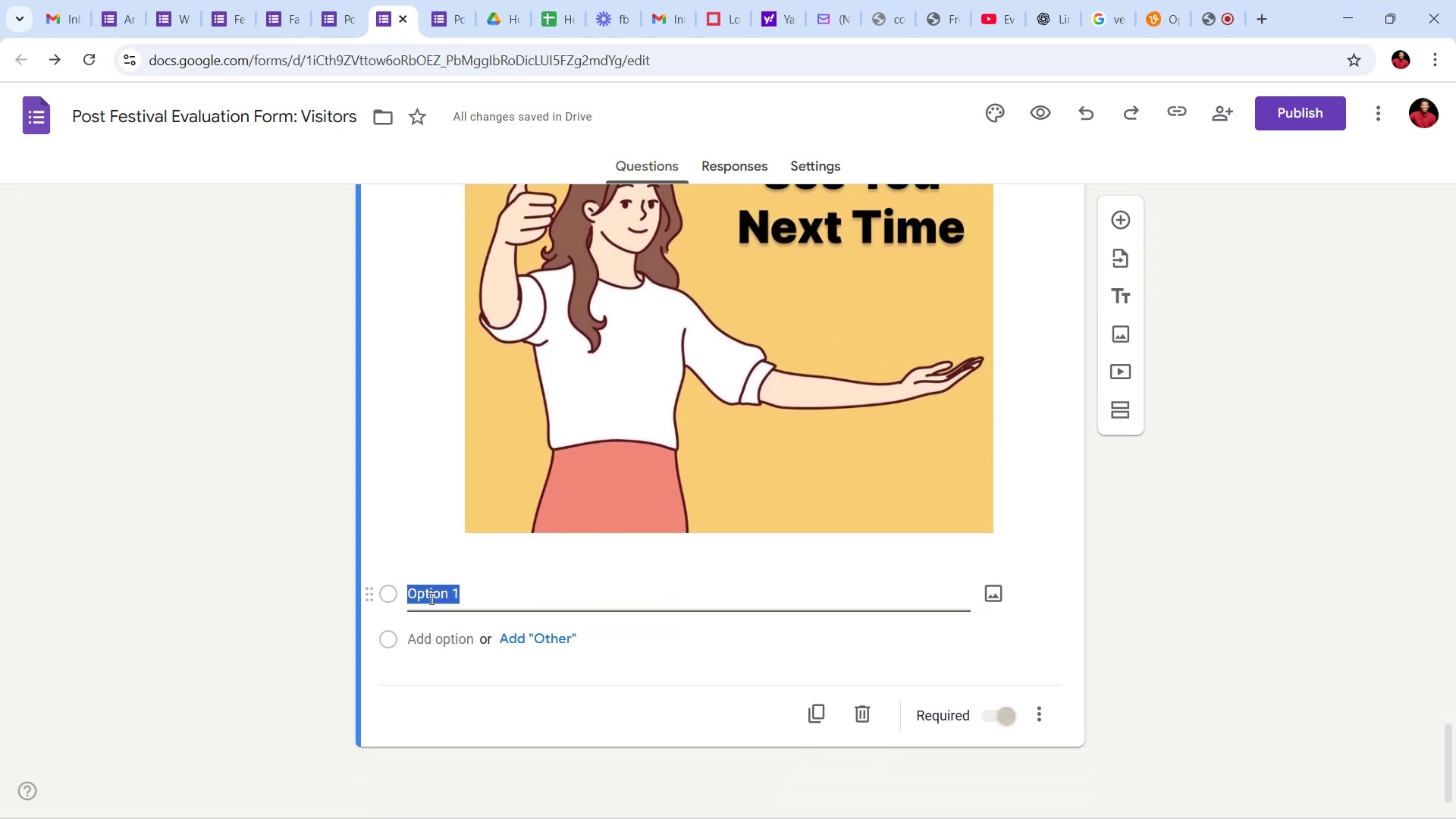 
type(Yes)
 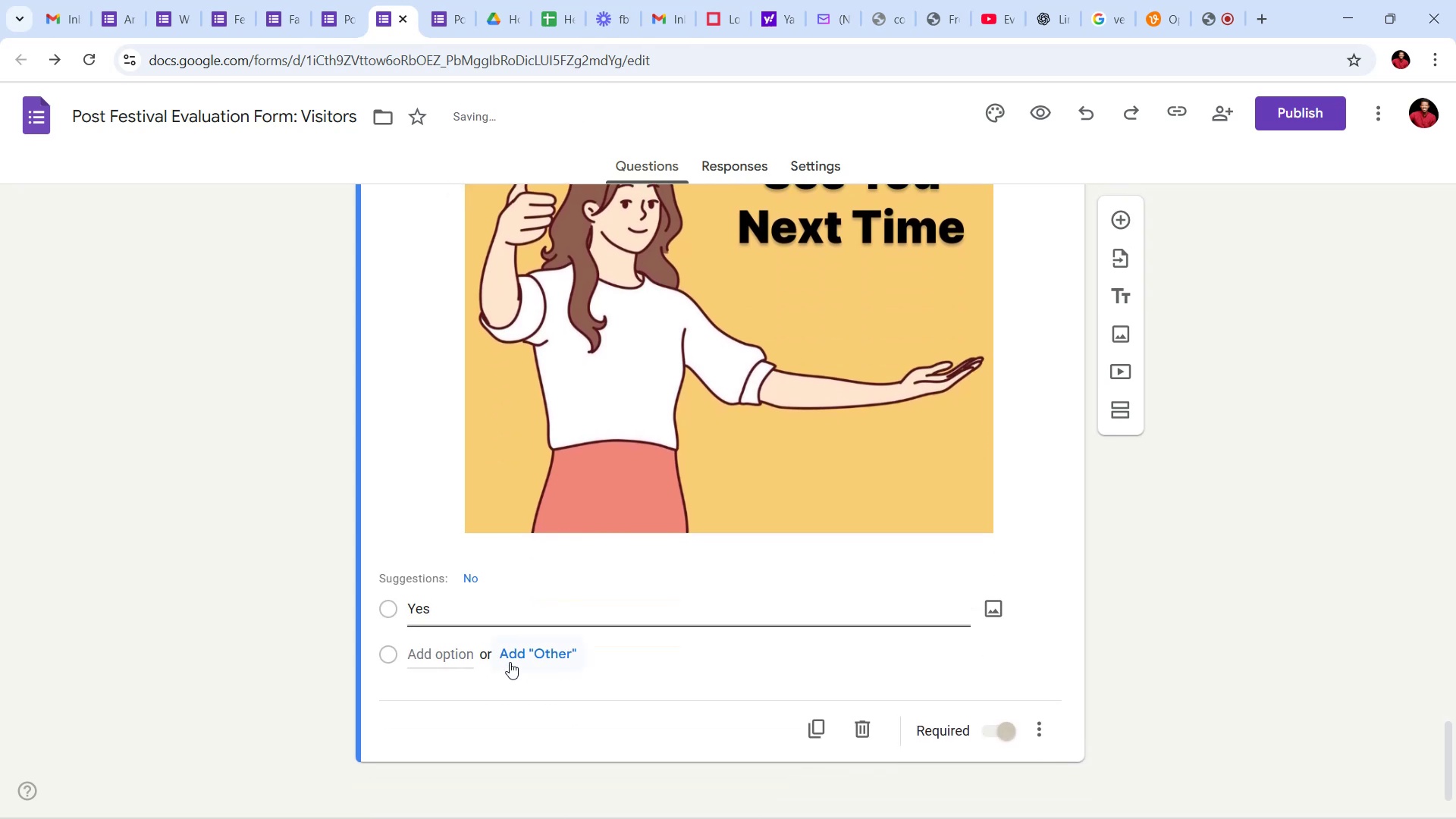 
left_click([438, 654])
 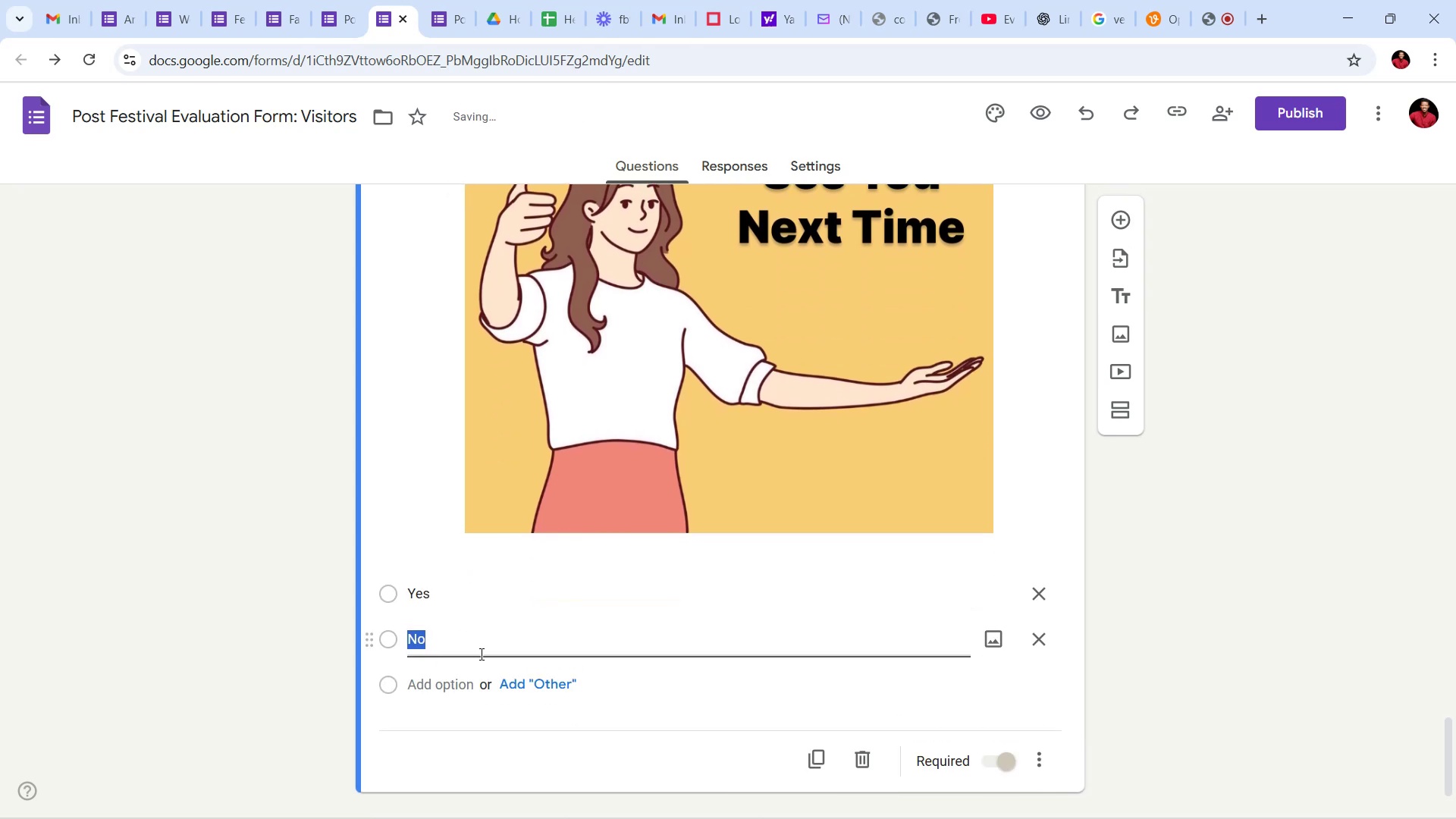 
left_click([510, 721])
 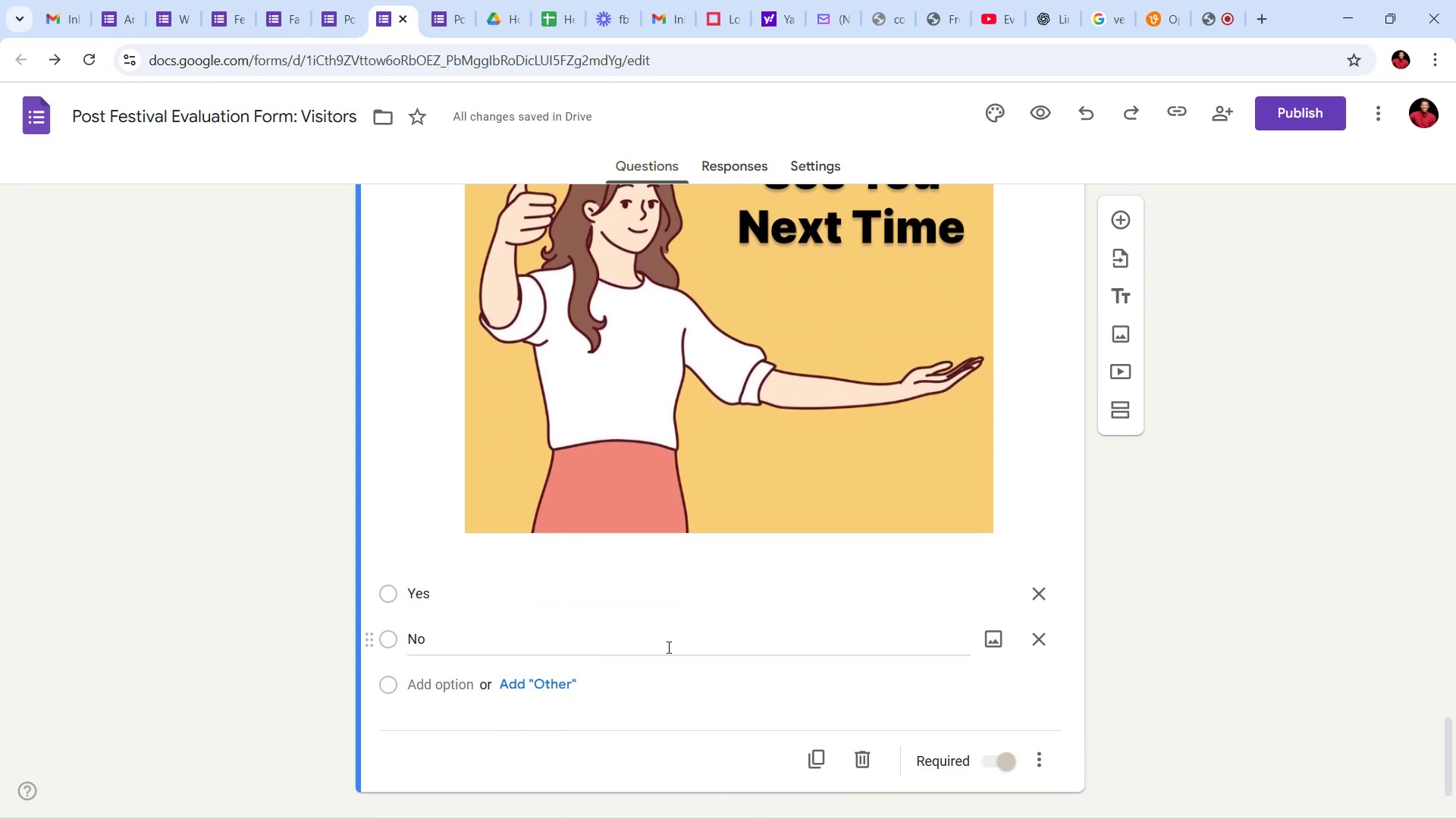 
scroll: coordinate [864, 517], scroll_direction: up, amount: 3.0
 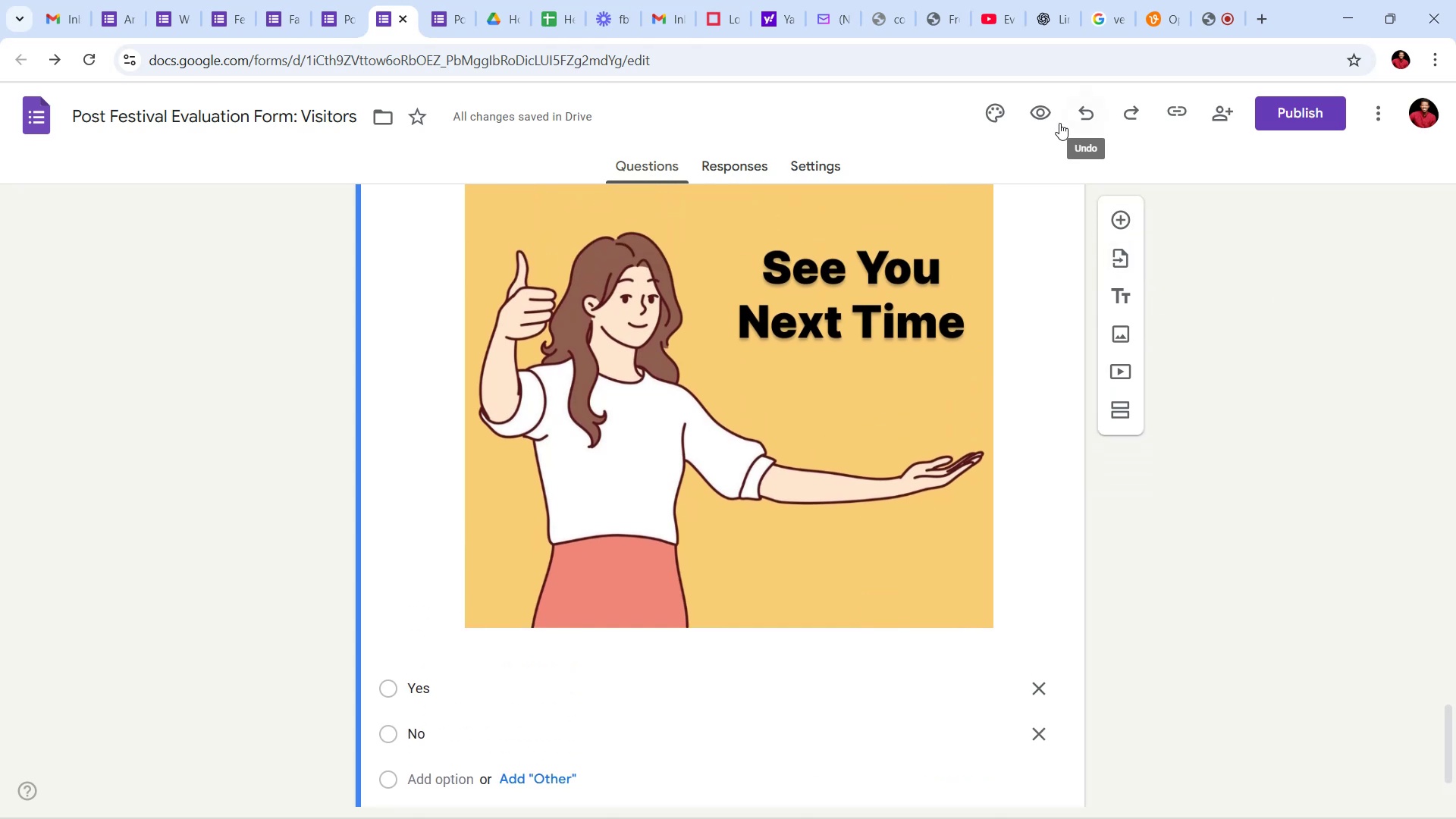 
left_click([995, 121])
 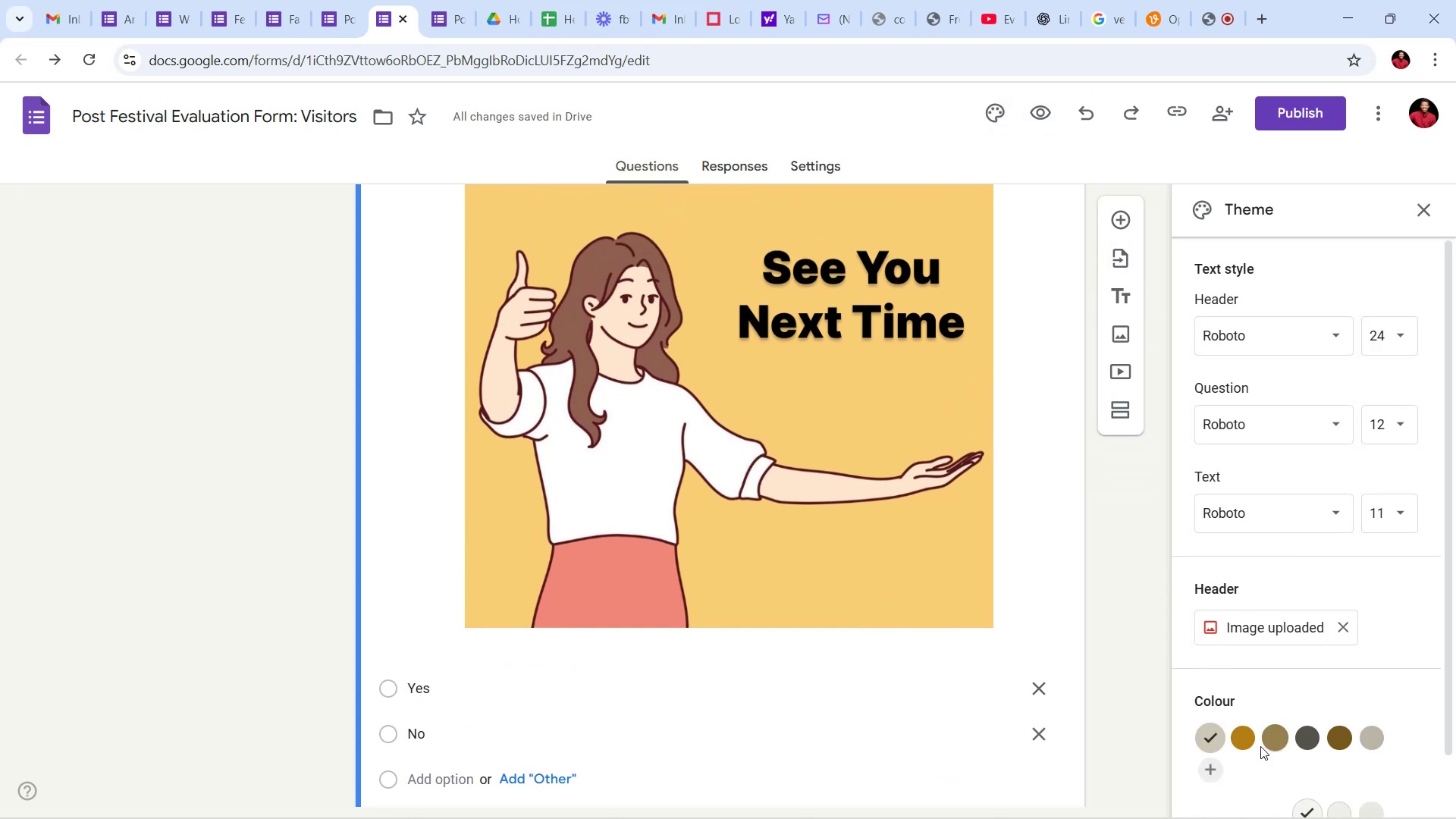 
left_click([1278, 742])
 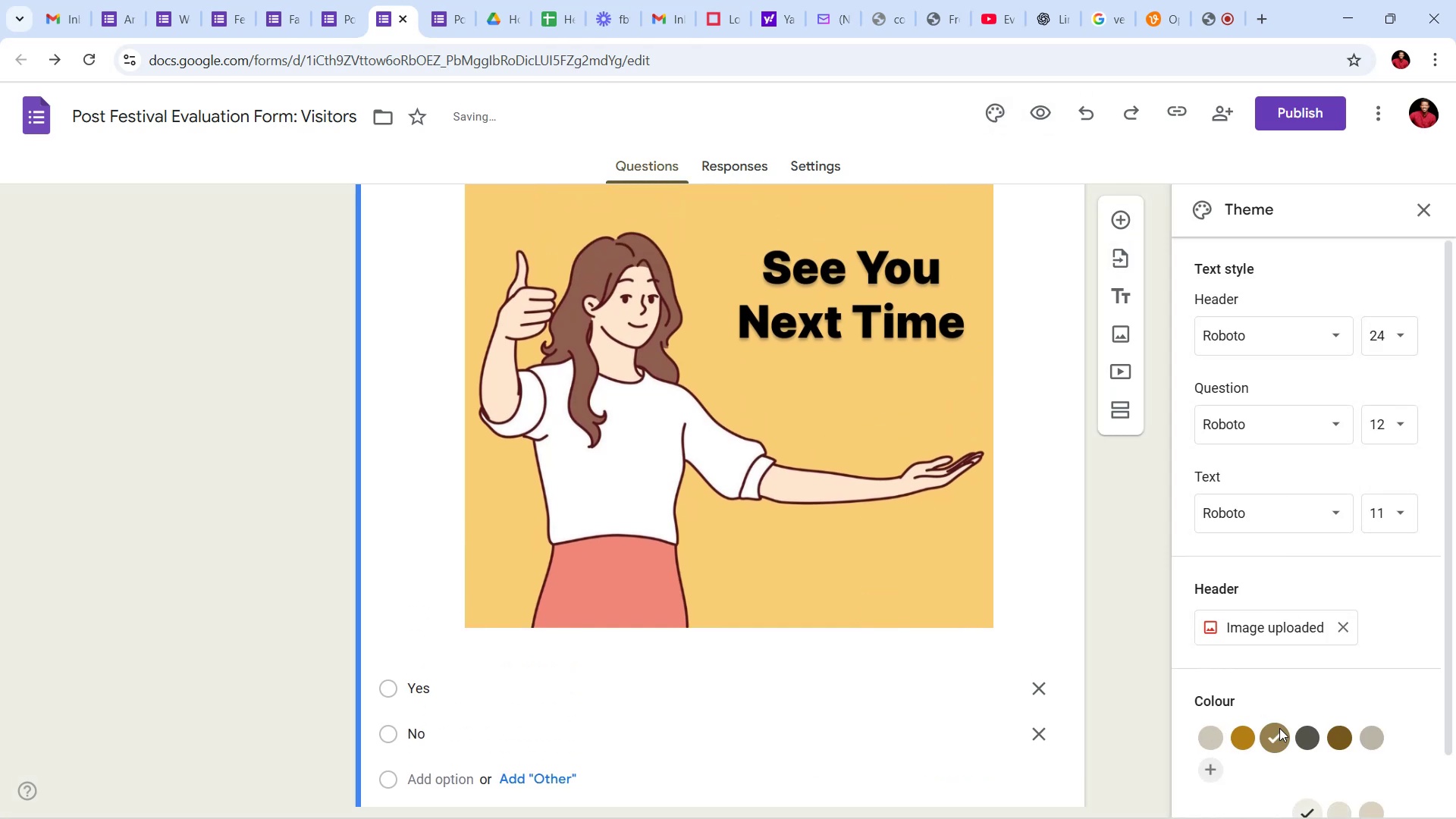 
scroll: coordinate [1004, 580], scroll_direction: down, amount: 12.0
 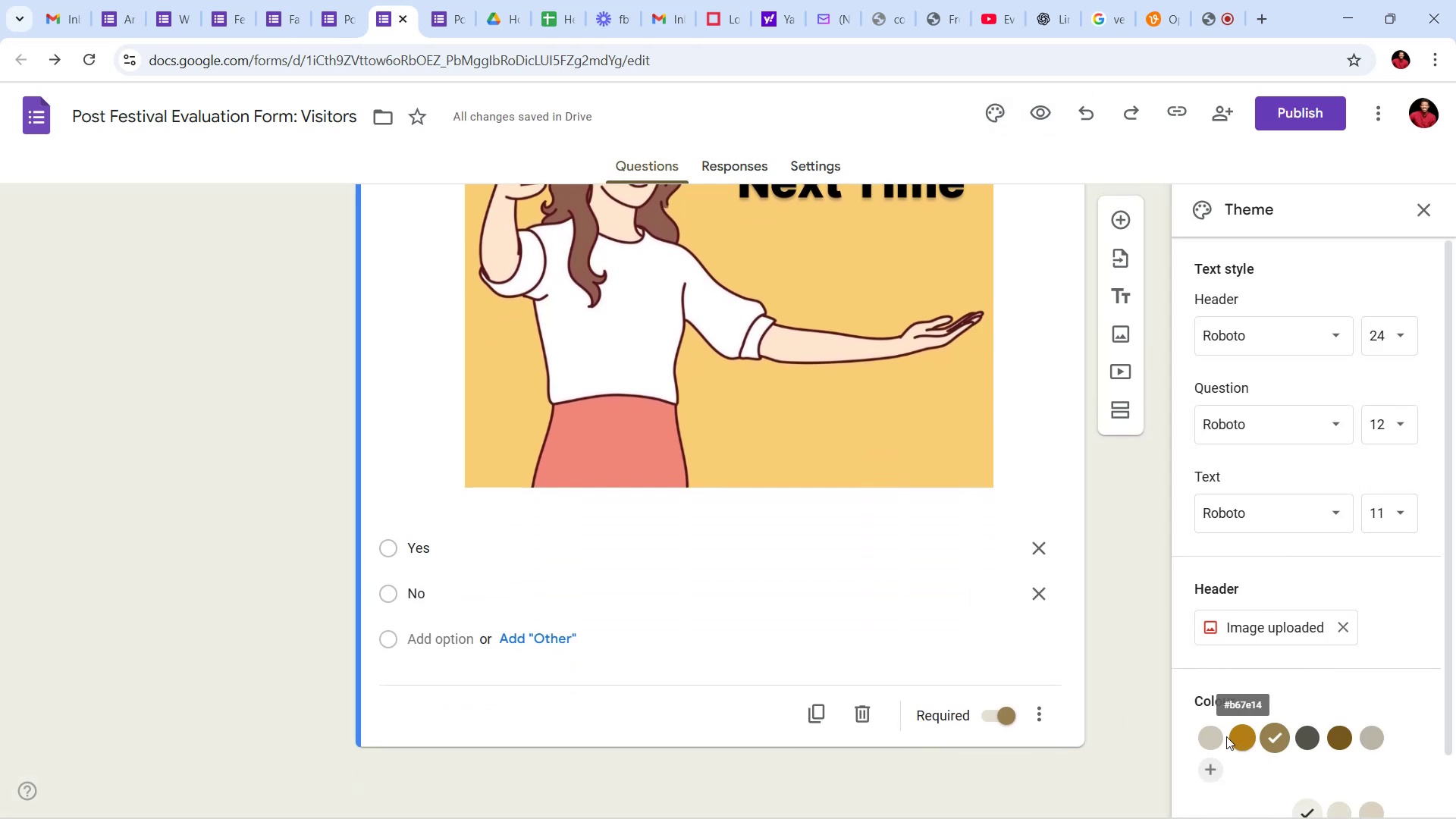 
left_click([1205, 733])
 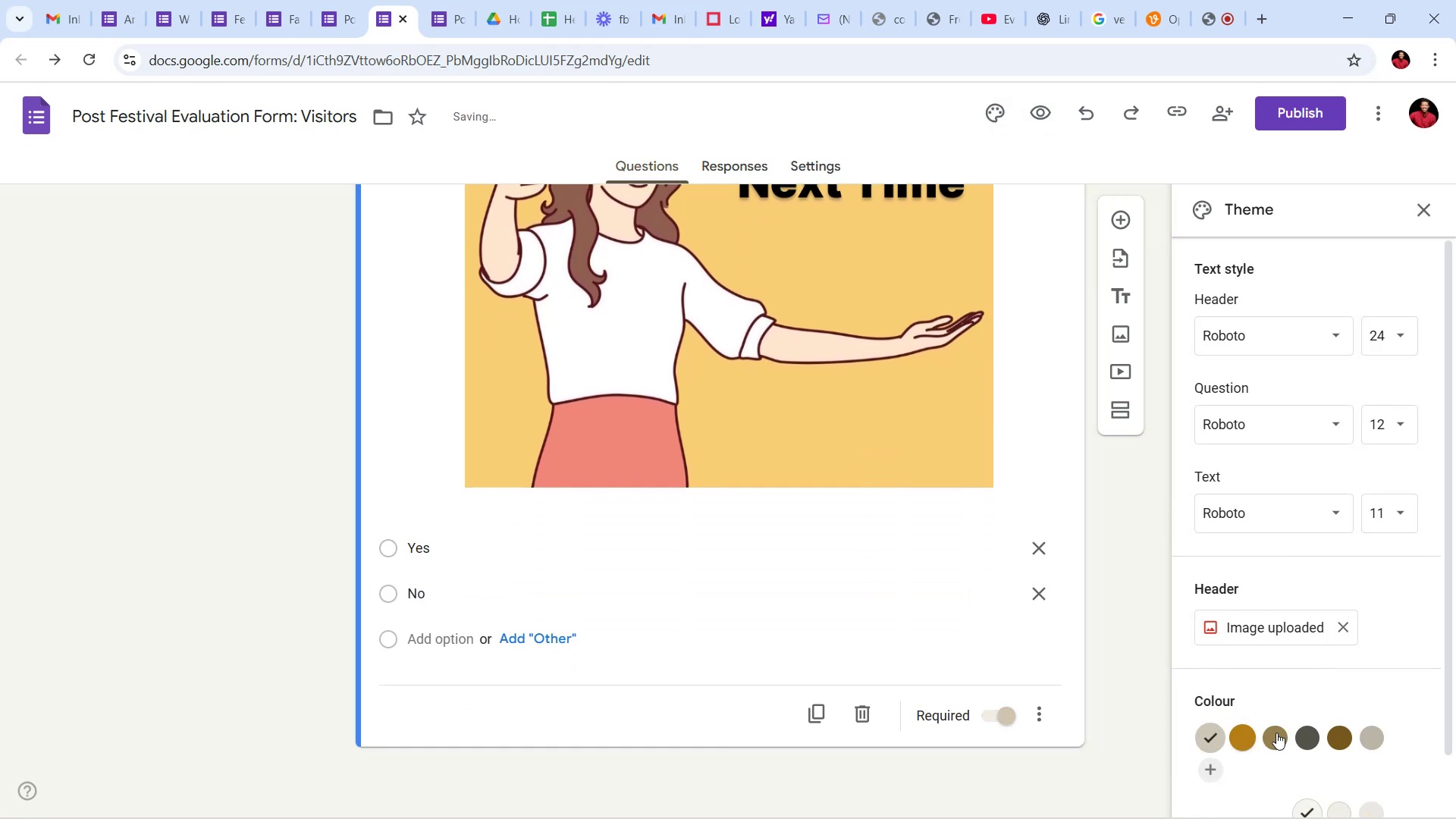 
left_click([1280, 734])
 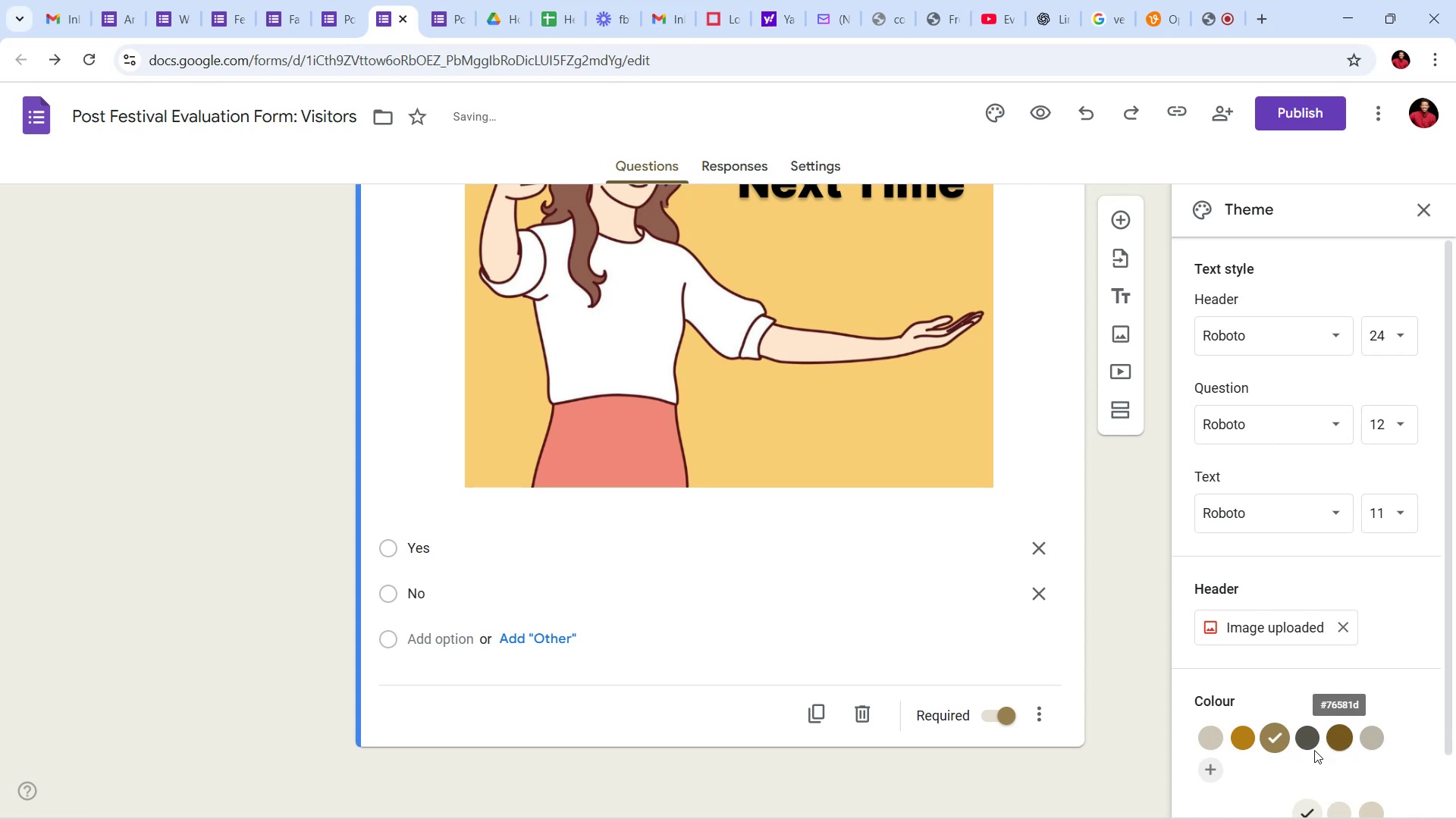 
left_click([1242, 740])
 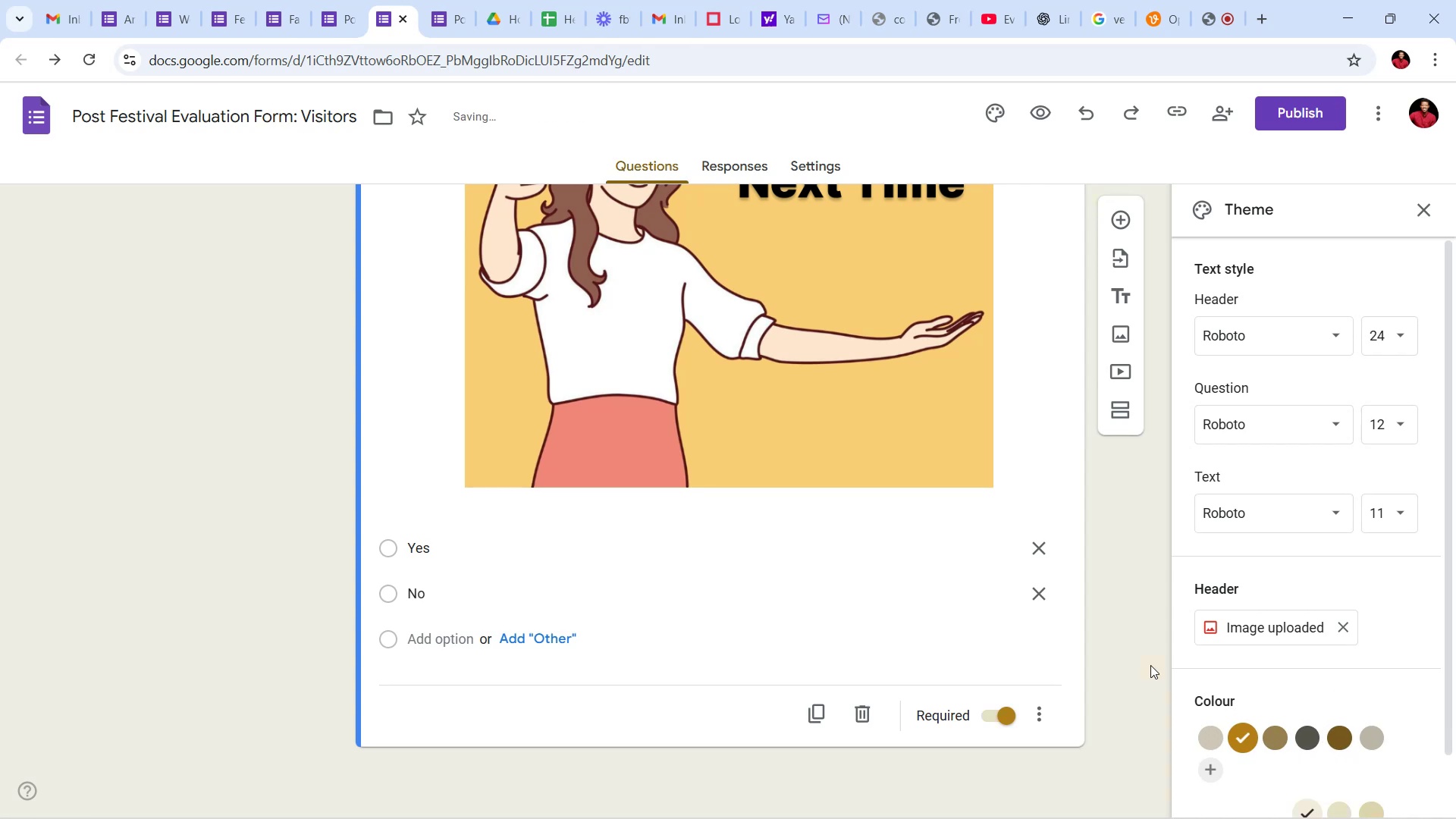 
scroll: coordinate [946, 514], scroll_direction: up, amount: 33.0
 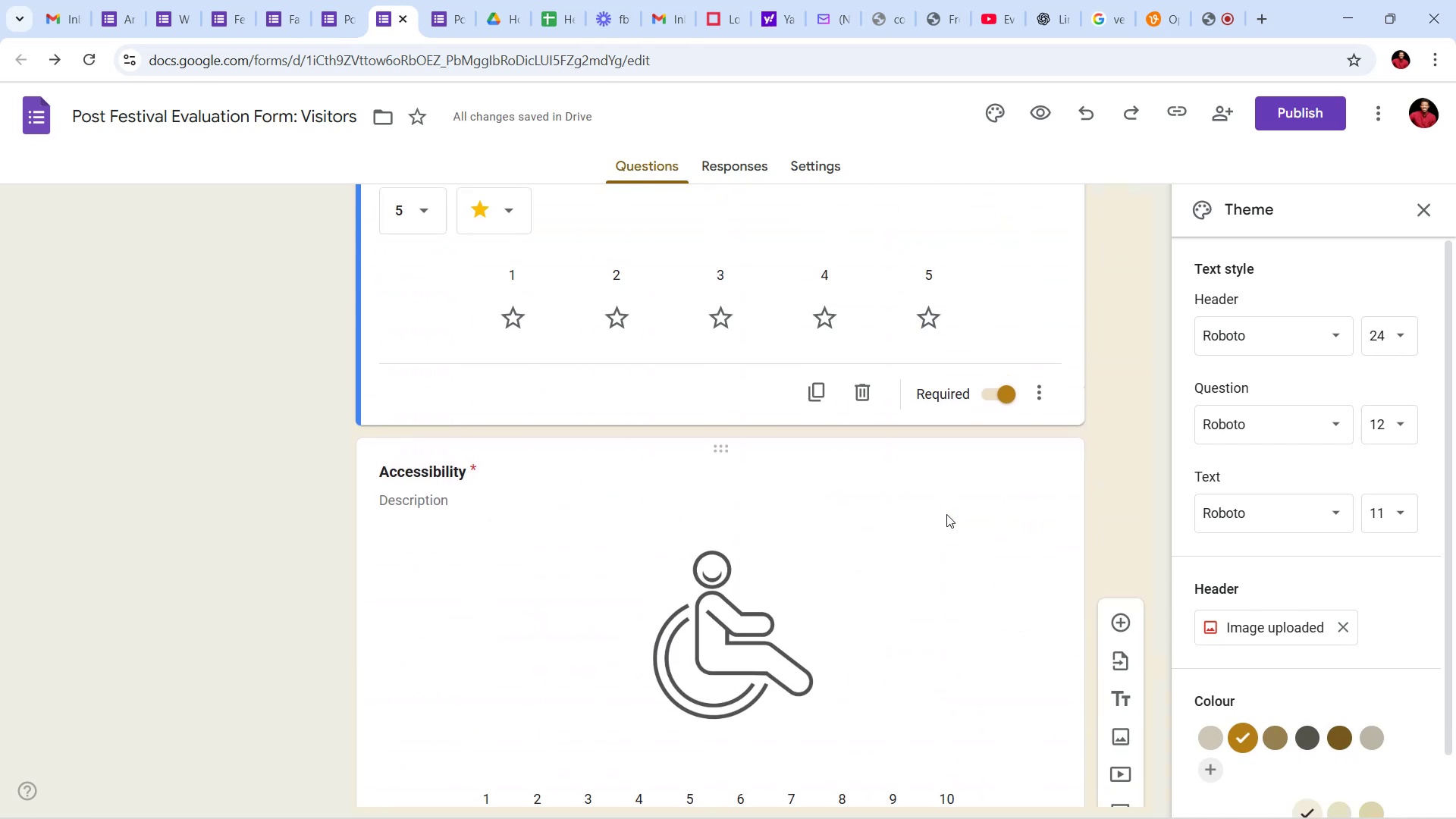 
scroll: coordinate [944, 500], scroll_direction: down, amount: 31.0
 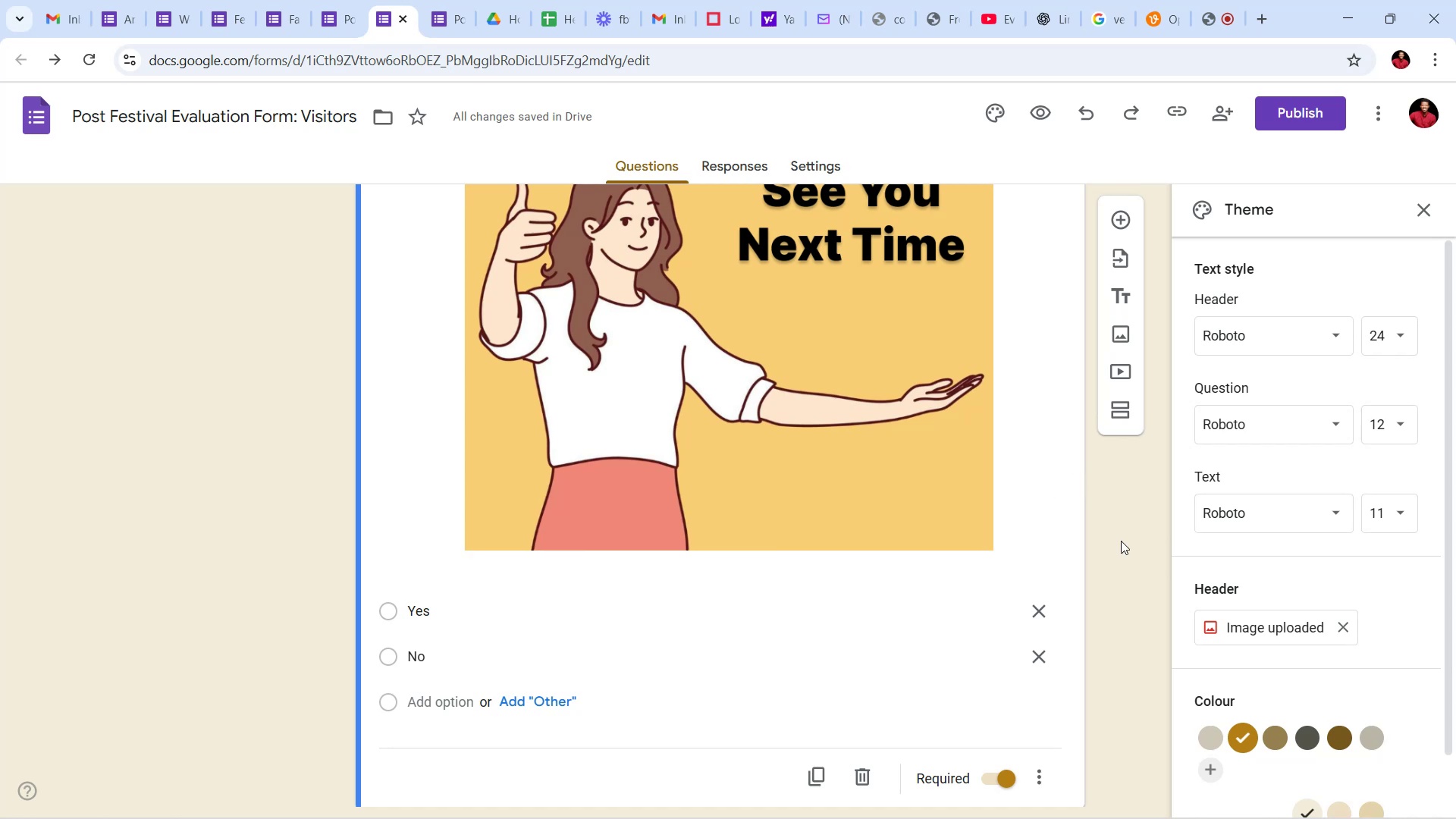 
left_click([1125, 559])
 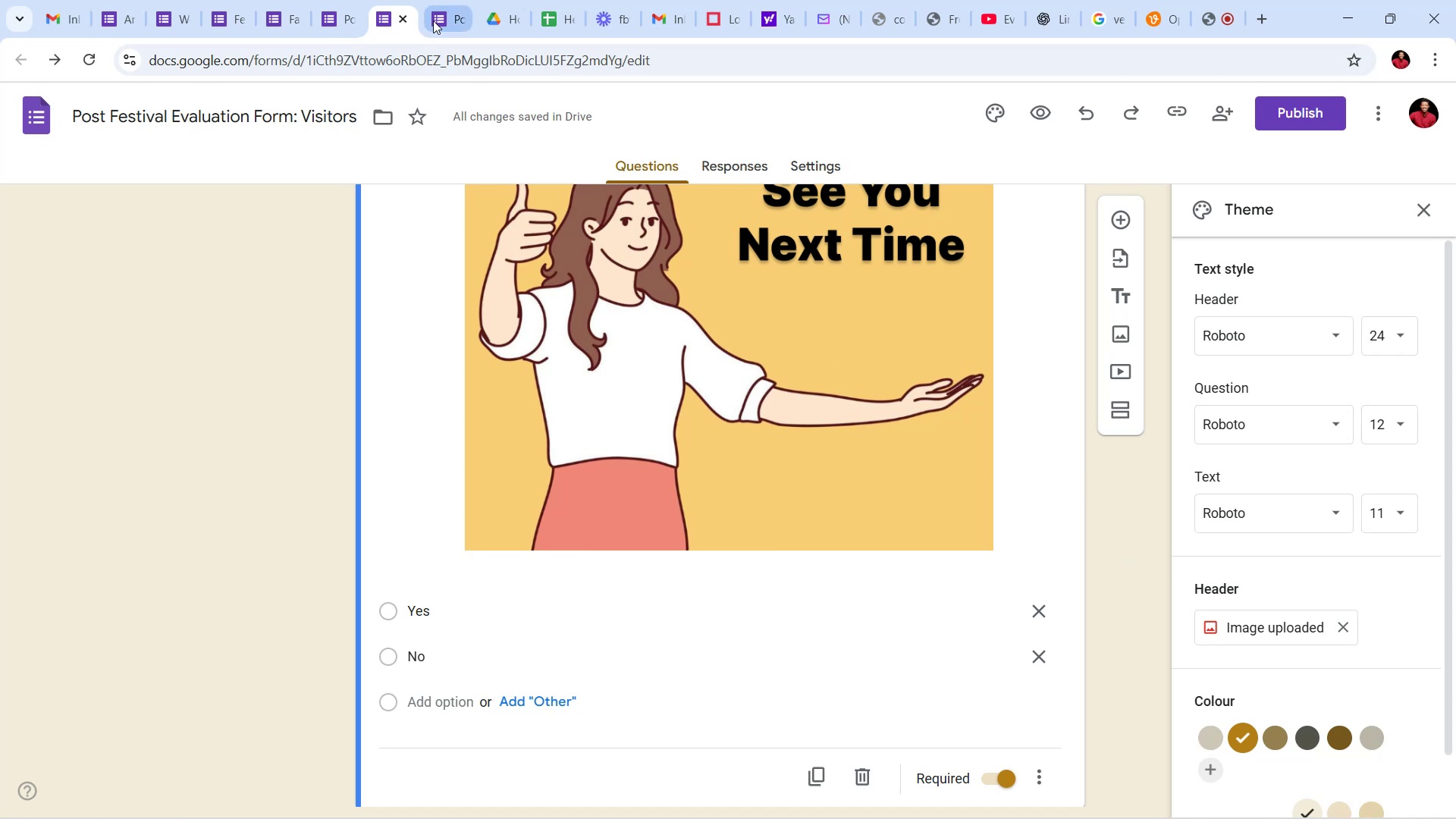 
left_click([427, 12])
 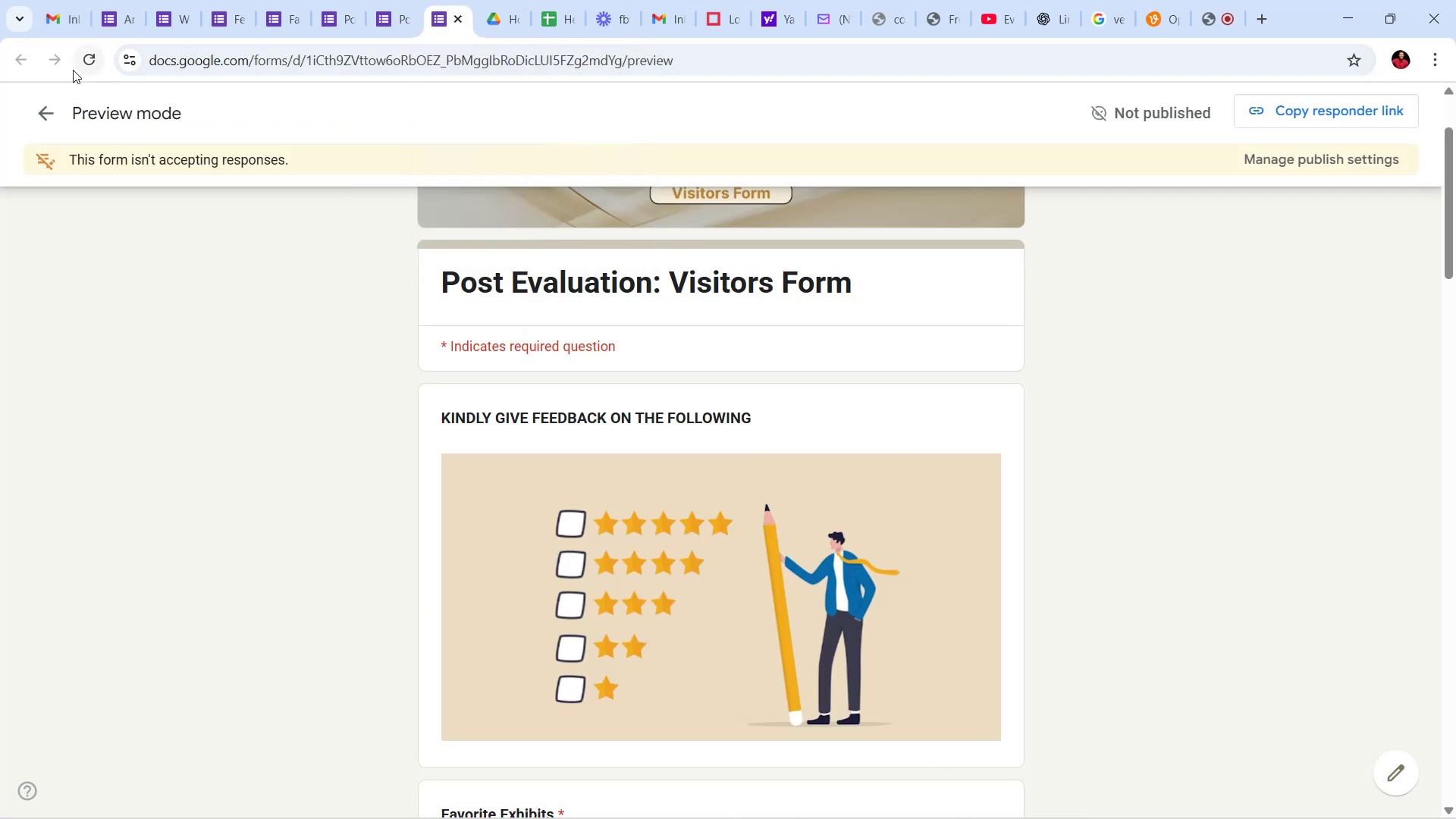 
left_click([81, 65])
 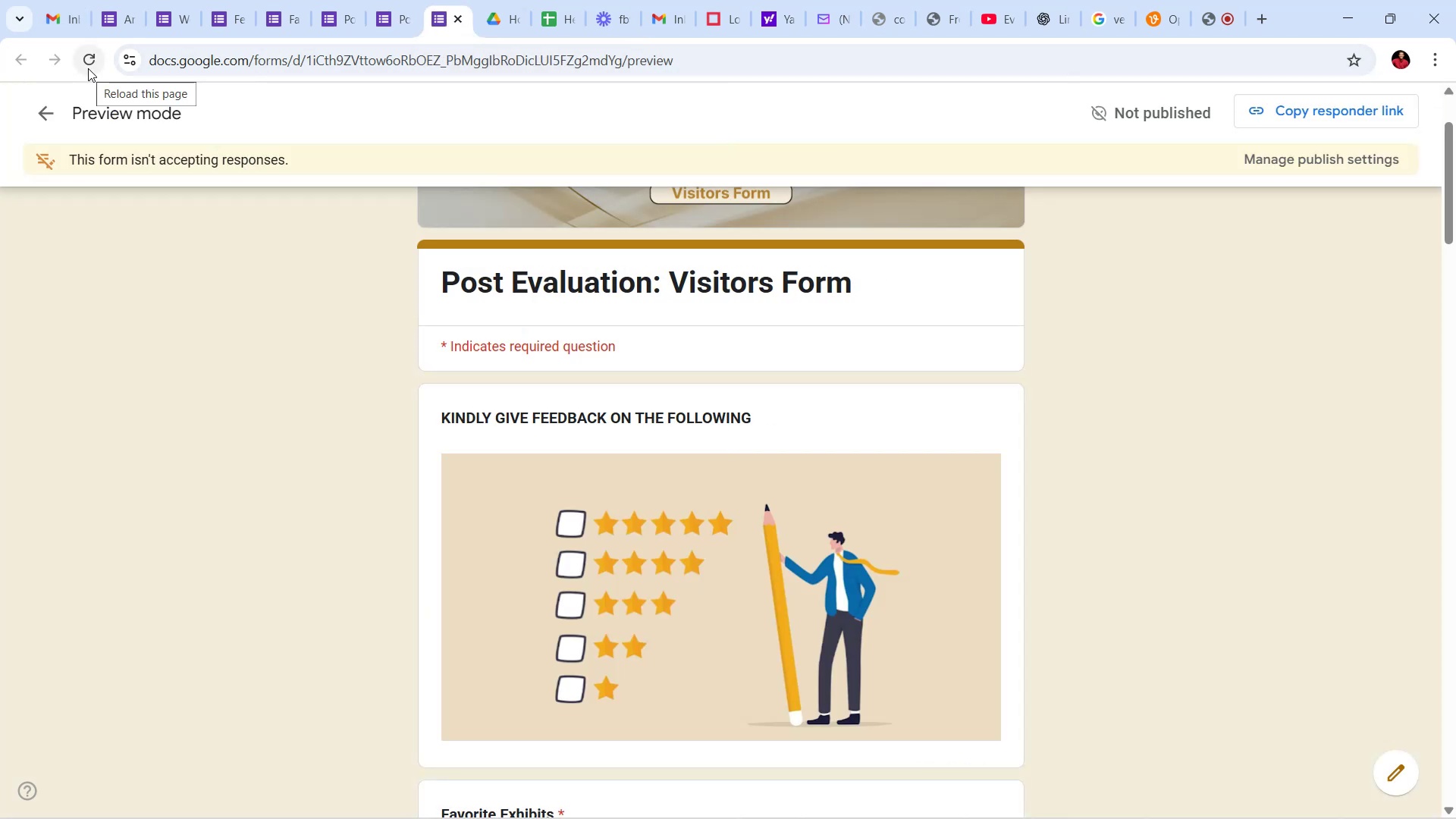 
wait(8.77)
 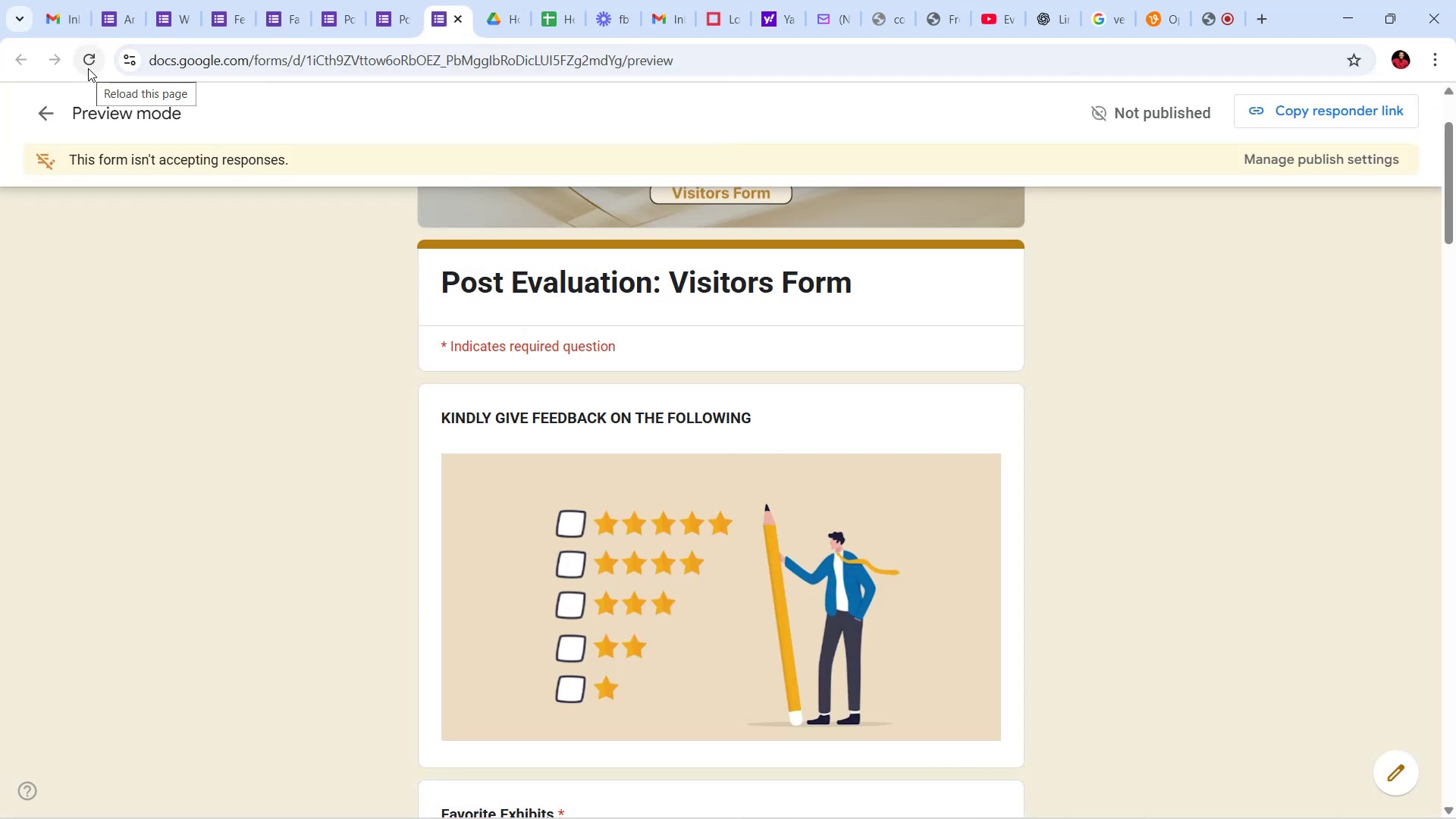 
scroll: coordinate [997, 306], scroll_direction: up, amount: 9.0
 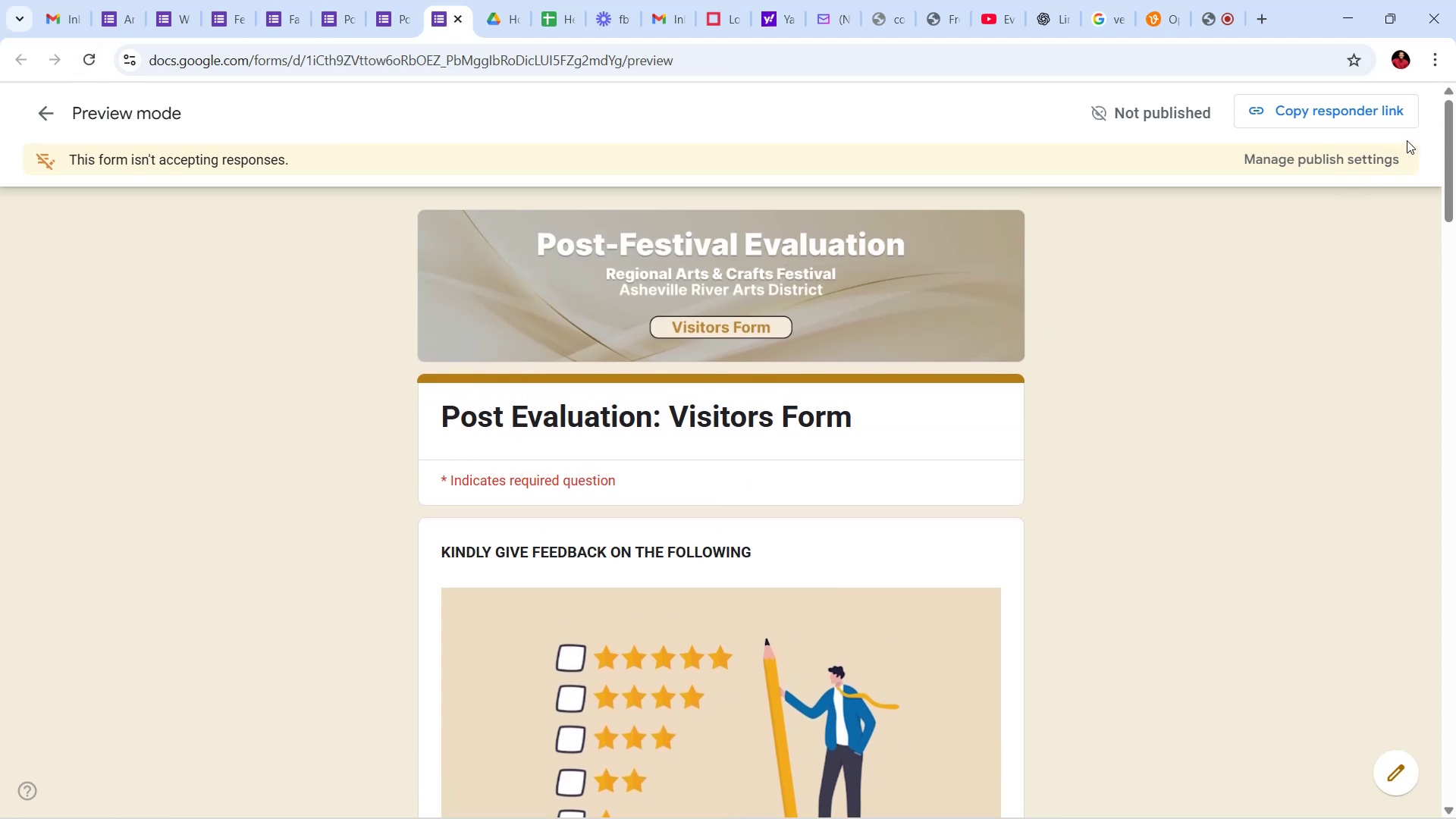 
left_click_drag(start_coordinate=[1455, 176], to_coordinate=[1413, 231])
 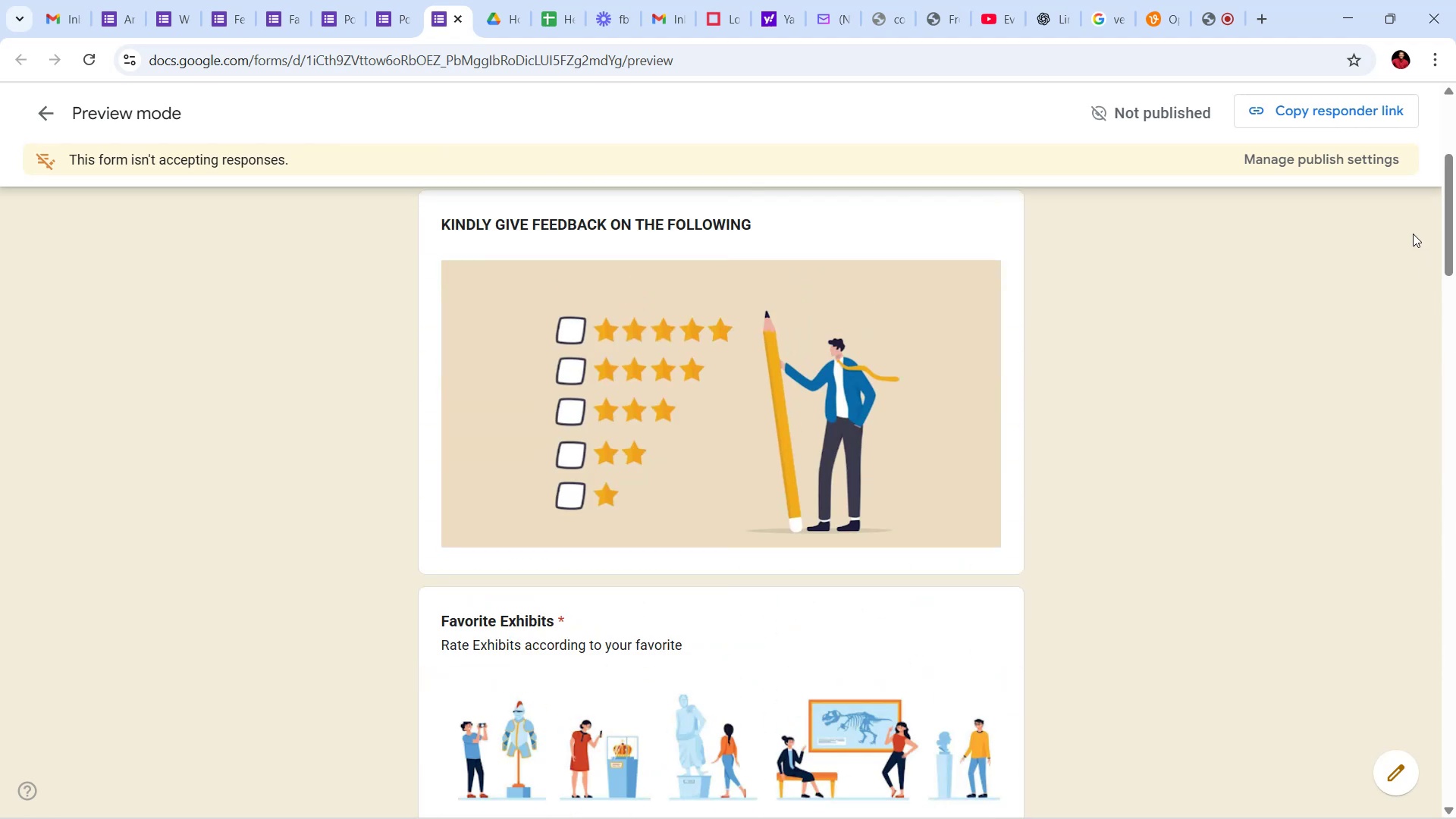 
scroll: coordinate [442, 271], scroll_direction: up, amount: 18.0
 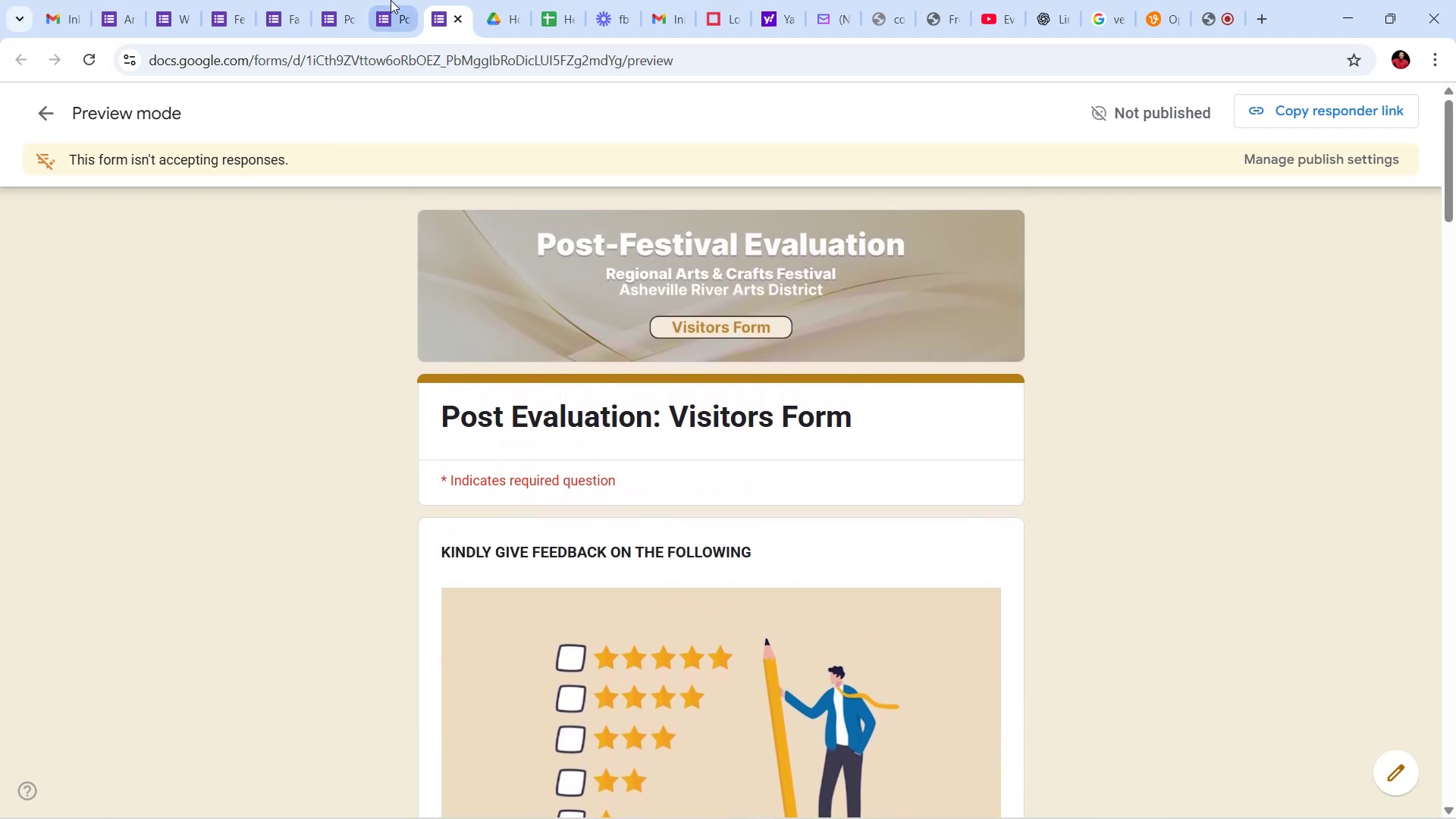 
left_click([396, 0])
 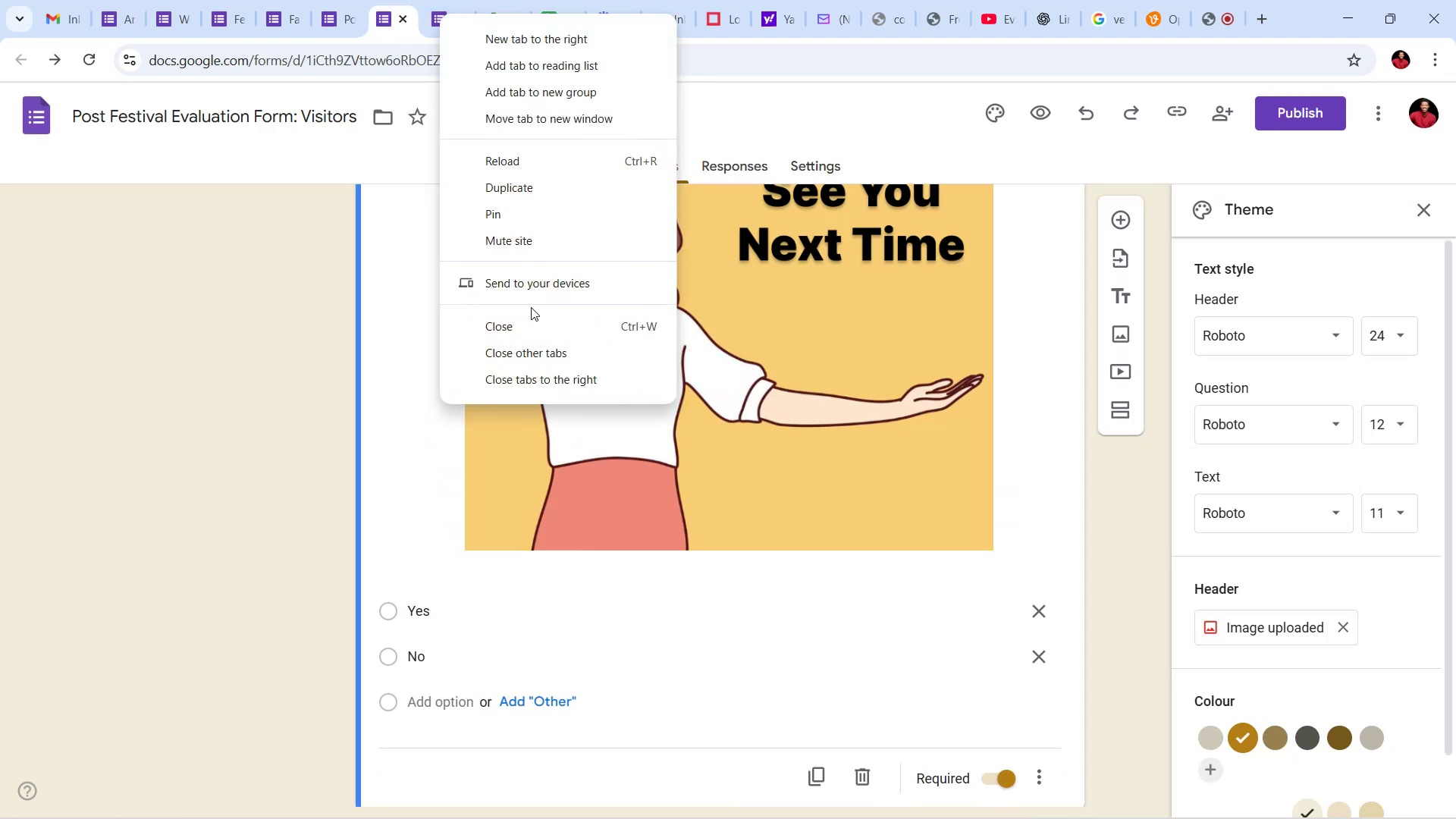 
left_click([526, 322])
 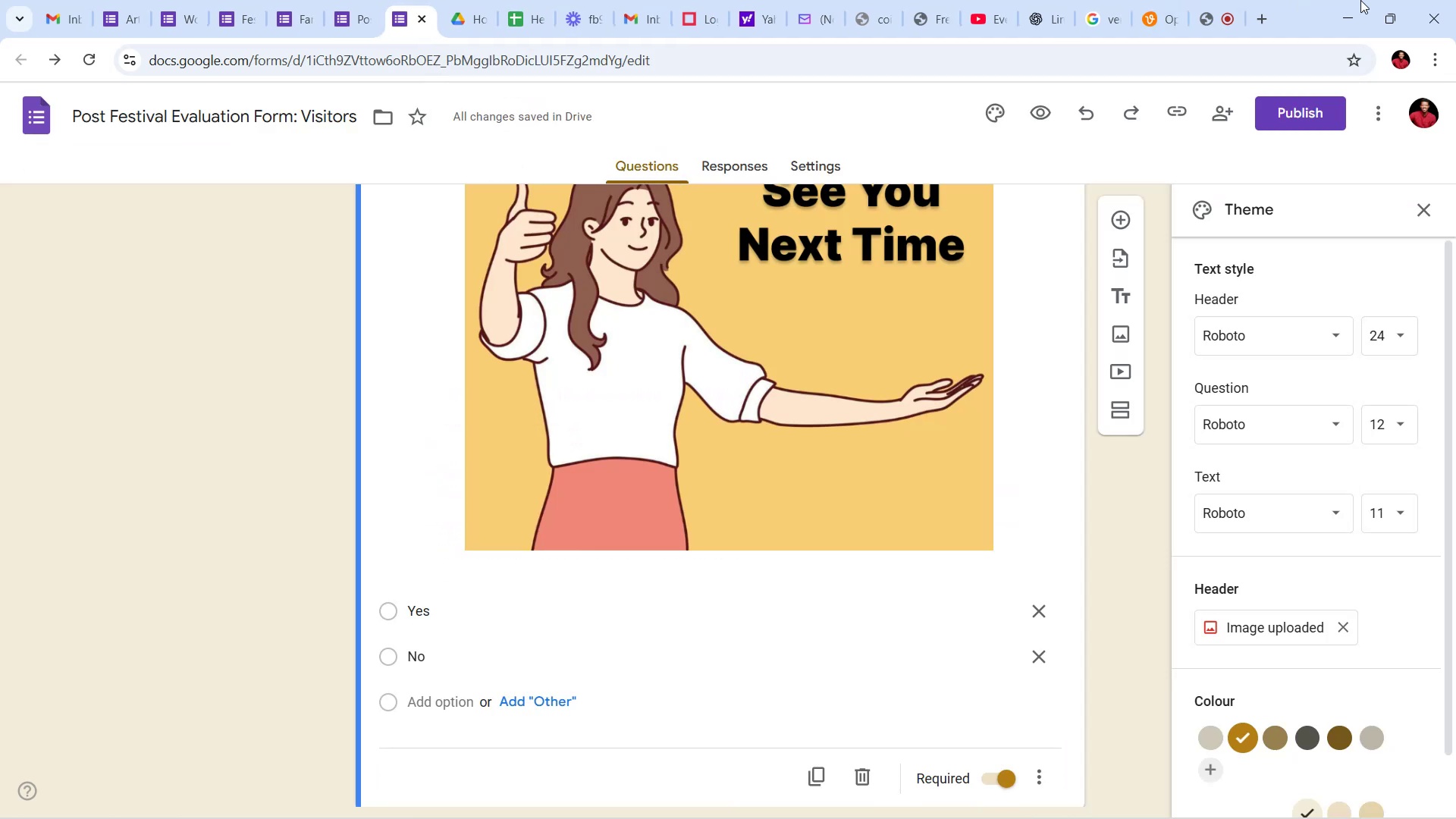 
mouse_move([1363, 30])
 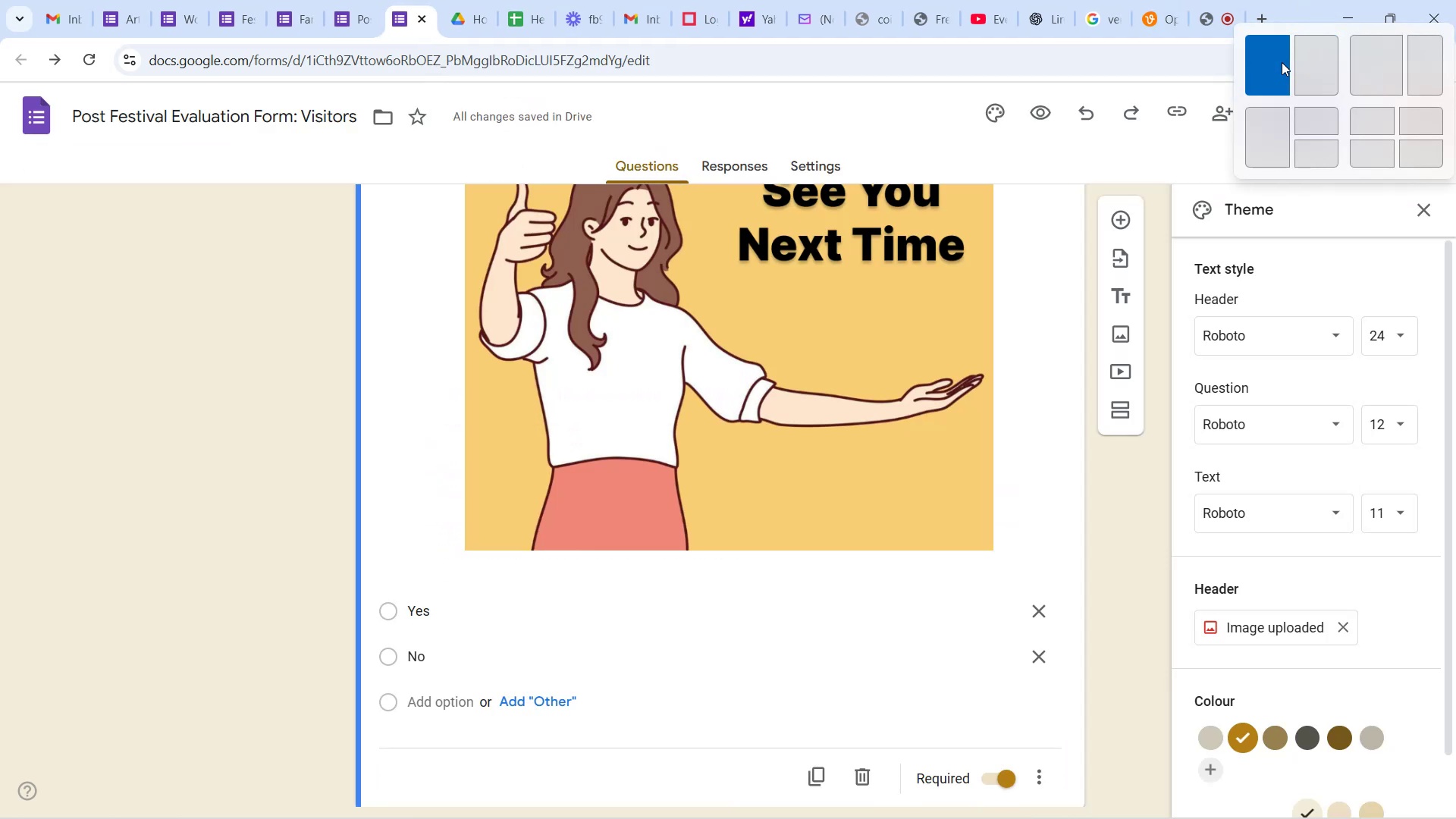 
left_click([1281, 63])
 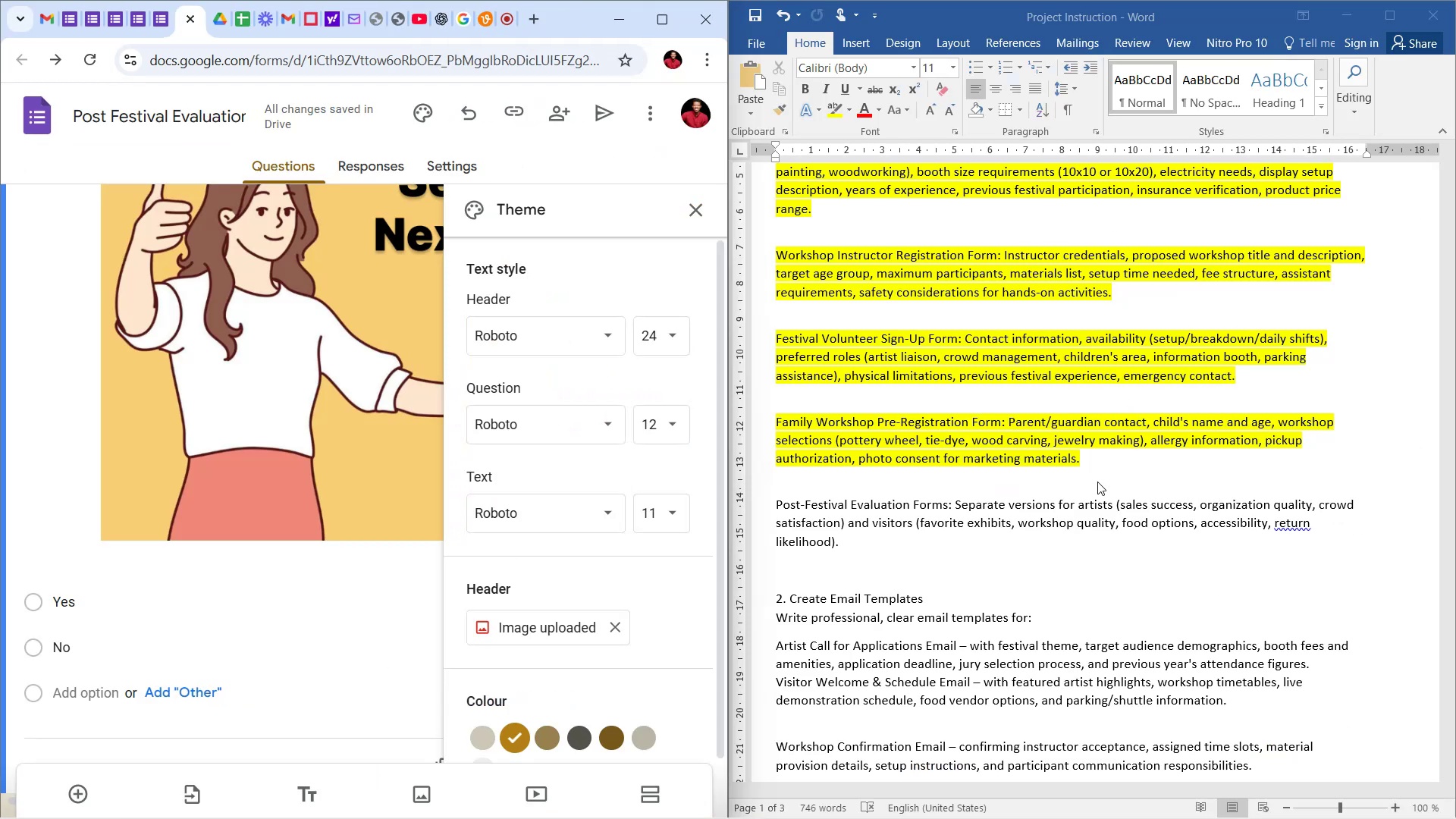 
scroll: coordinate [1025, 435], scroll_direction: down, amount: 2.0
 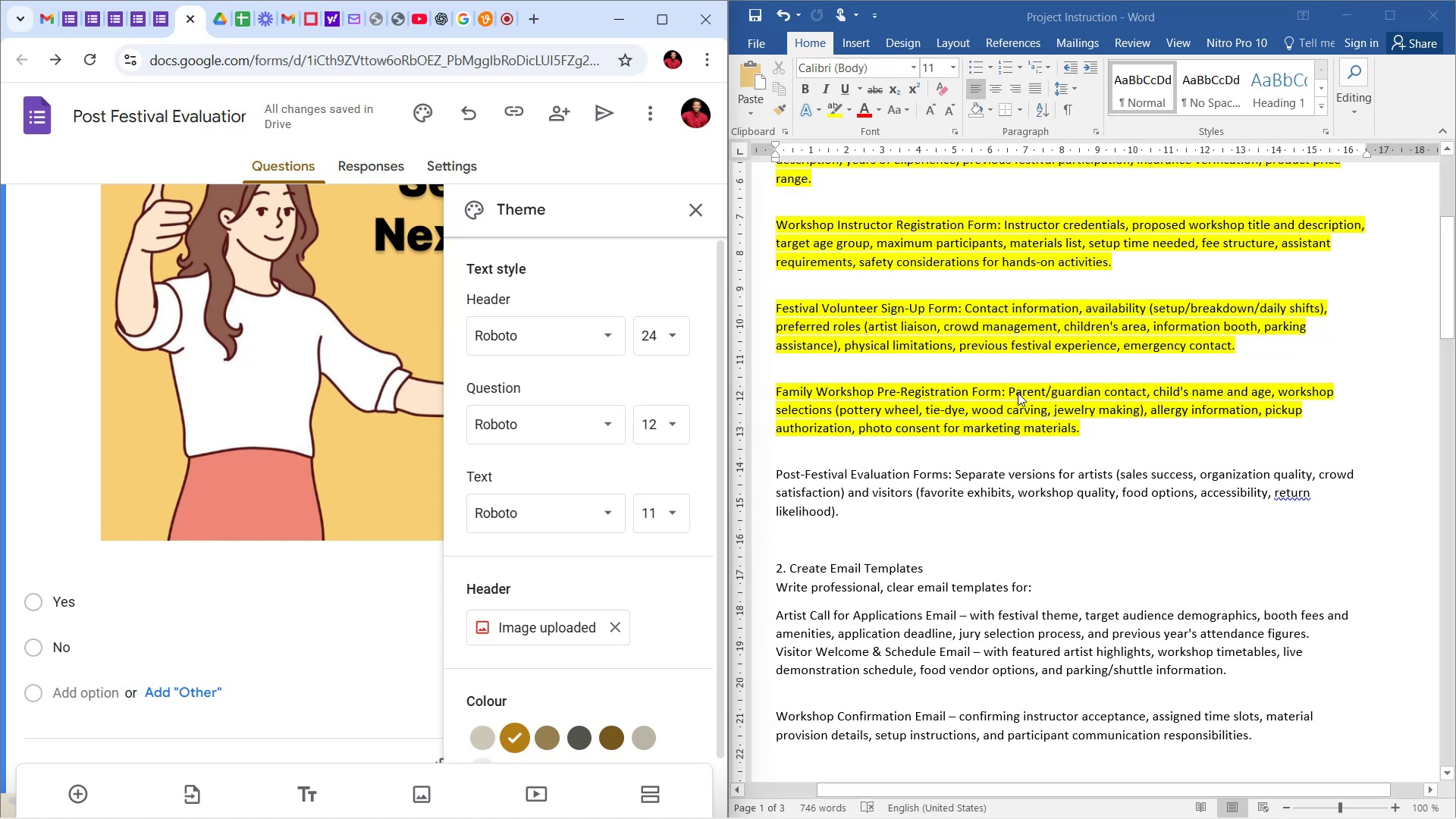 
scroll: coordinate [1018, 393], scroll_direction: up, amount: 4.0
 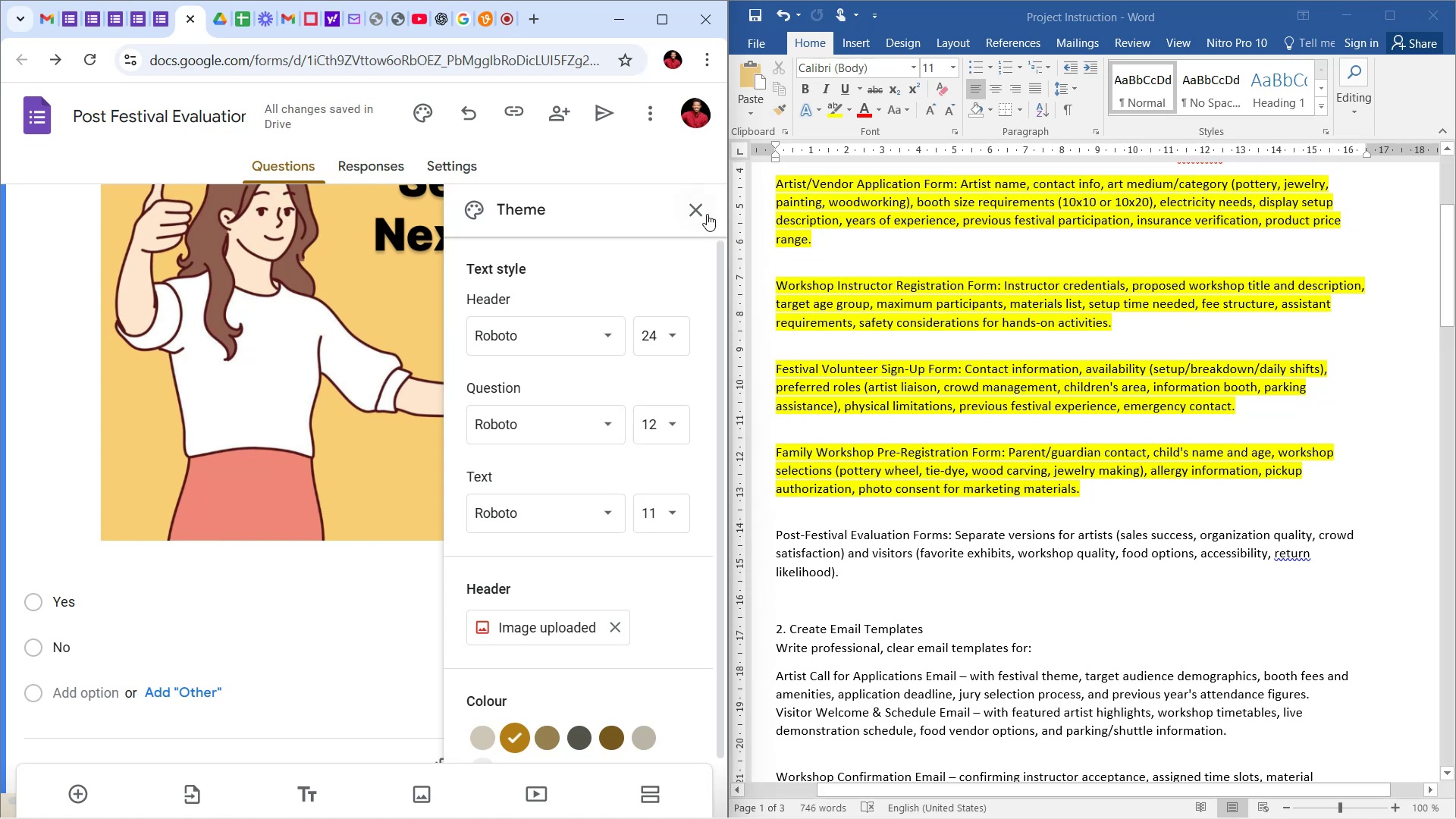 
left_click([707, 212])
 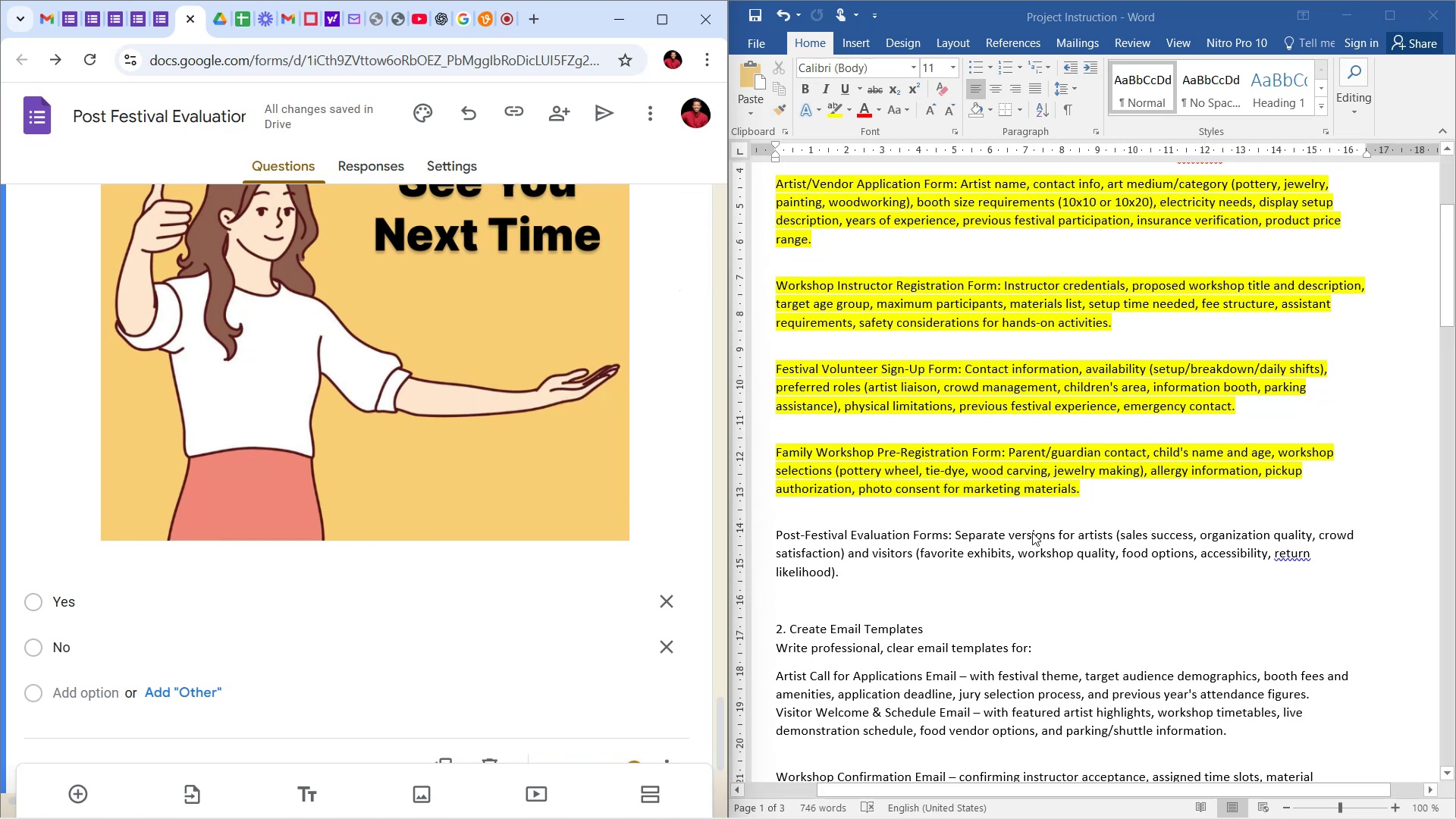 
left_click([1040, 534])
 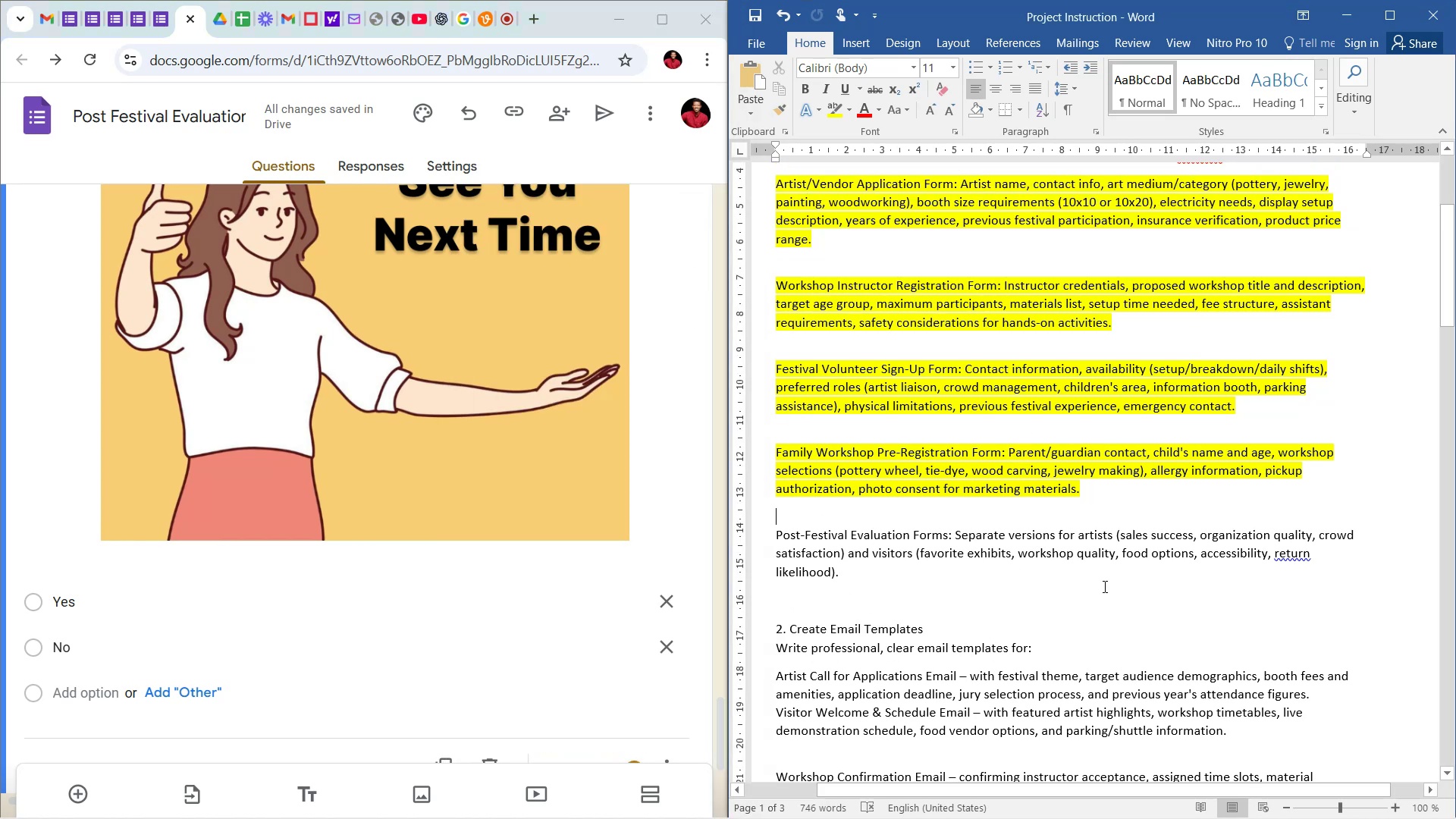 
scroll: coordinate [1121, 561], scroll_direction: down, amount: 1.0
 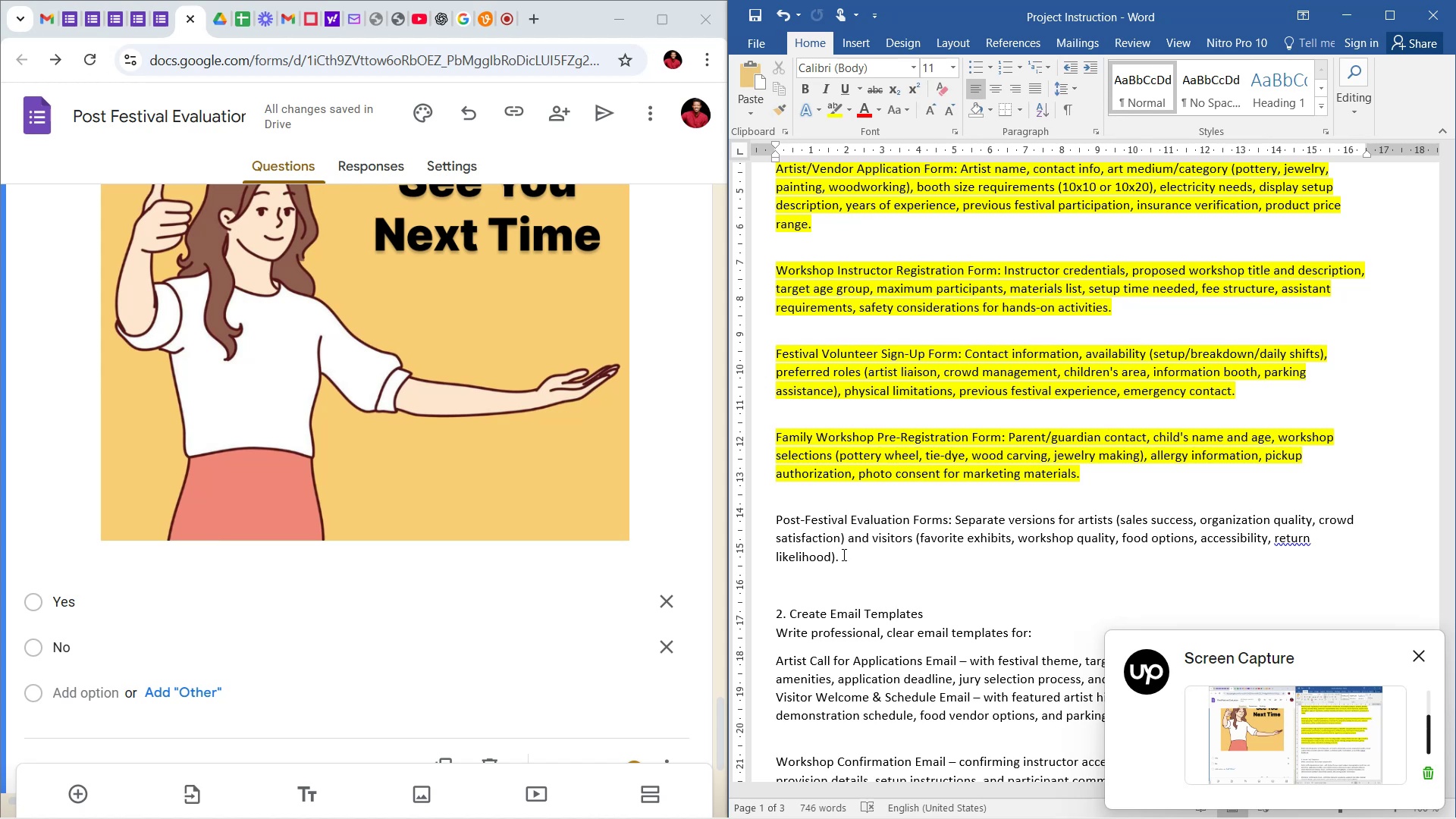 
wait(21.17)
 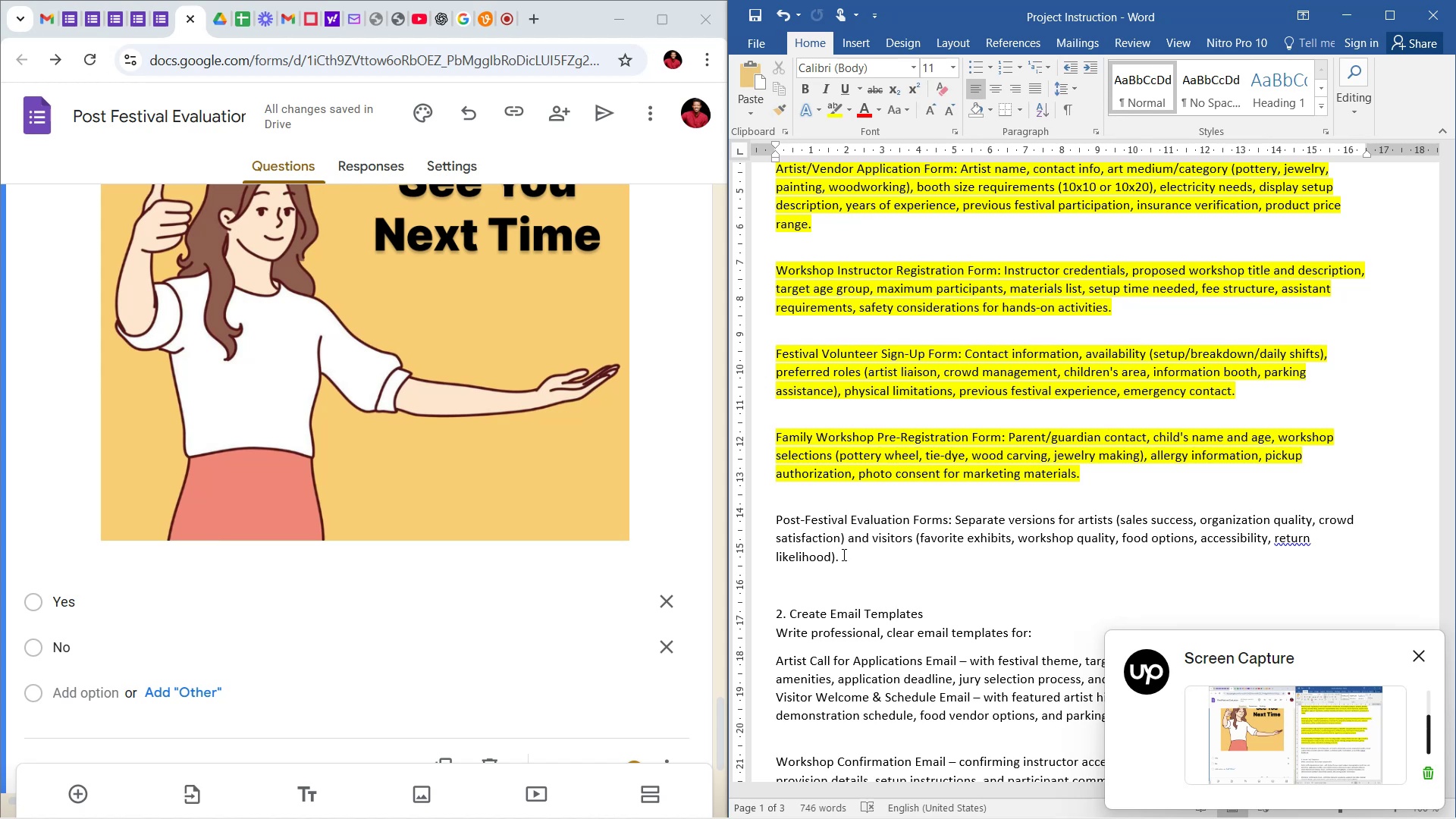 
scroll: coordinate [657, 395], scroll_direction: down, amount: 13.0
 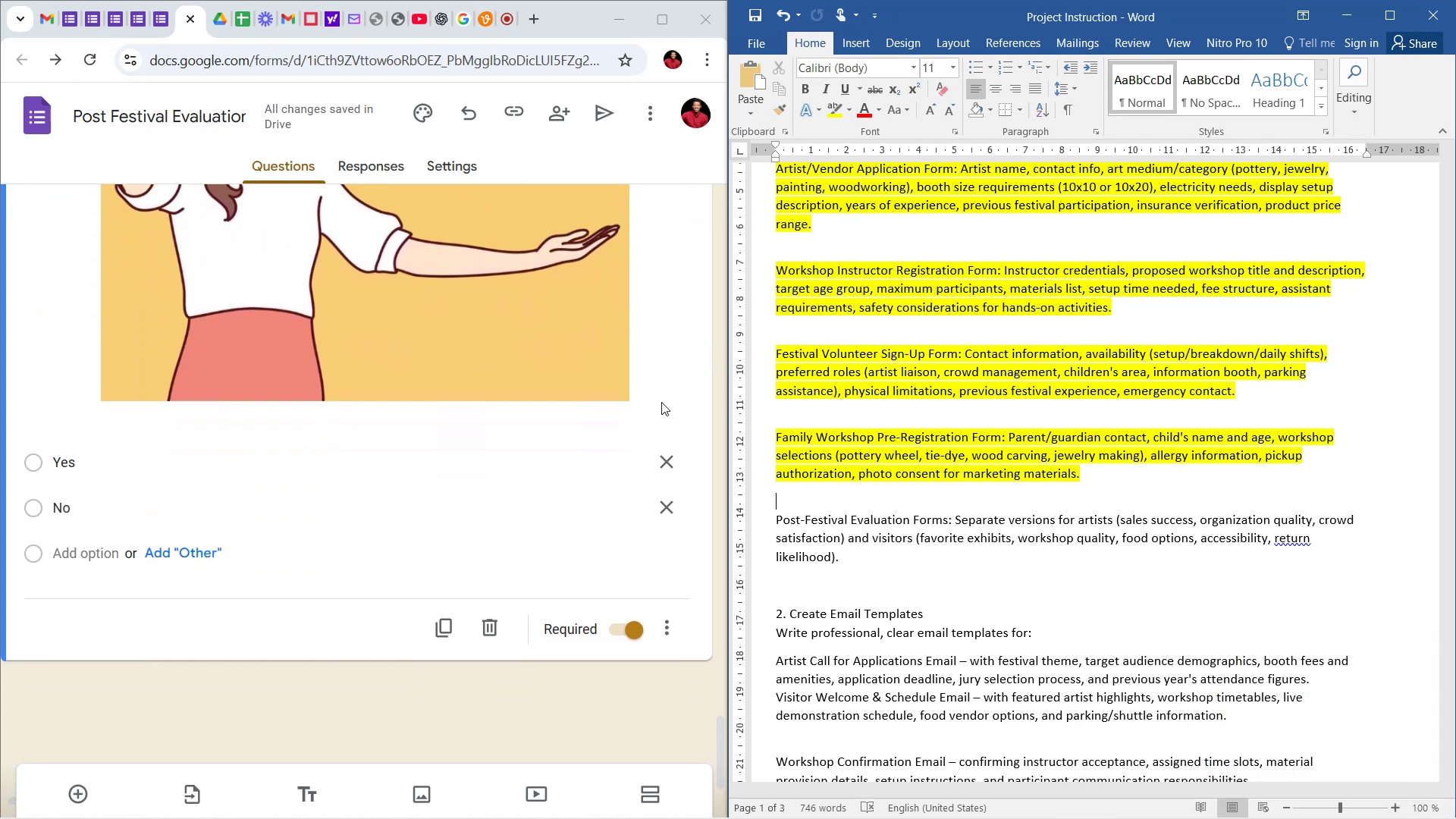 
scroll: coordinate [685, 447], scroll_direction: up, amount: 22.0
 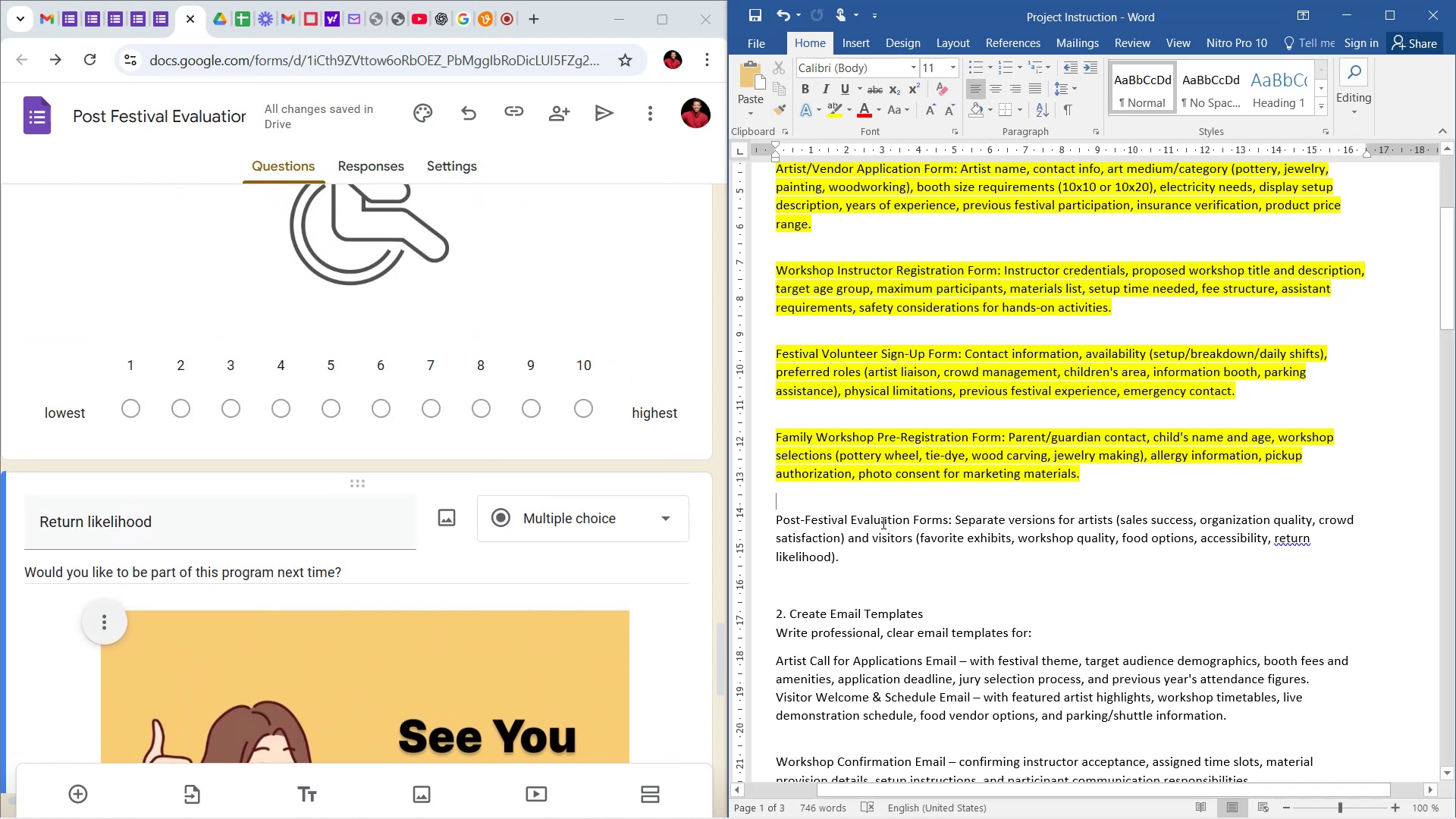 
left_click([886, 535])
 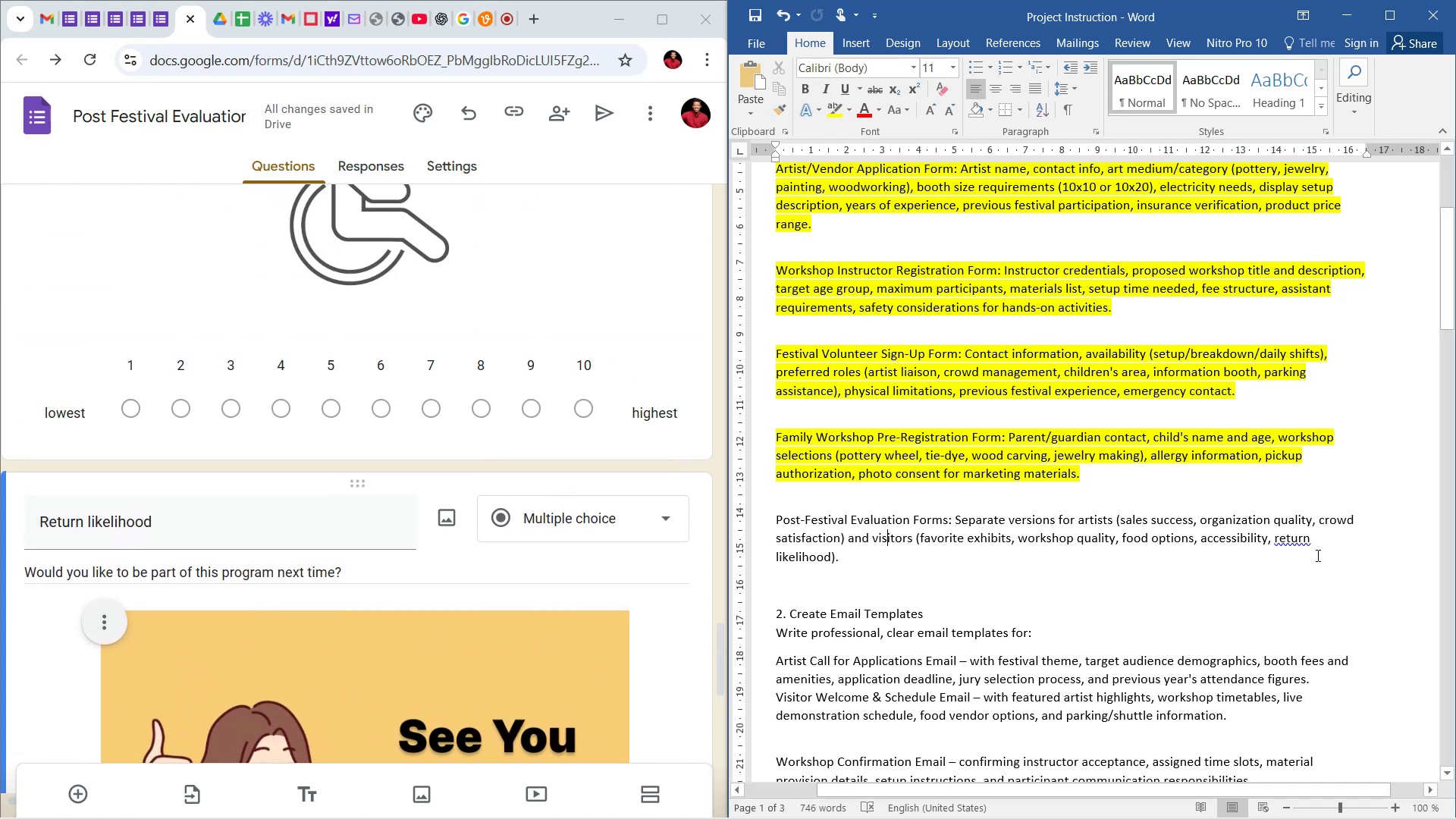 
wait(9.67)
 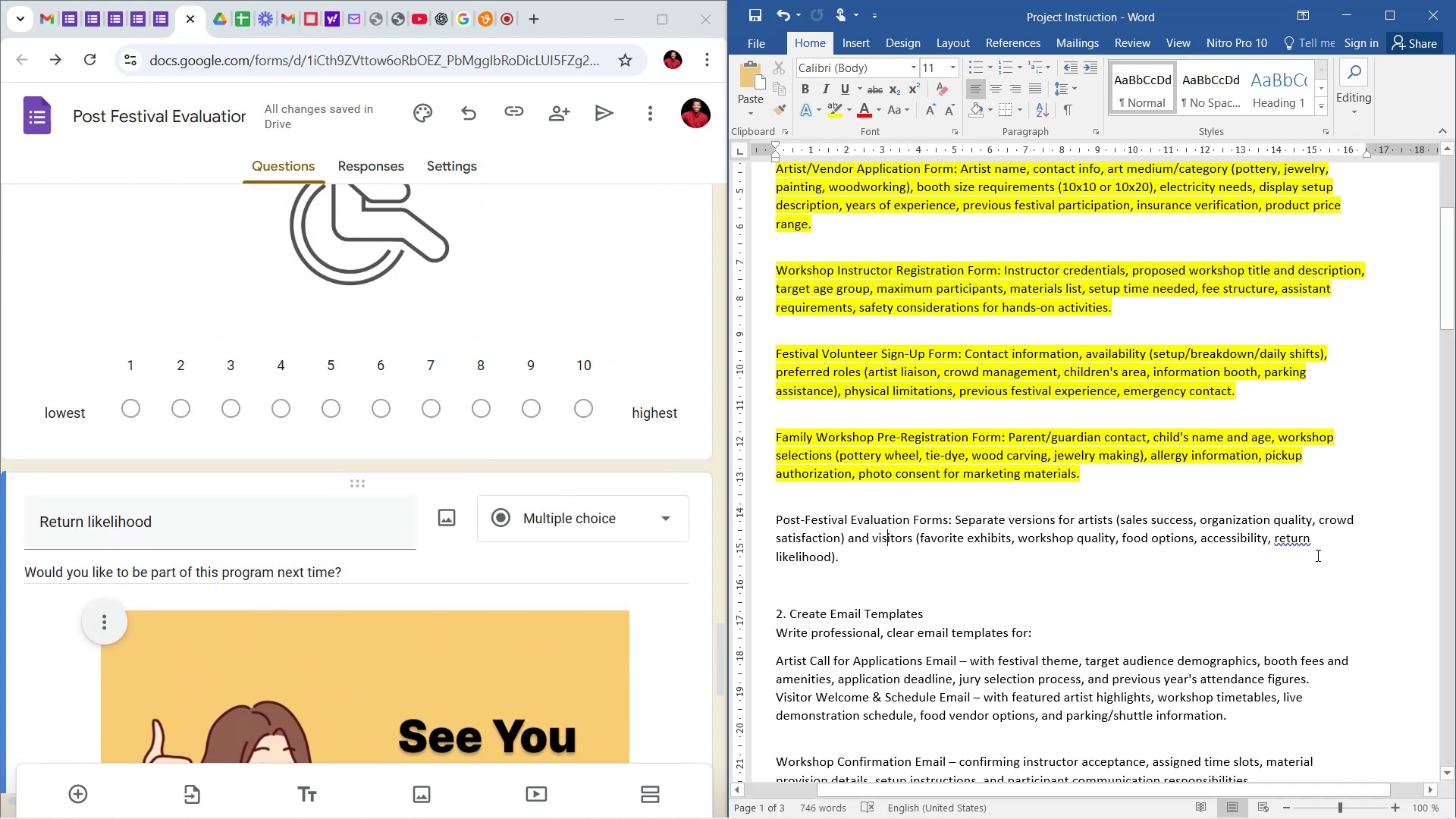 
left_click_drag(start_coordinate=[834, 557], to_coordinate=[786, 518])
 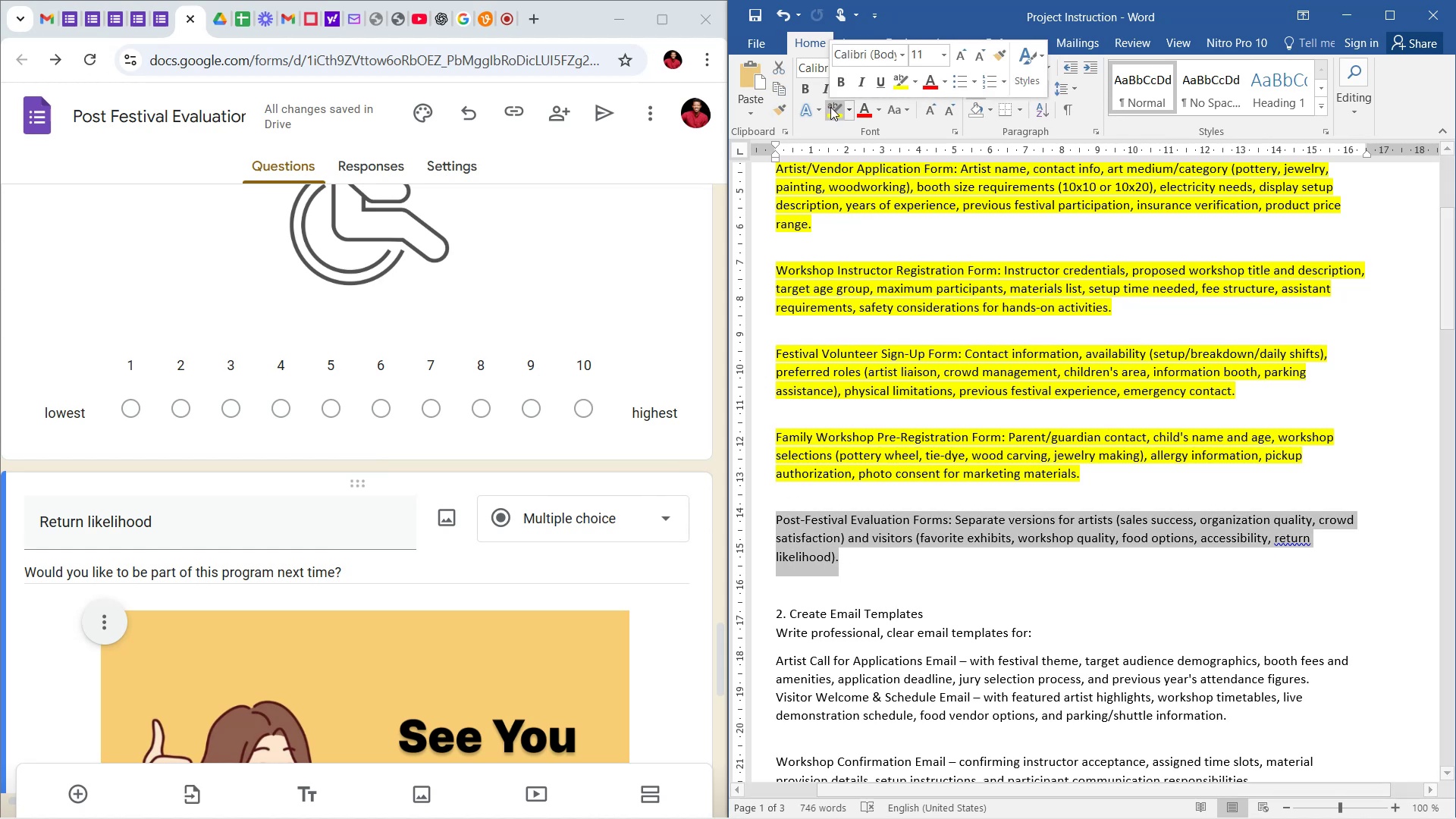 
left_click([832, 112])
 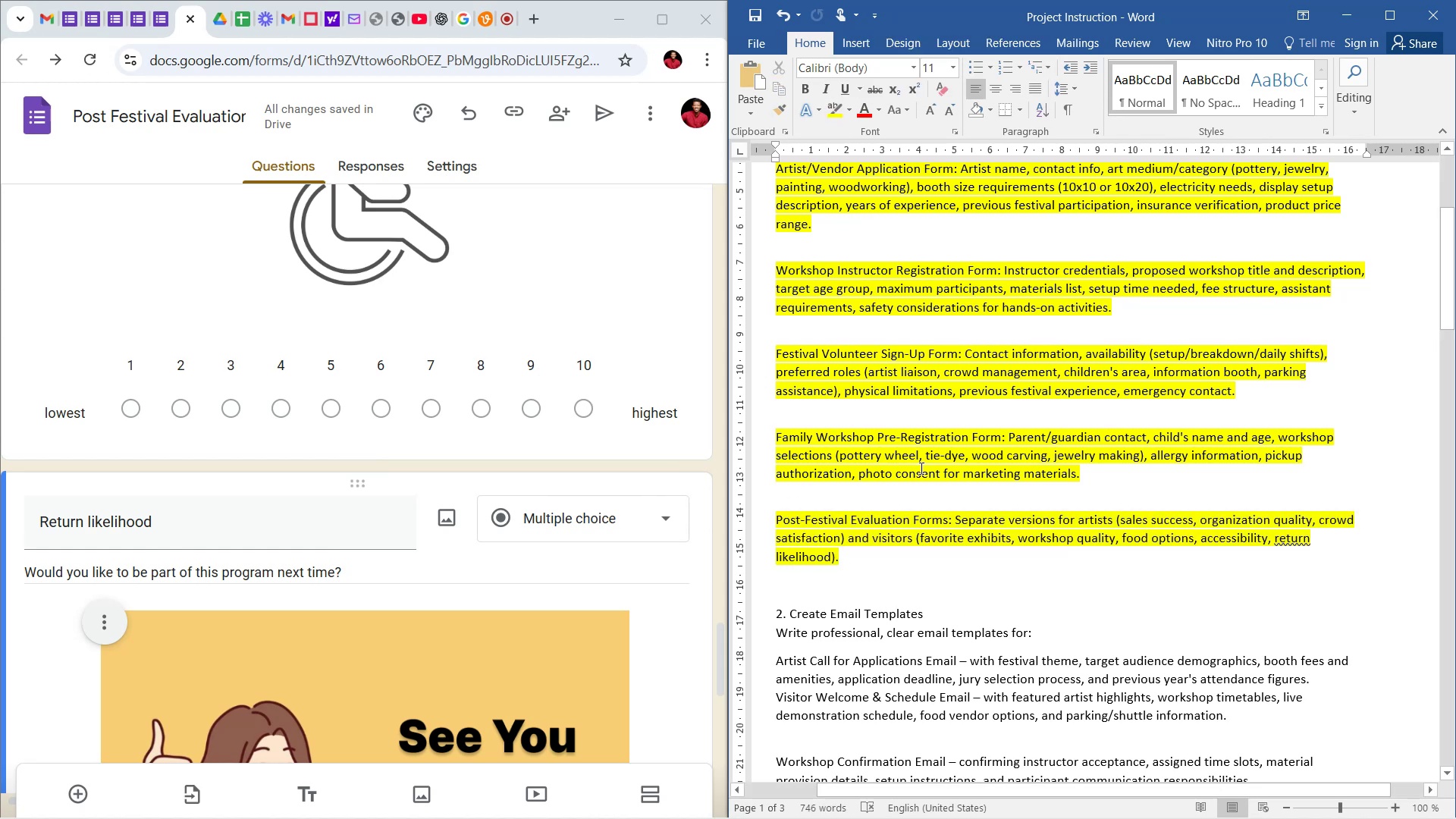 
left_click([913, 459])
 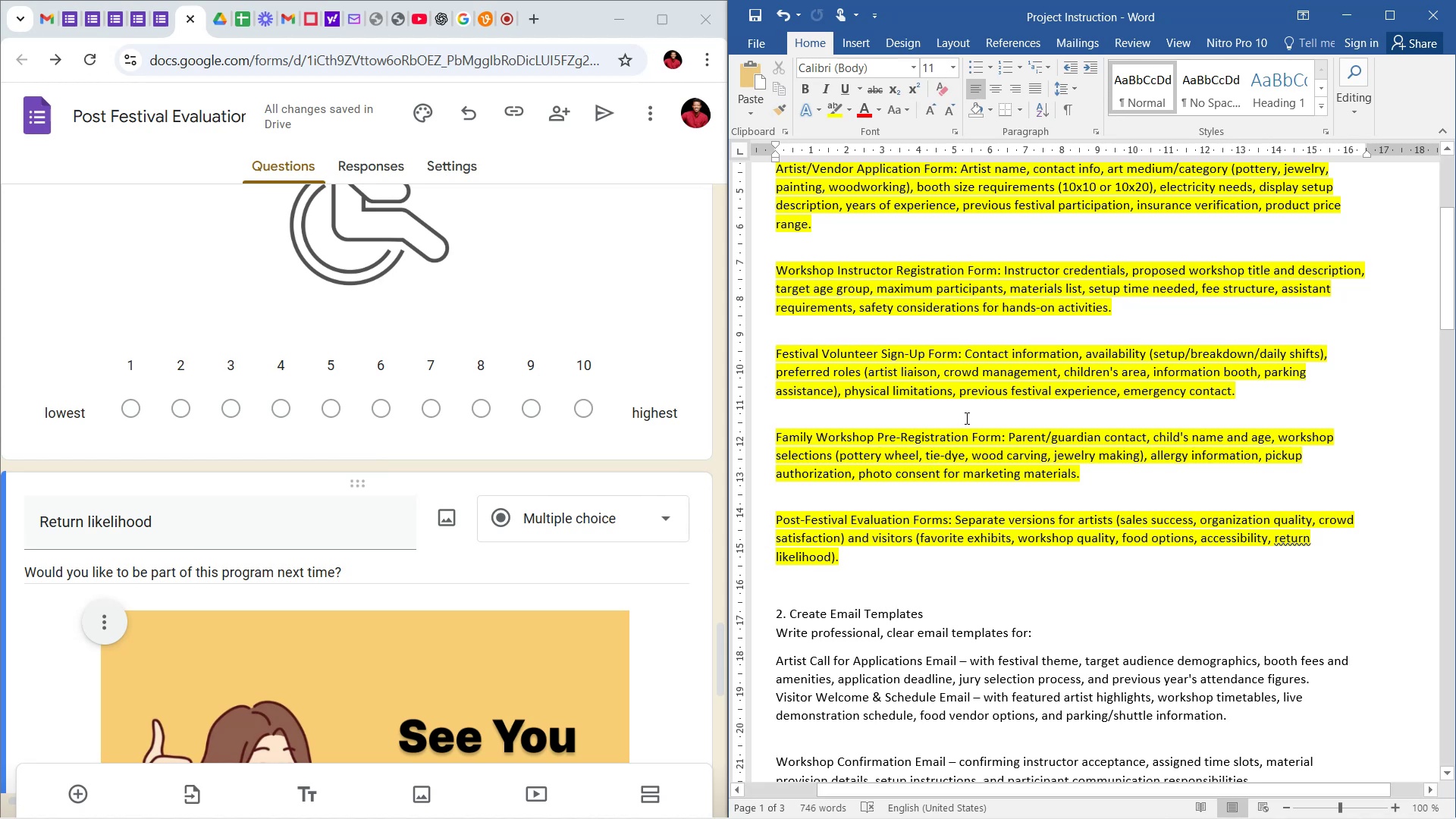 
wait(15.5)
 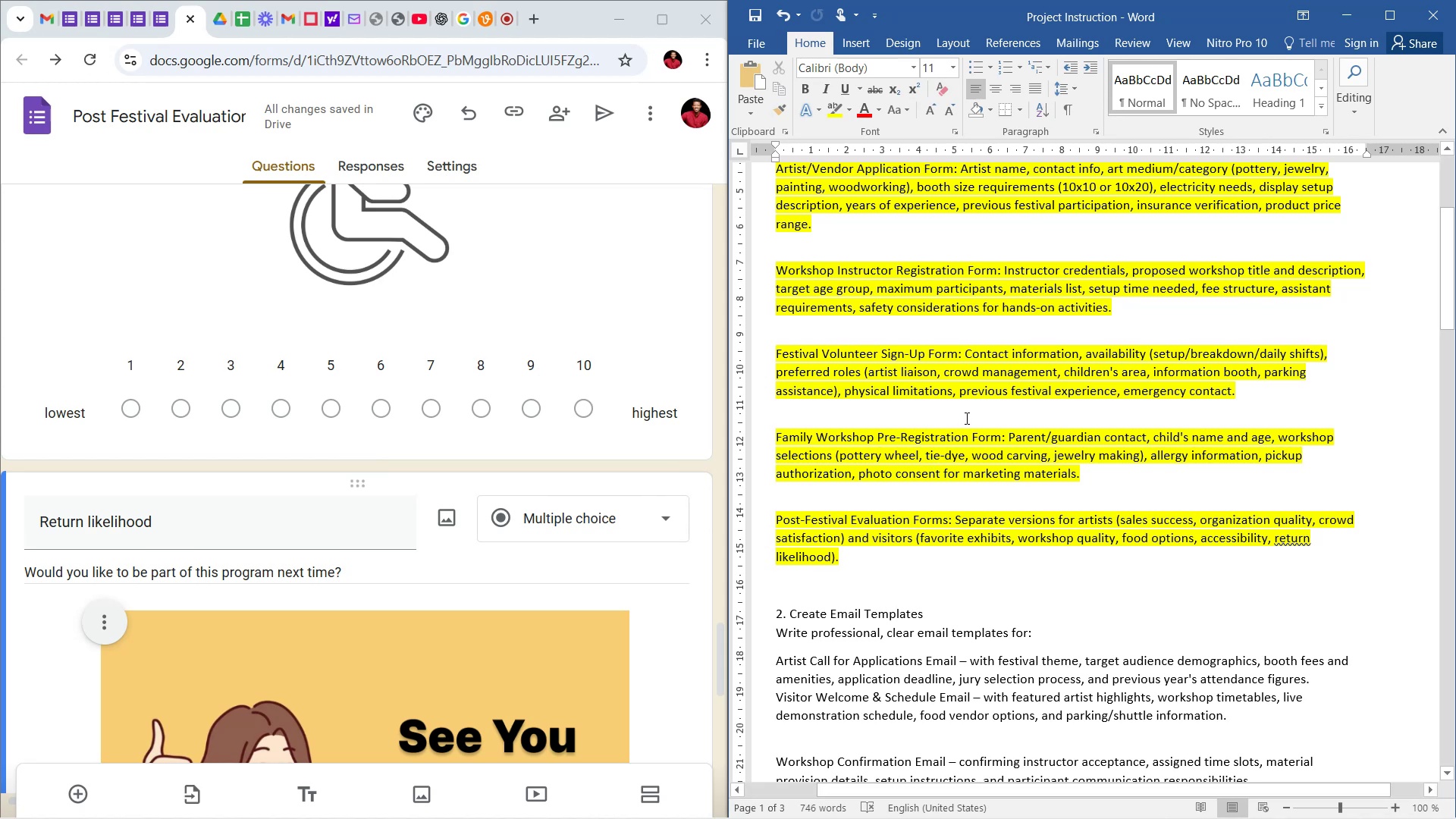 
left_click([965, 375])
 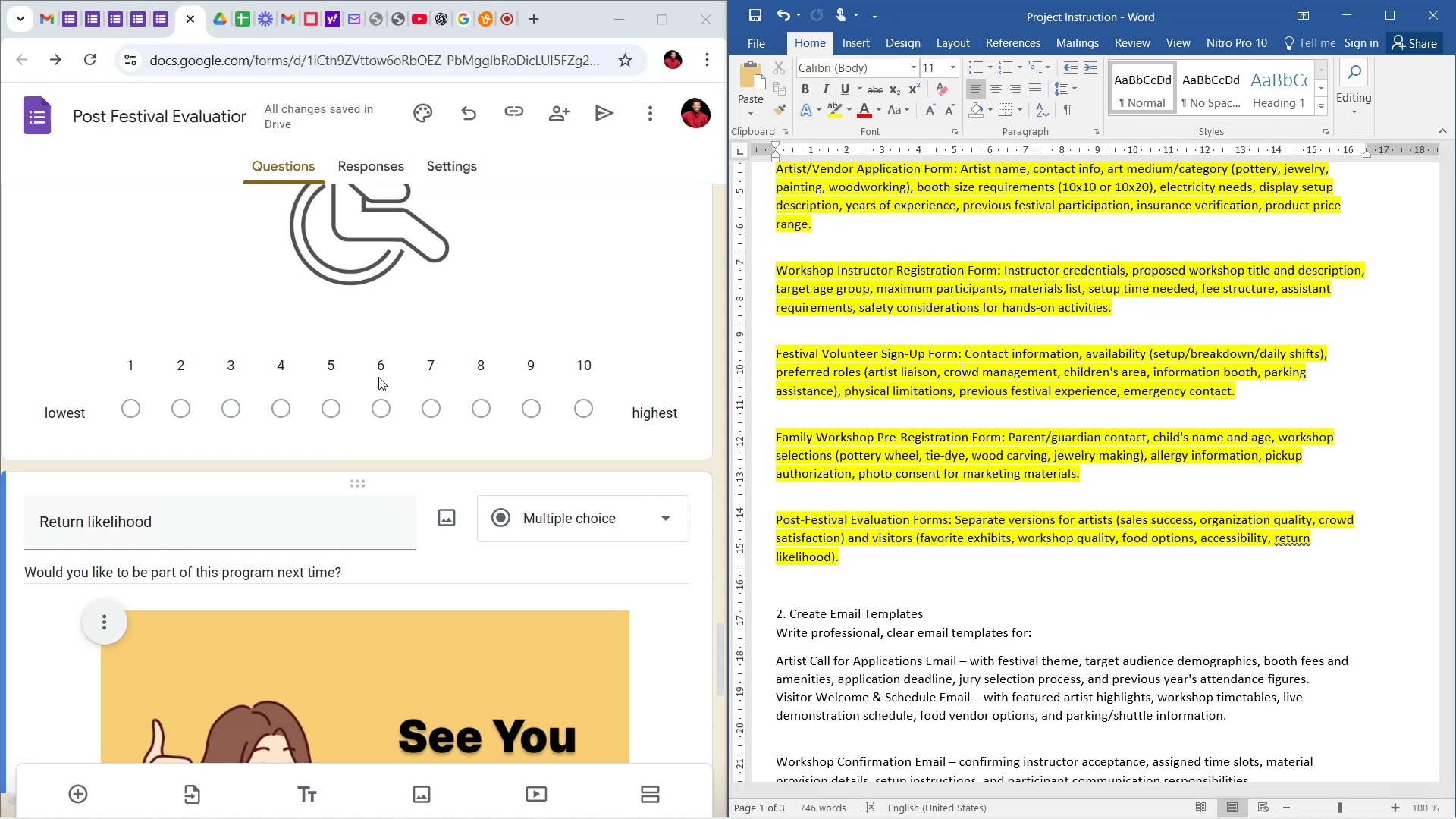 
scroll: coordinate [395, 402], scroll_direction: up, amount: 8.0
 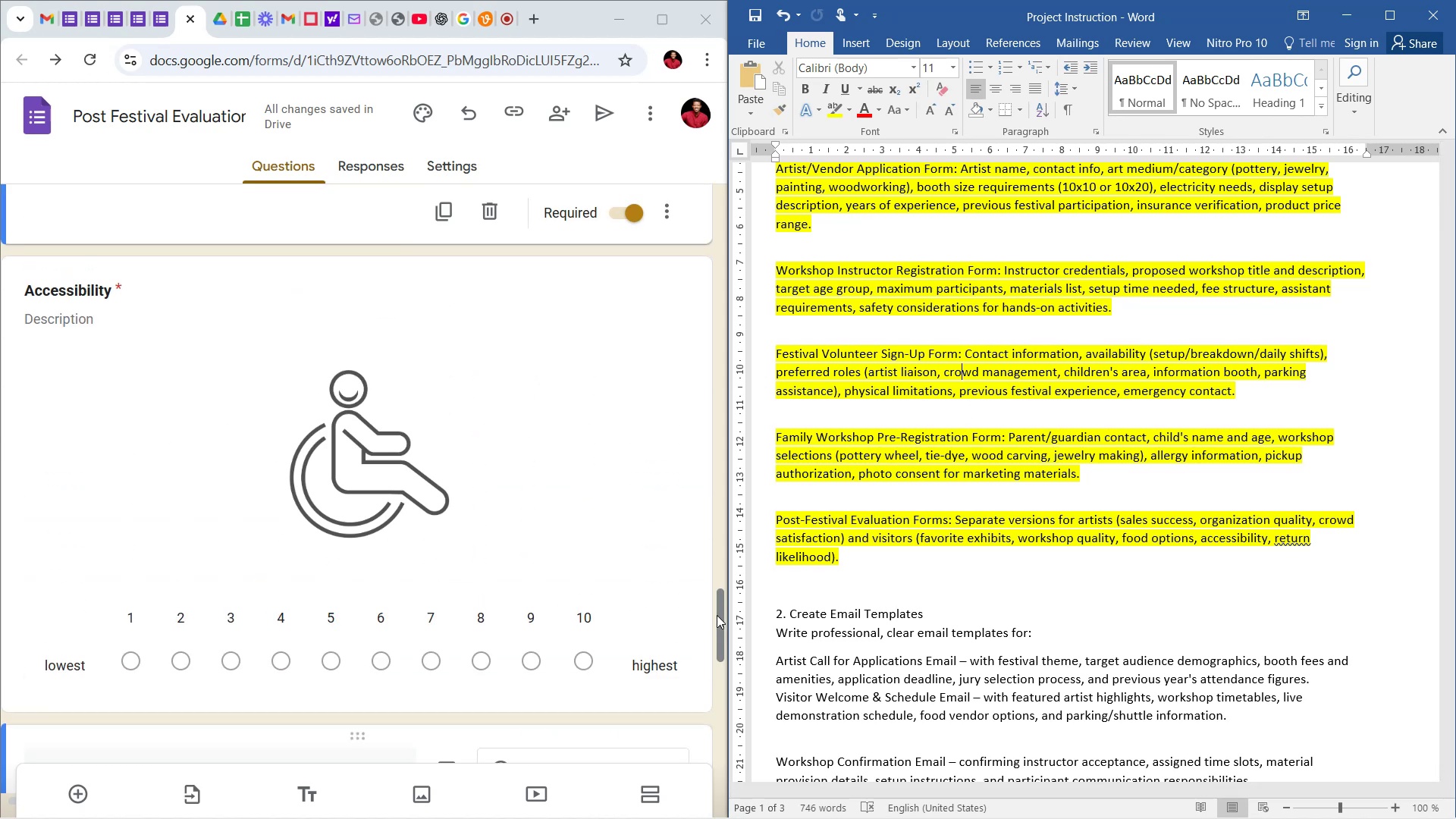 
left_click_drag(start_coordinate=[718, 617], to_coordinate=[686, 180])
 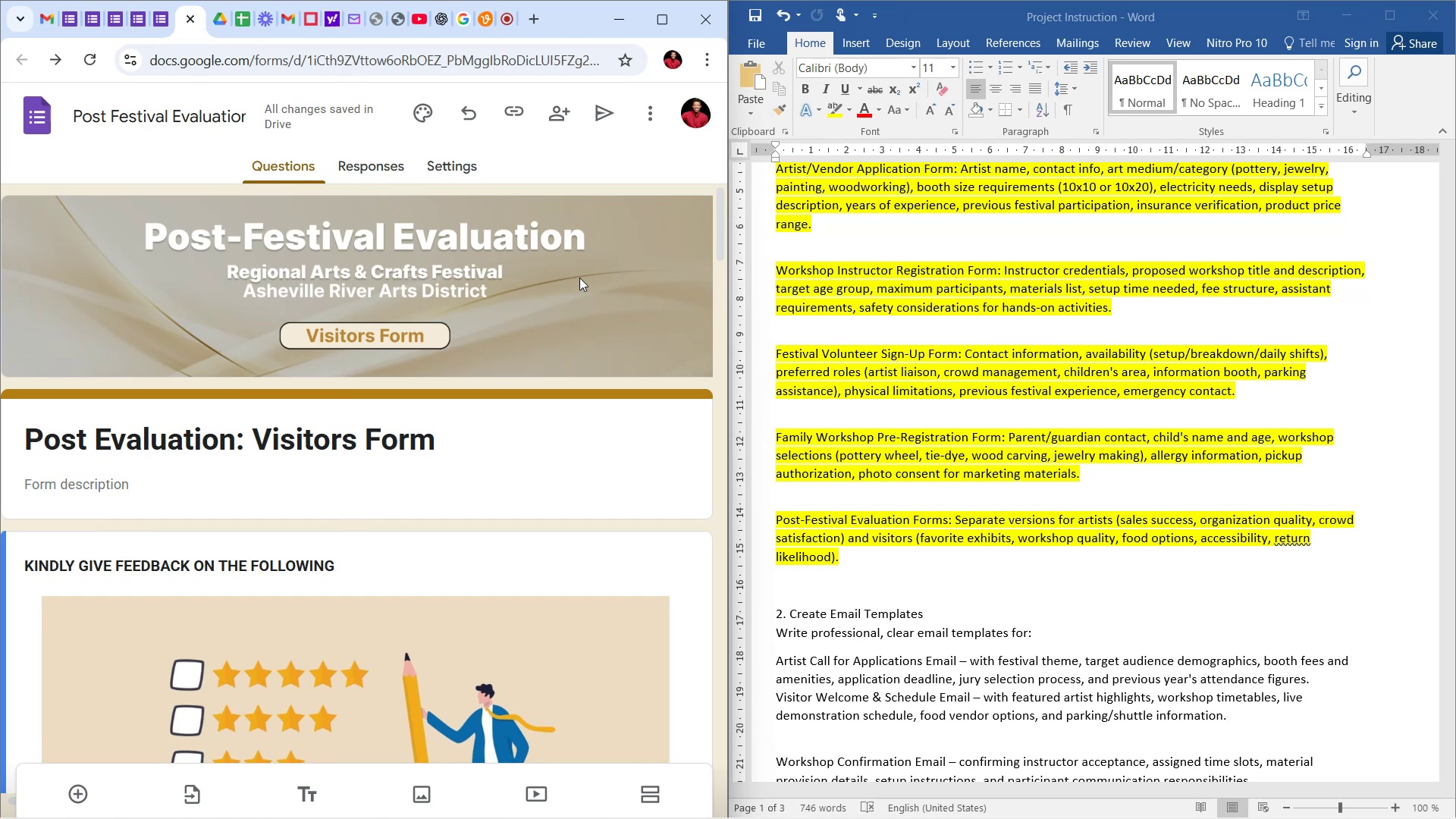 
wait(33.87)
 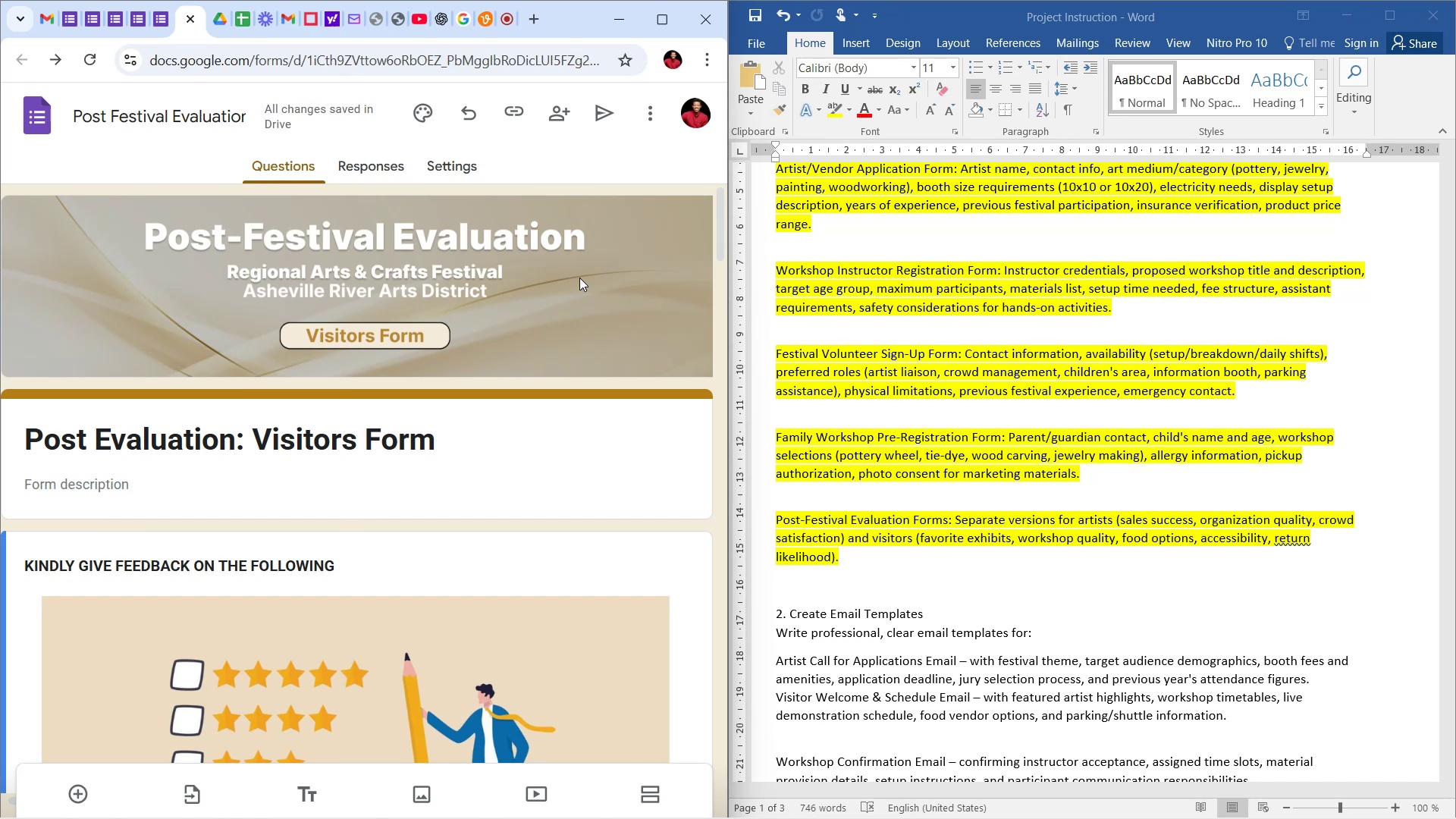 
left_click([65, 20])
 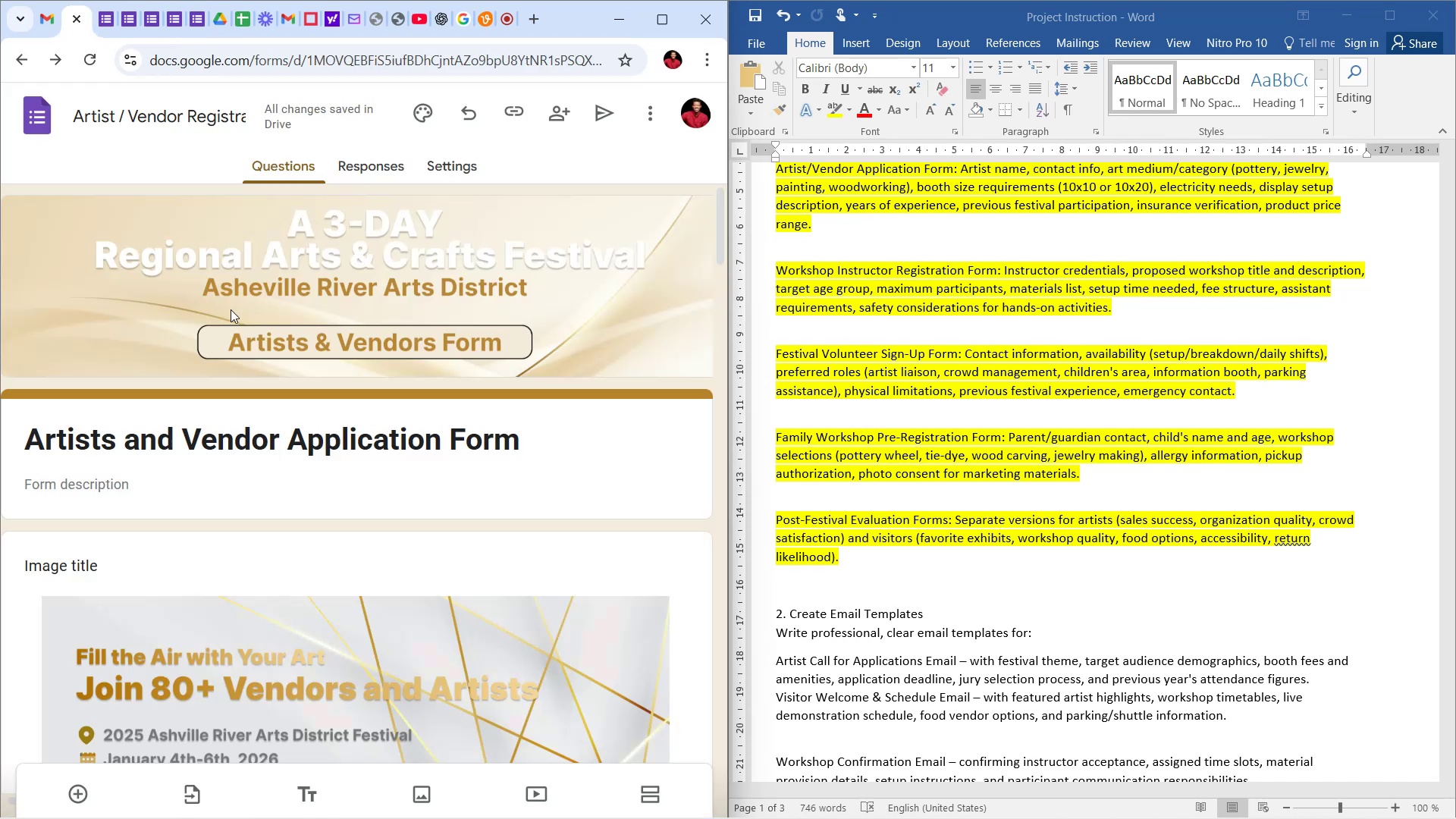 
scroll: coordinate [372, 374], scroll_direction: up, amount: 1.0
 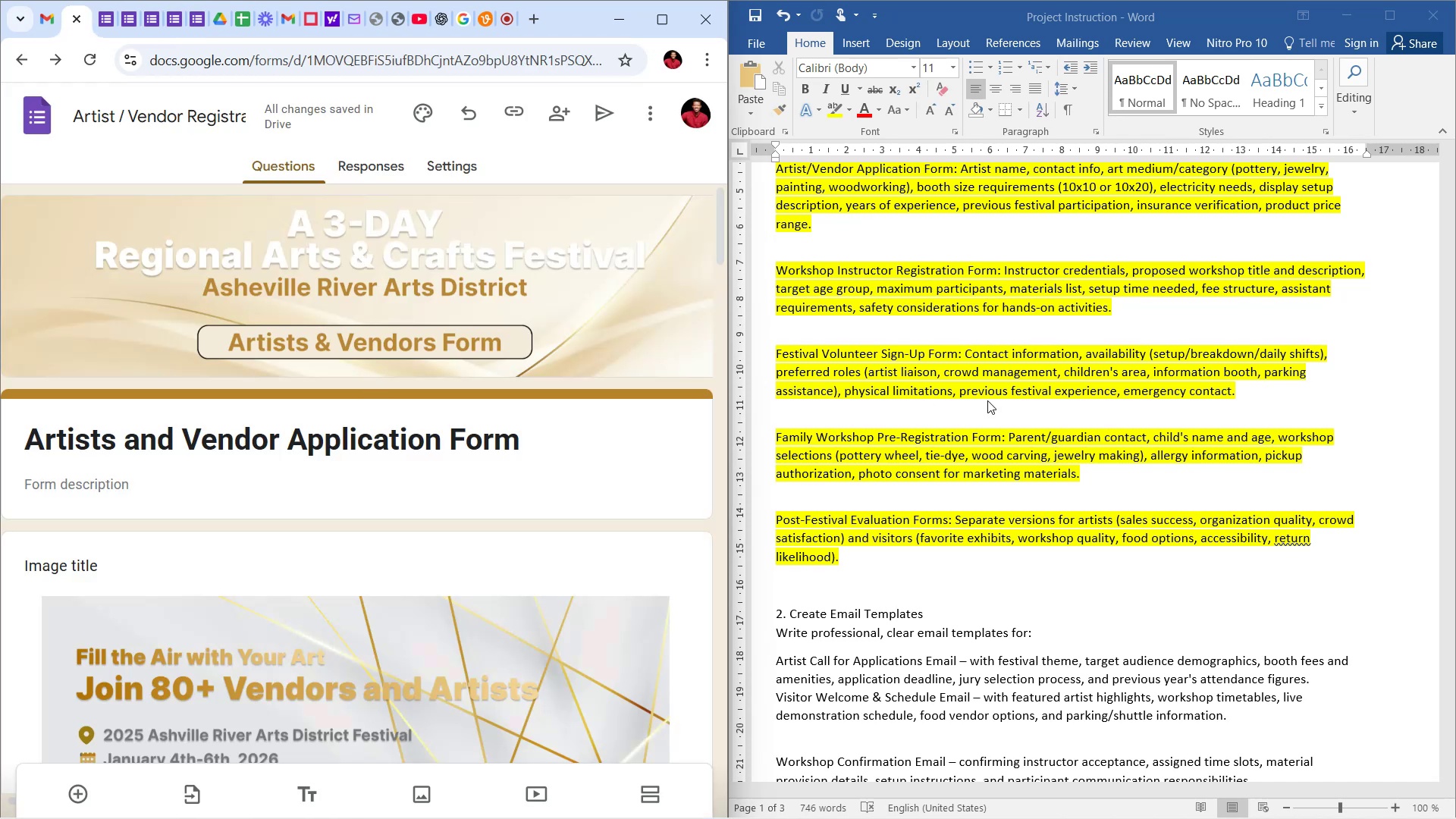 
left_click([990, 400])
 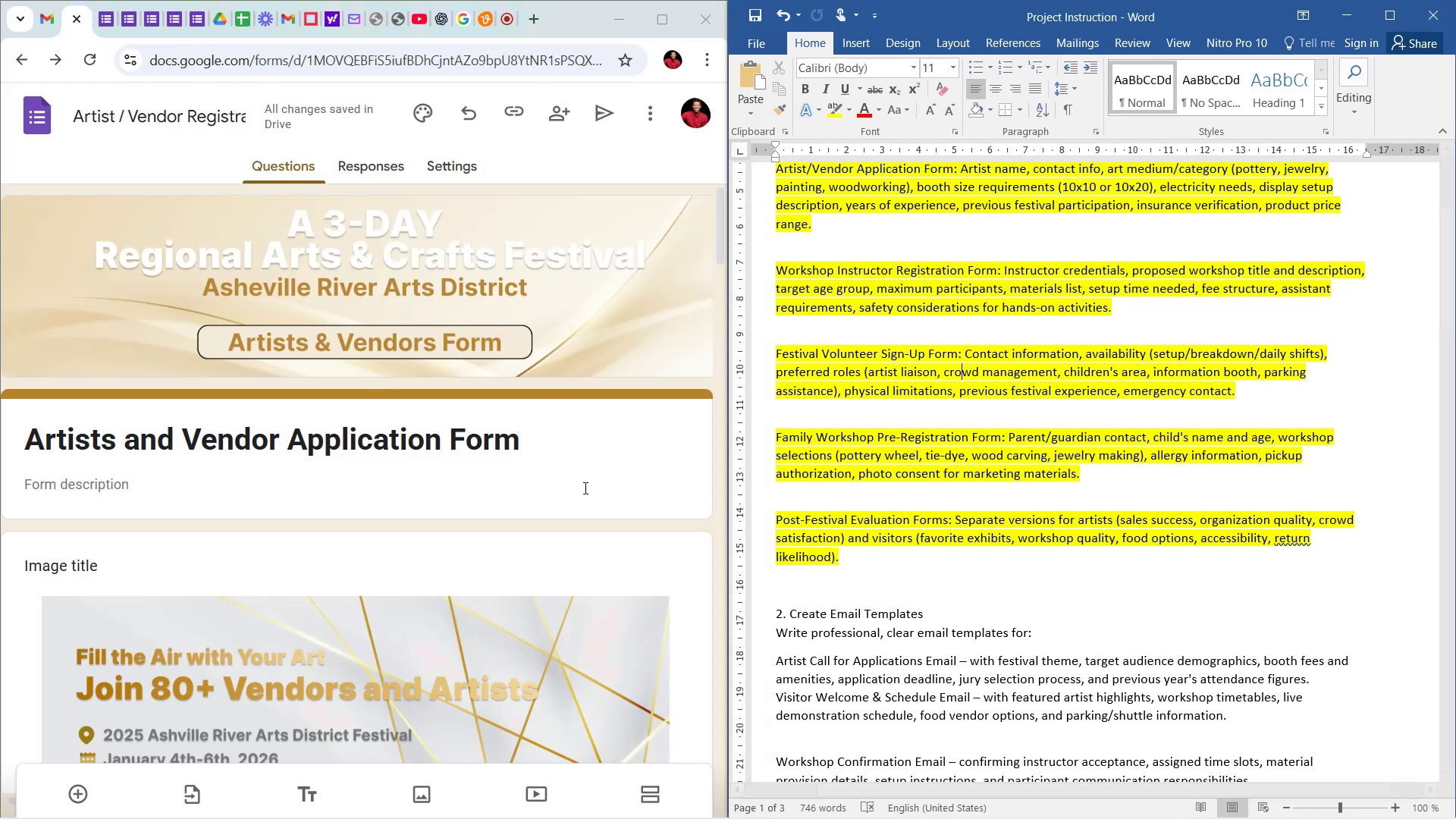 
left_click([584, 488])
 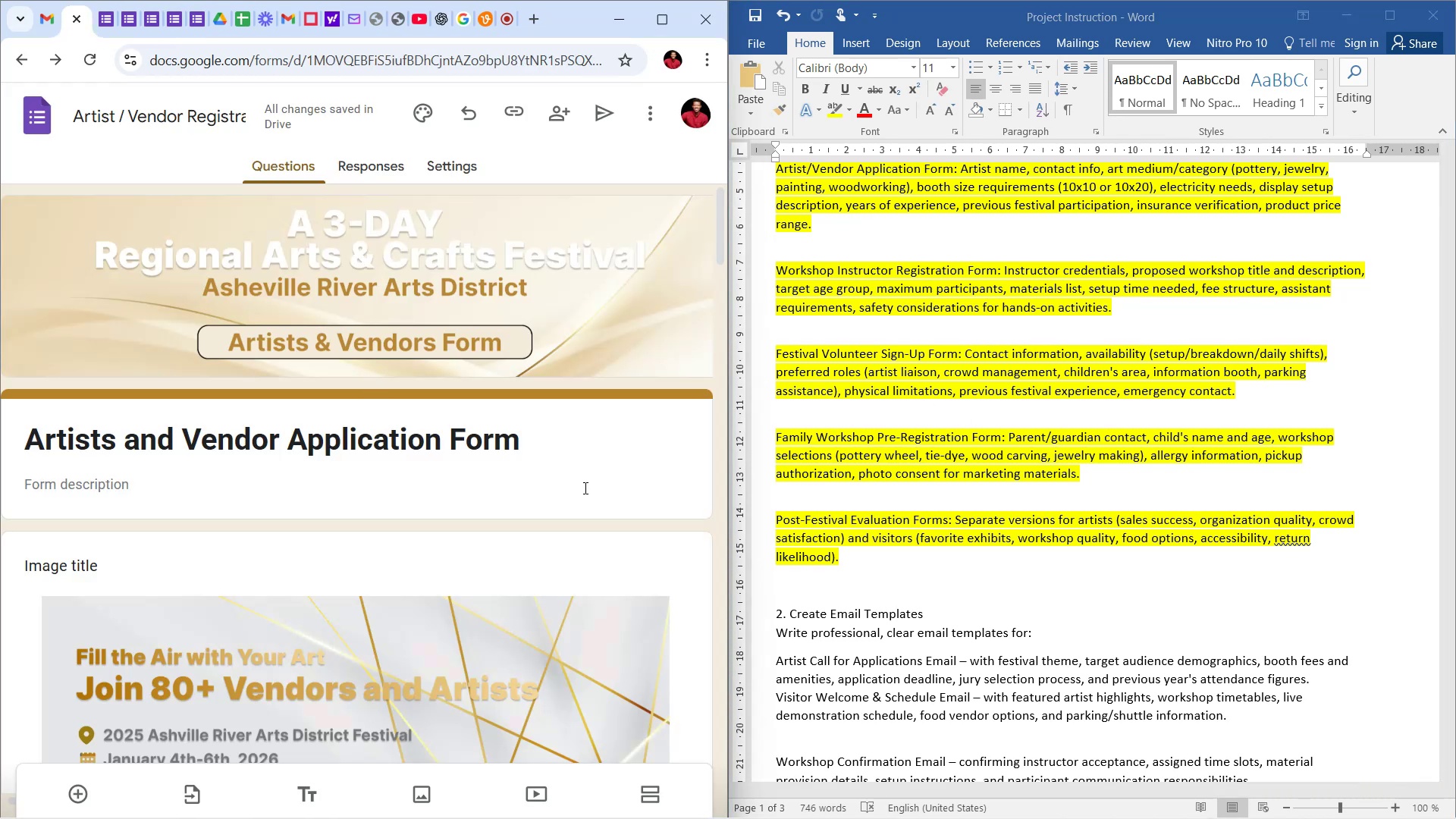 
scroll: coordinate [584, 488], scroll_direction: up, amount: 3.0
 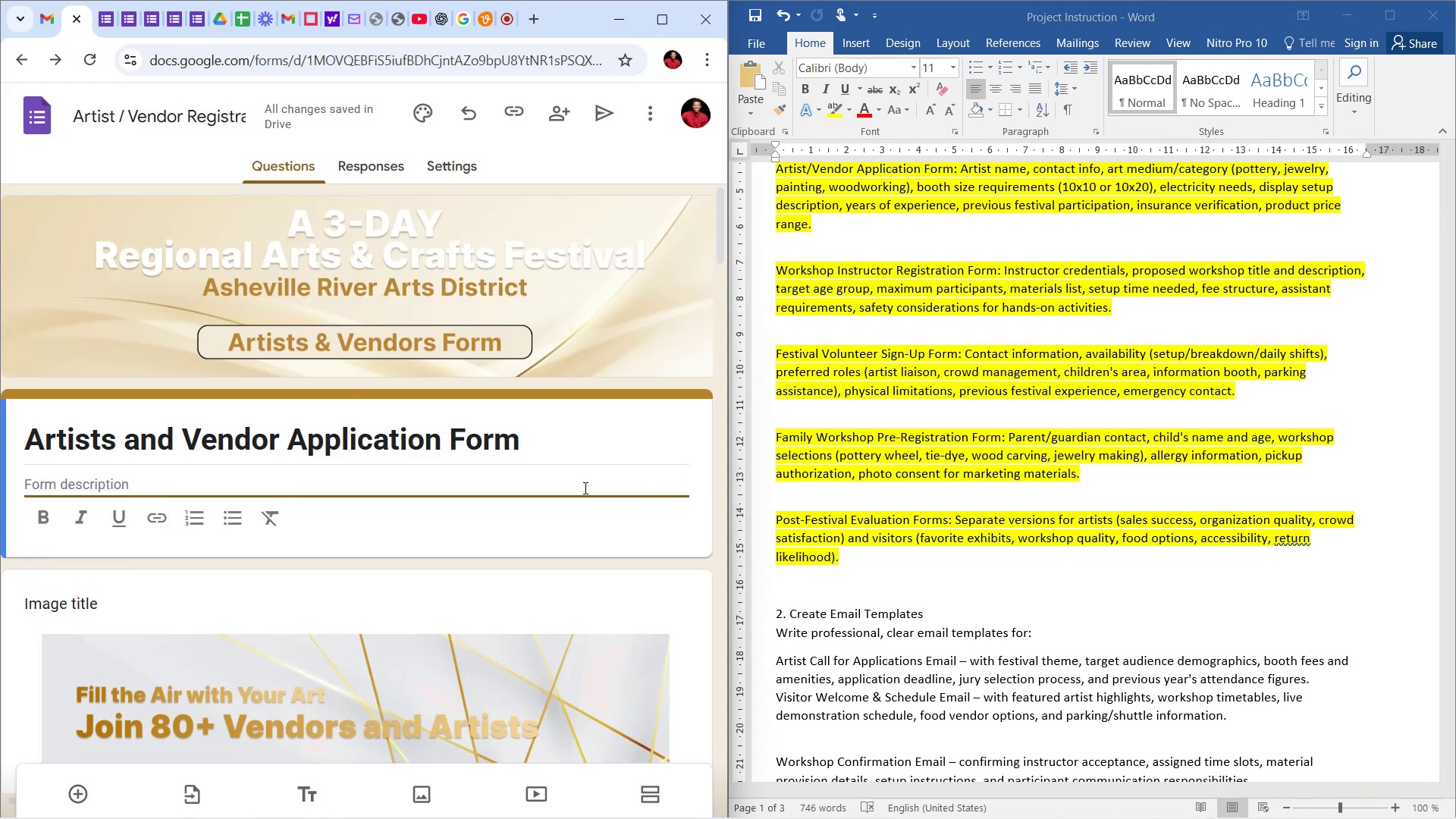 
scroll: coordinate [579, 479], scroll_direction: down, amount: 2.0
 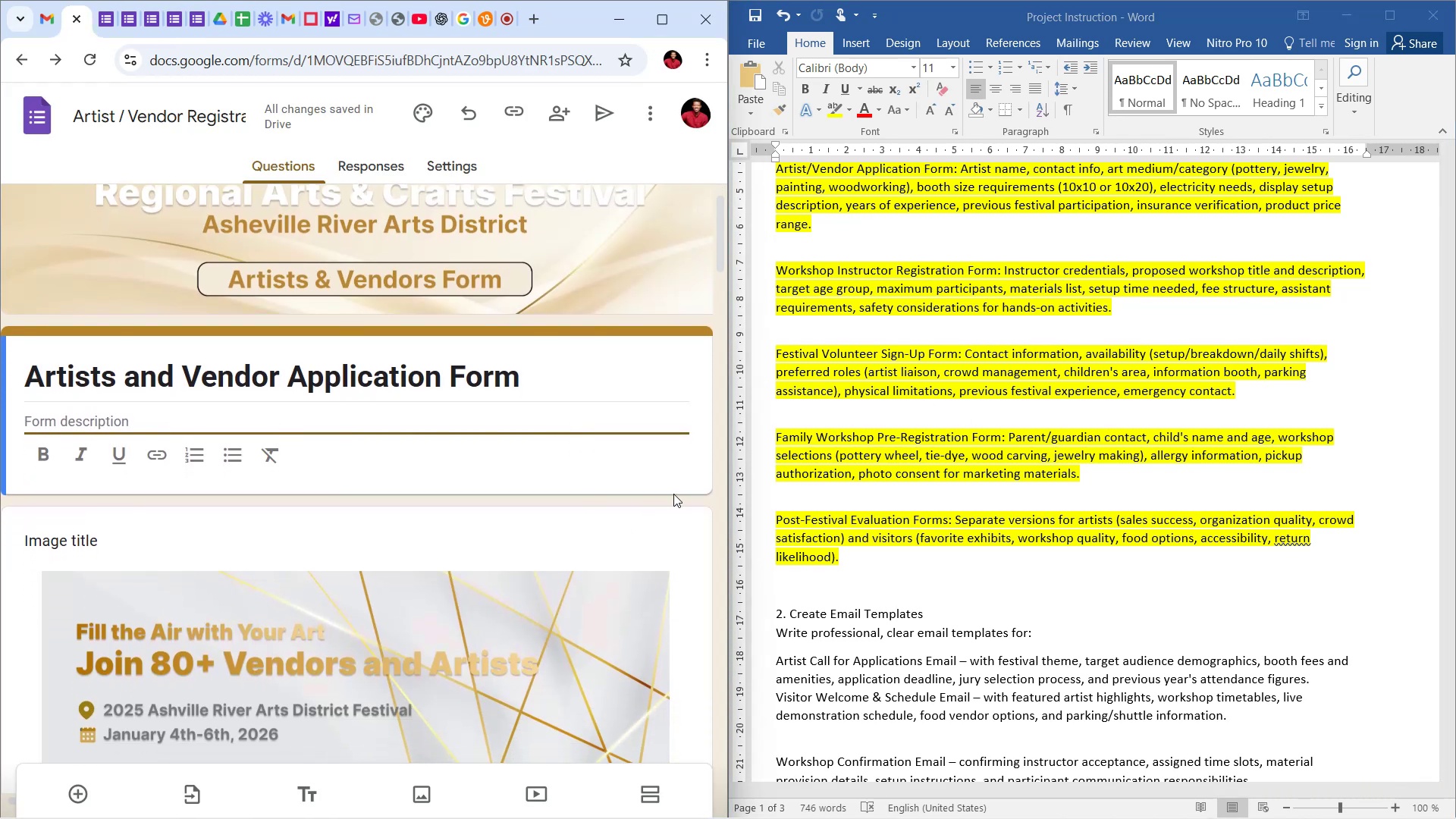 
left_click([674, 497])
 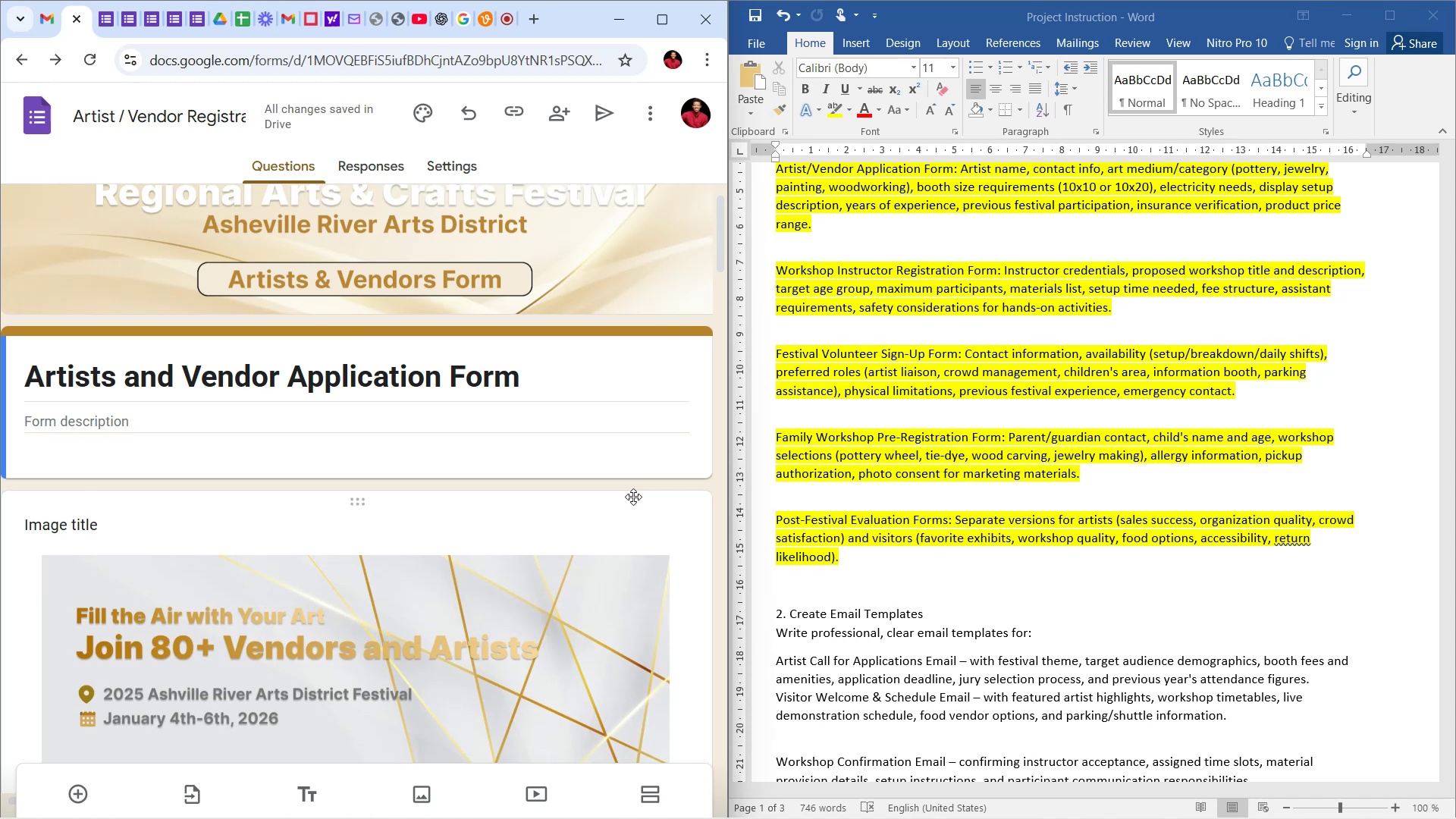 
scroll: coordinate [970, 488], scroll_direction: up, amount: 11.0
 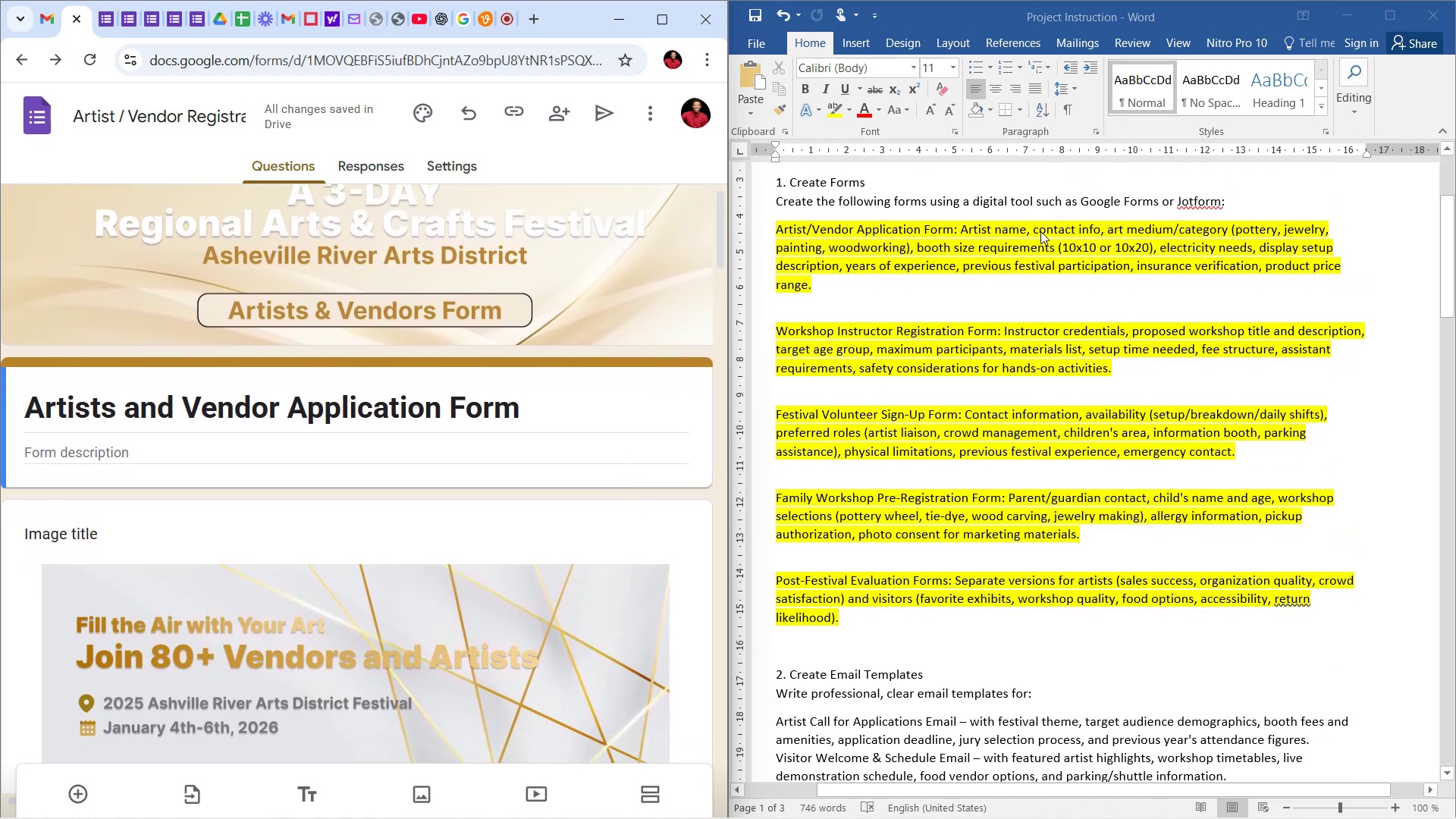 
scroll: coordinate [430, 402], scroll_direction: down, amount: 30.0
 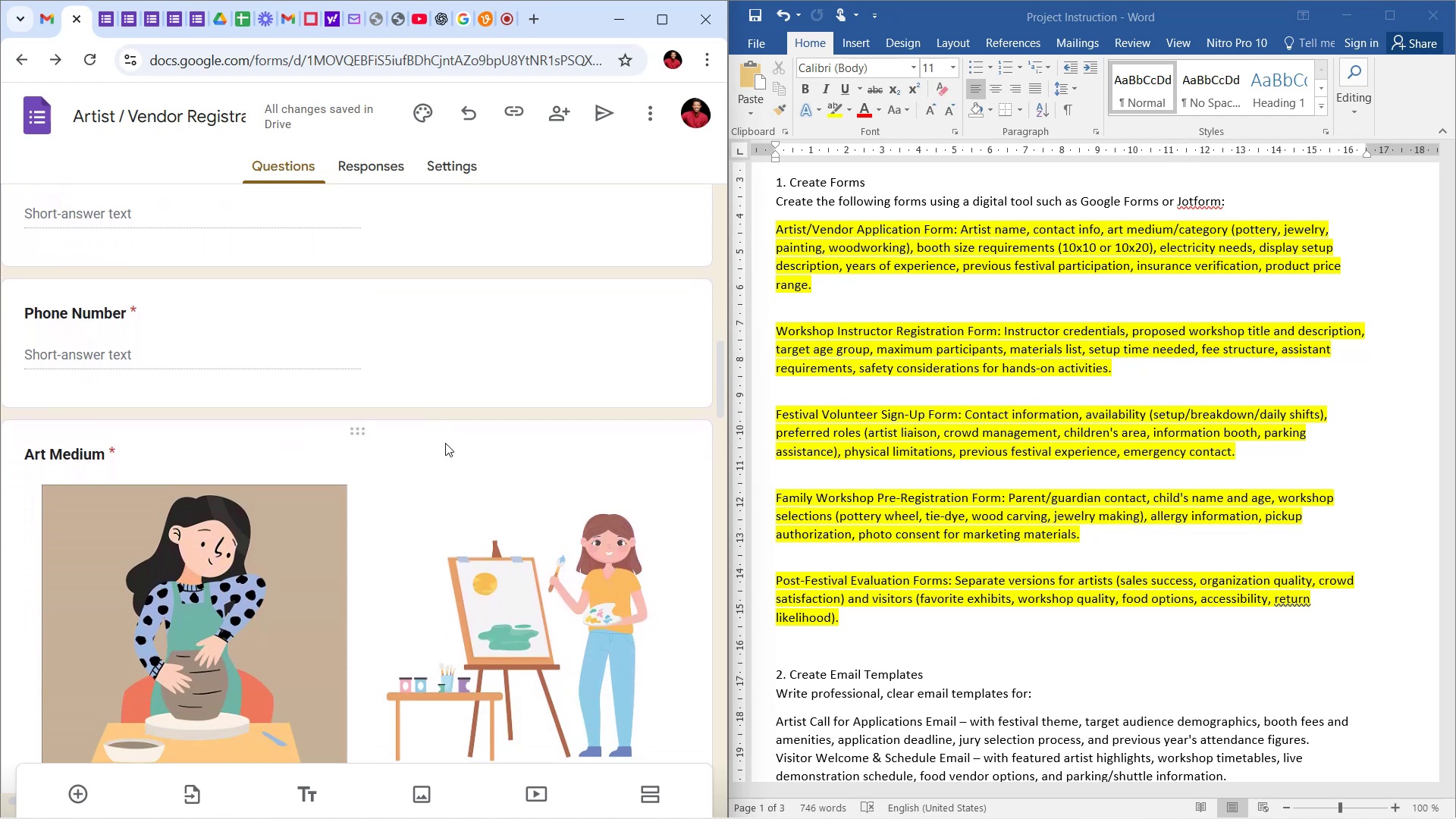 
scroll: coordinate [171, 513], scroll_direction: down, amount: 38.0
 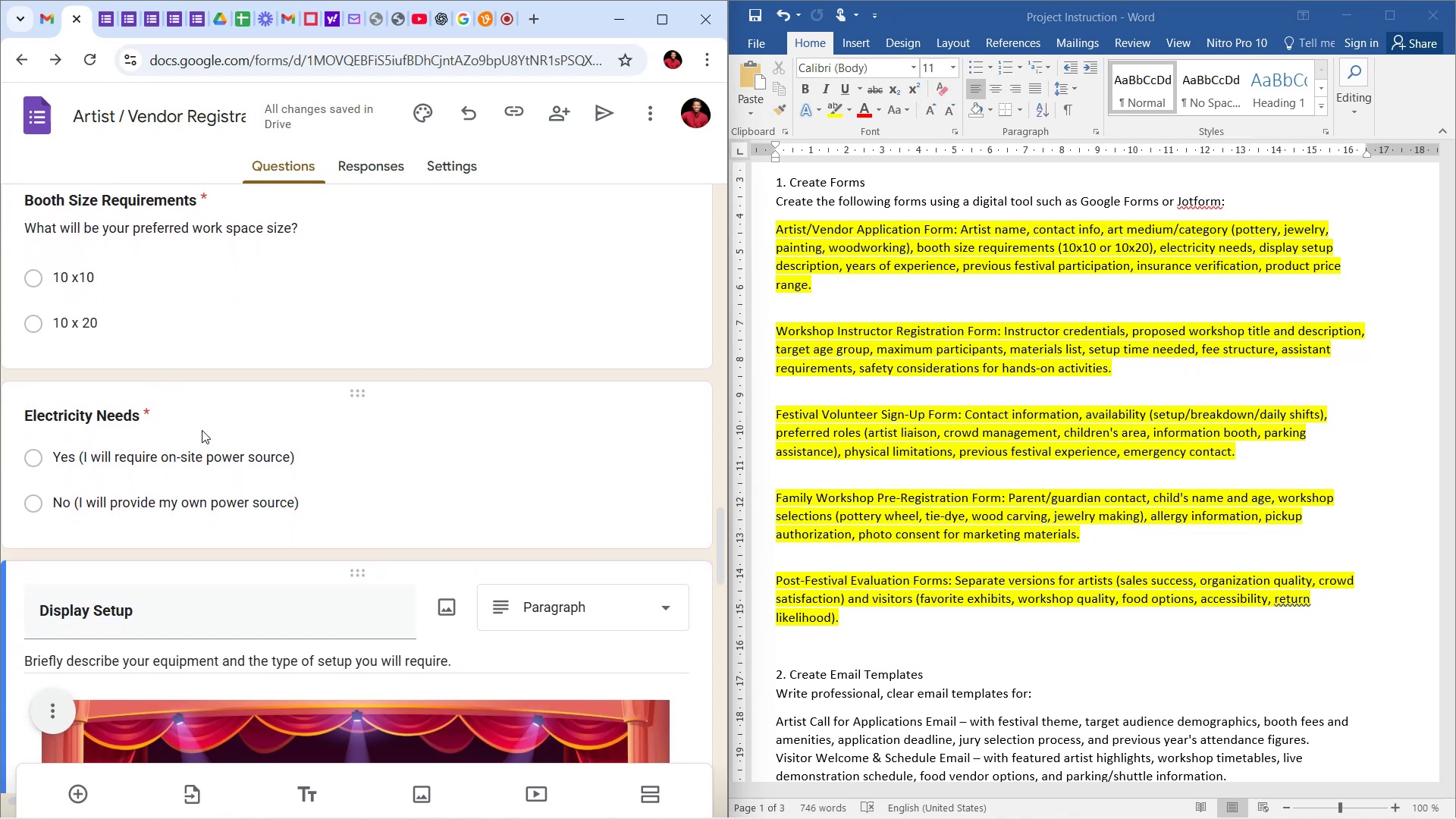 
scroll: coordinate [276, 383], scroll_direction: up, amount: 1.0
 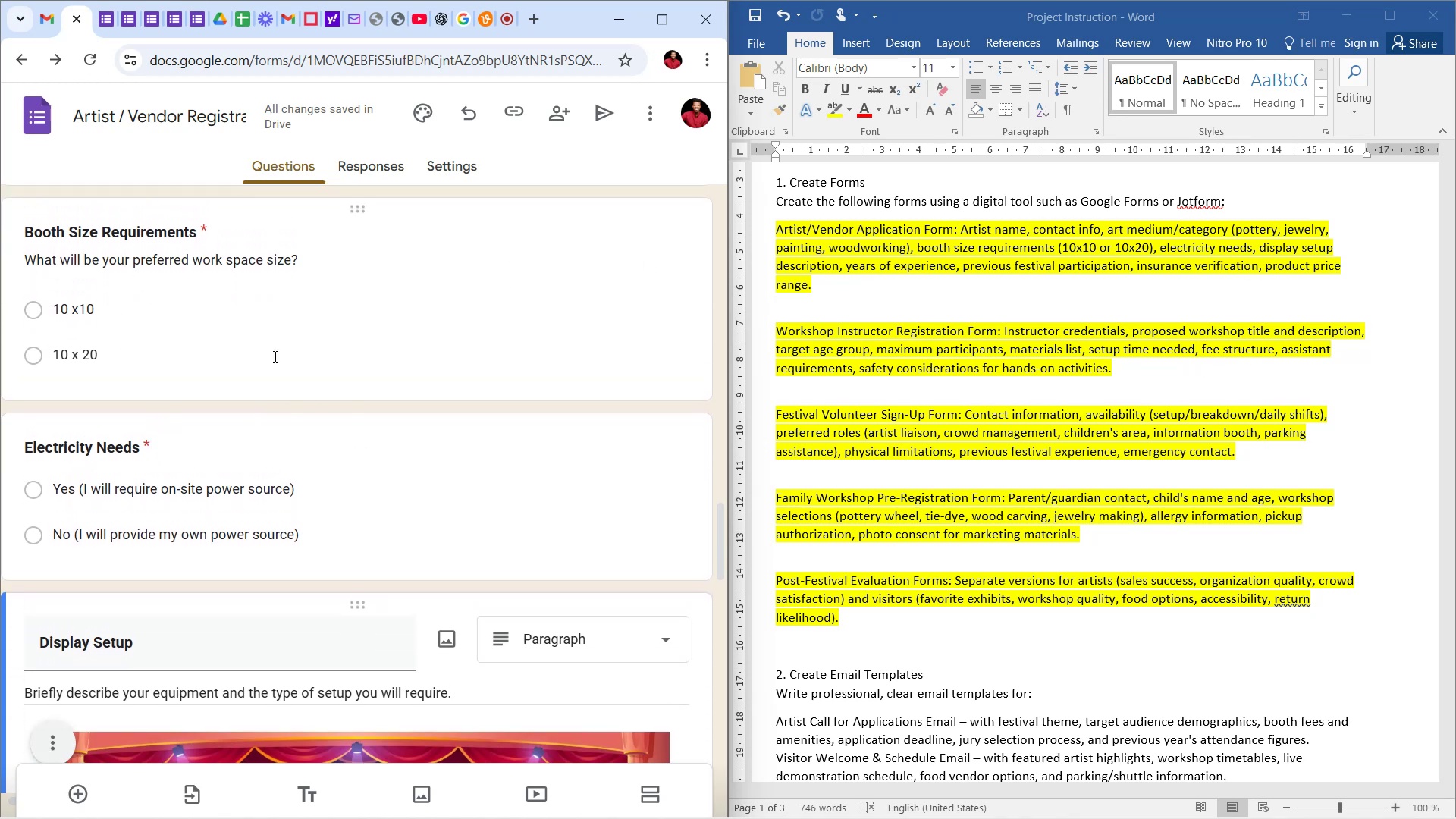 
wait(6.93)
 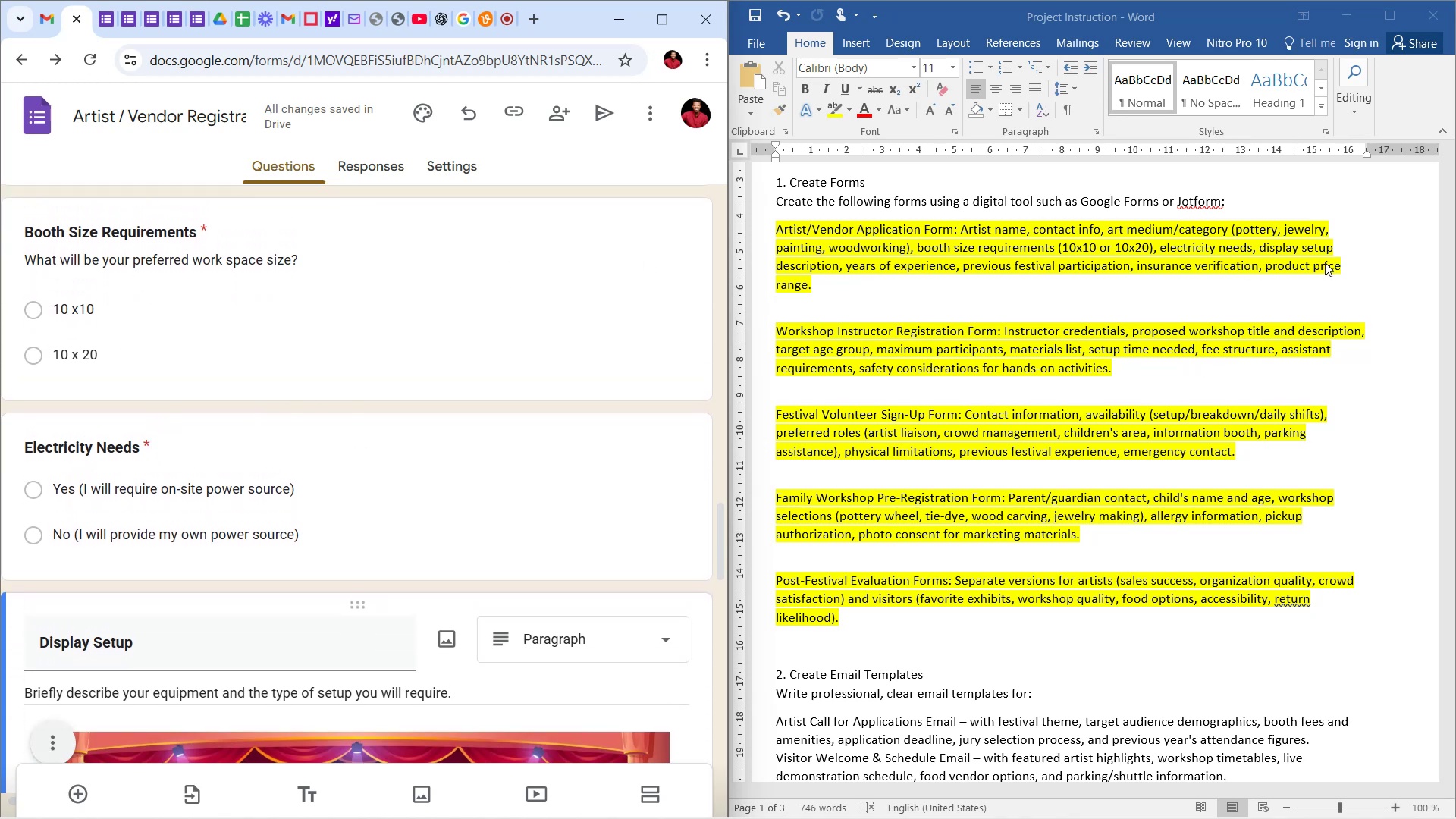 
scroll: coordinate [370, 425], scroll_direction: down, amount: 19.0
 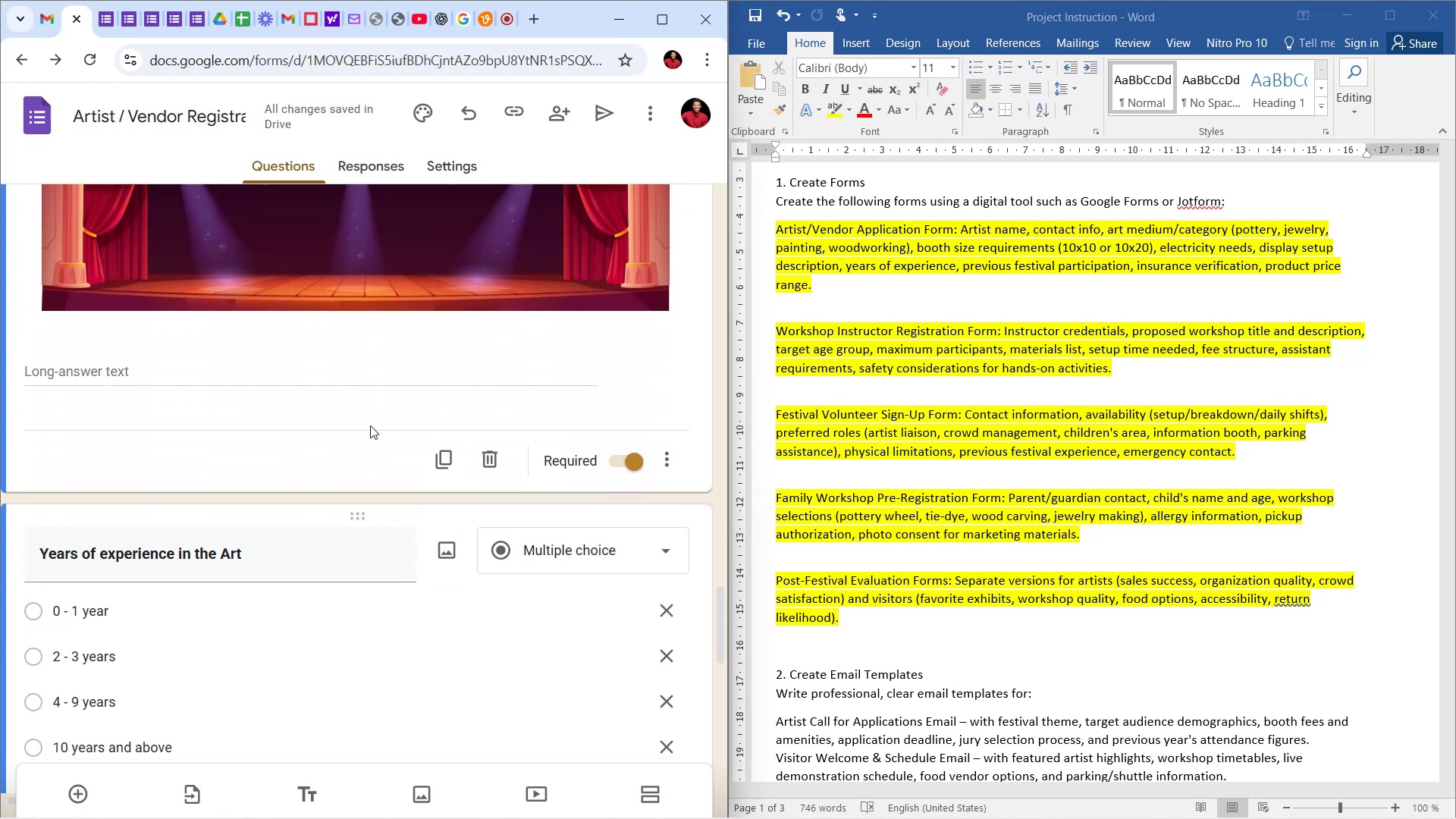 
scroll: coordinate [370, 425], scroll_direction: up, amount: 7.0
 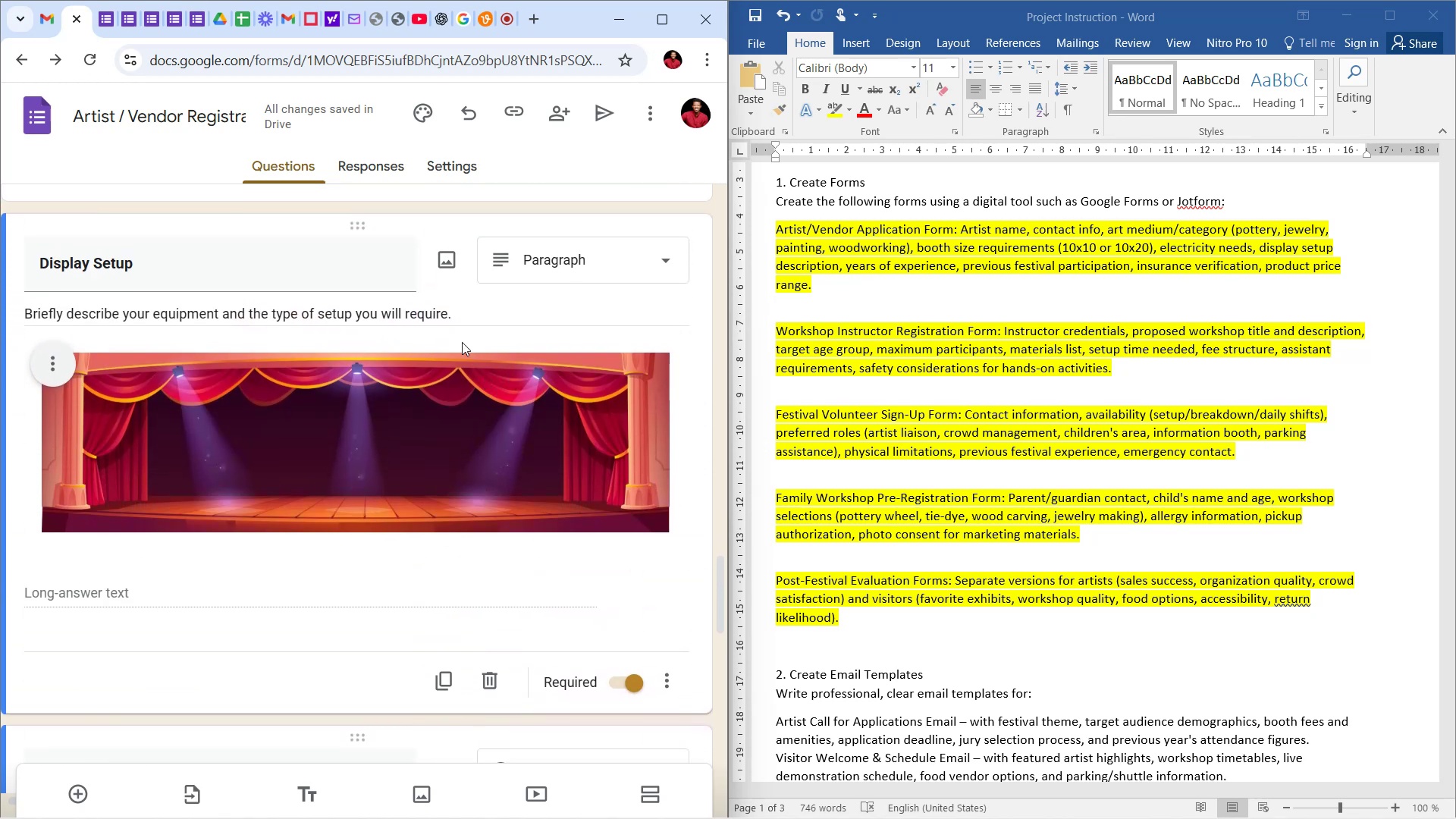 
wait(10.9)
 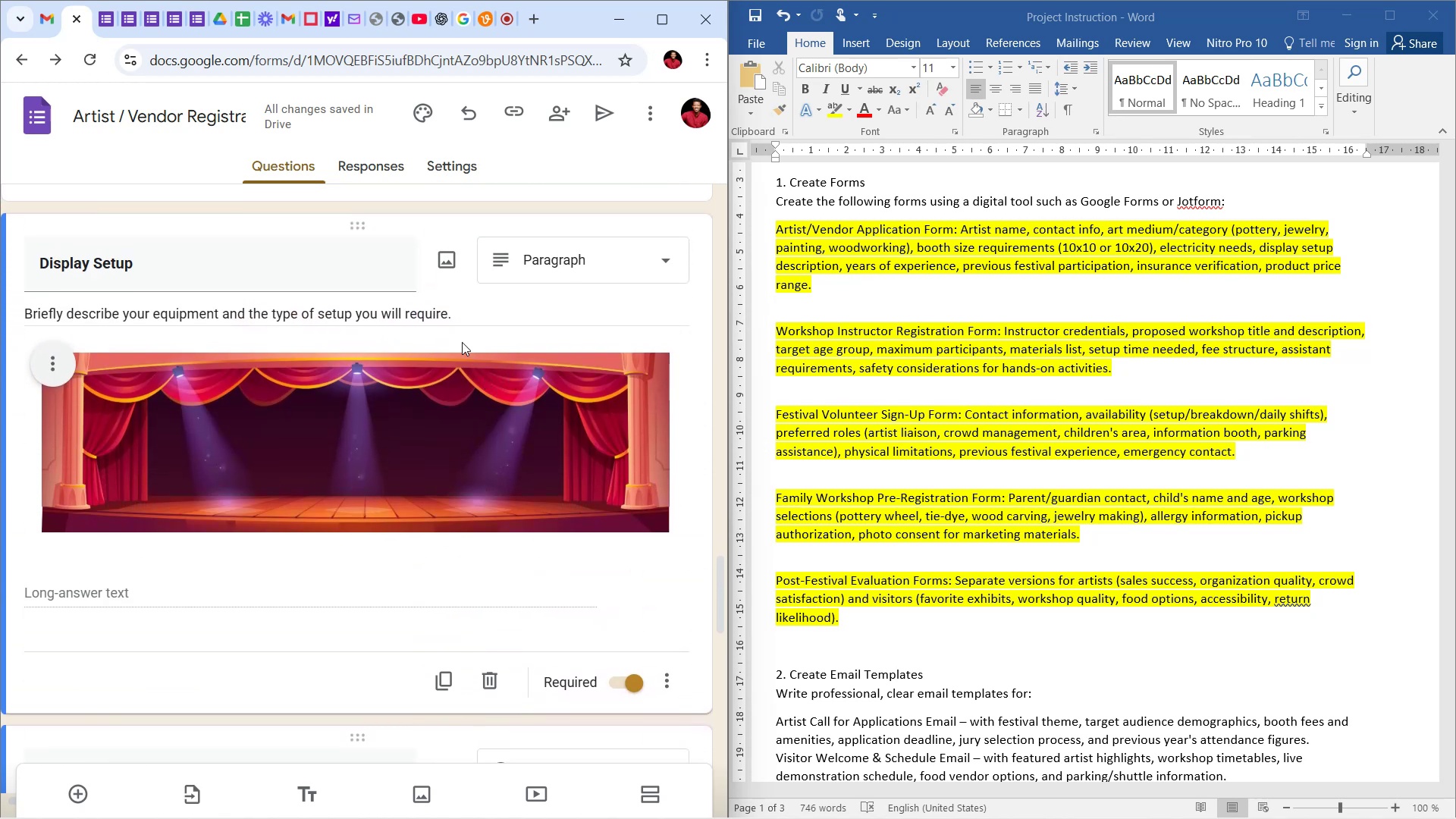 
scroll: coordinate [287, 471], scroll_direction: down, amount: 39.0
 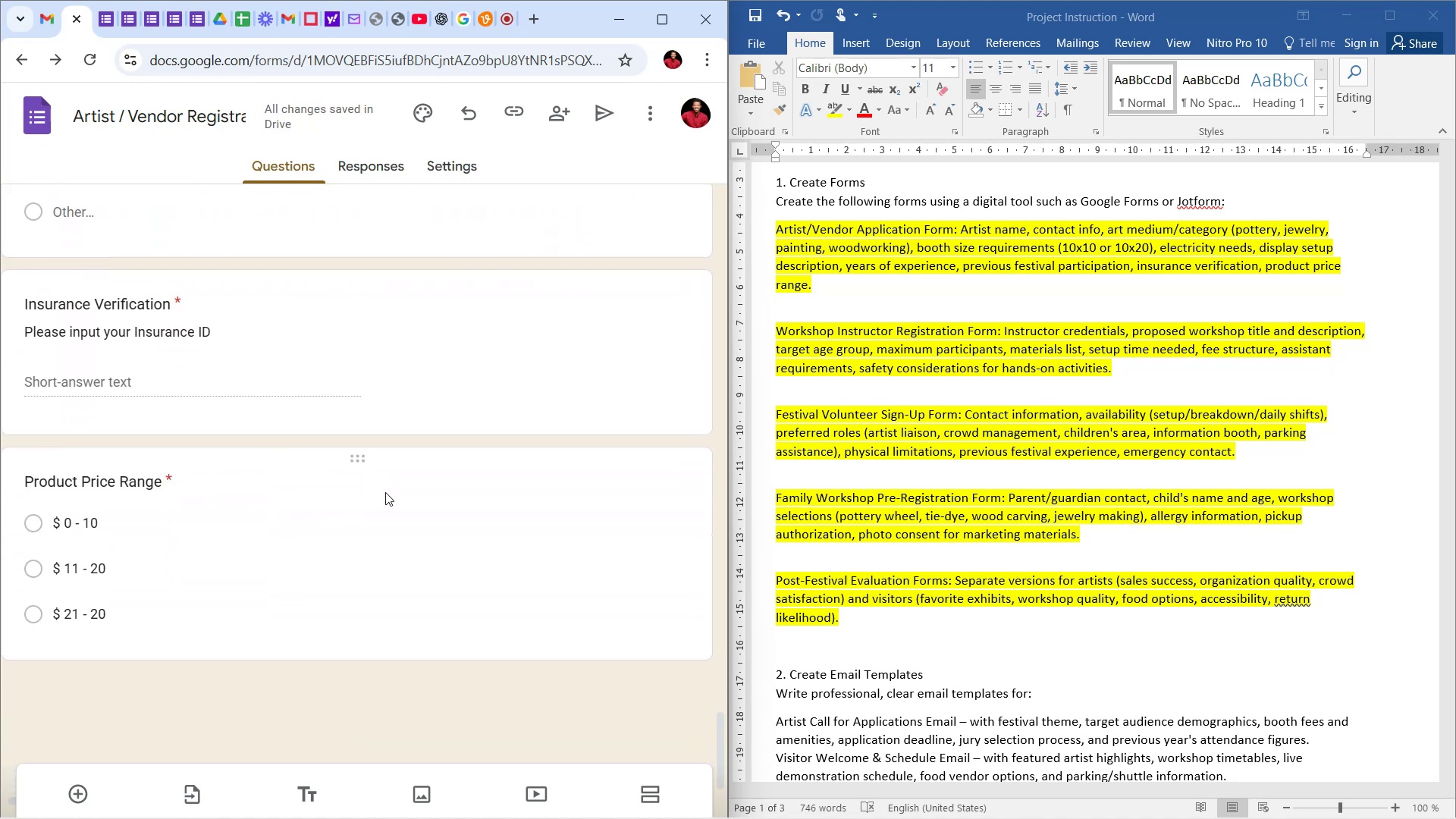 
wait(9.03)
 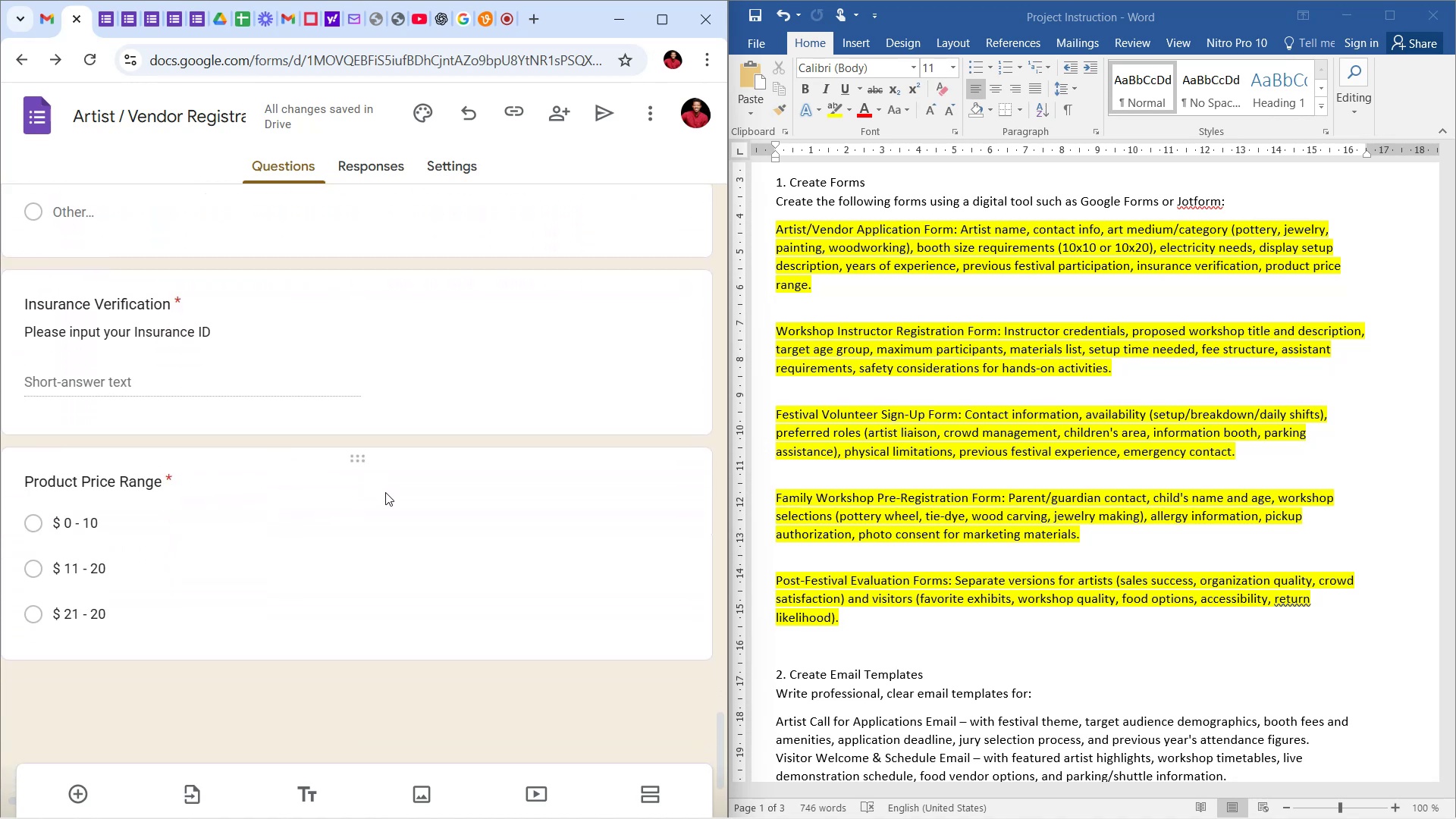 
left_click([103, 24])
 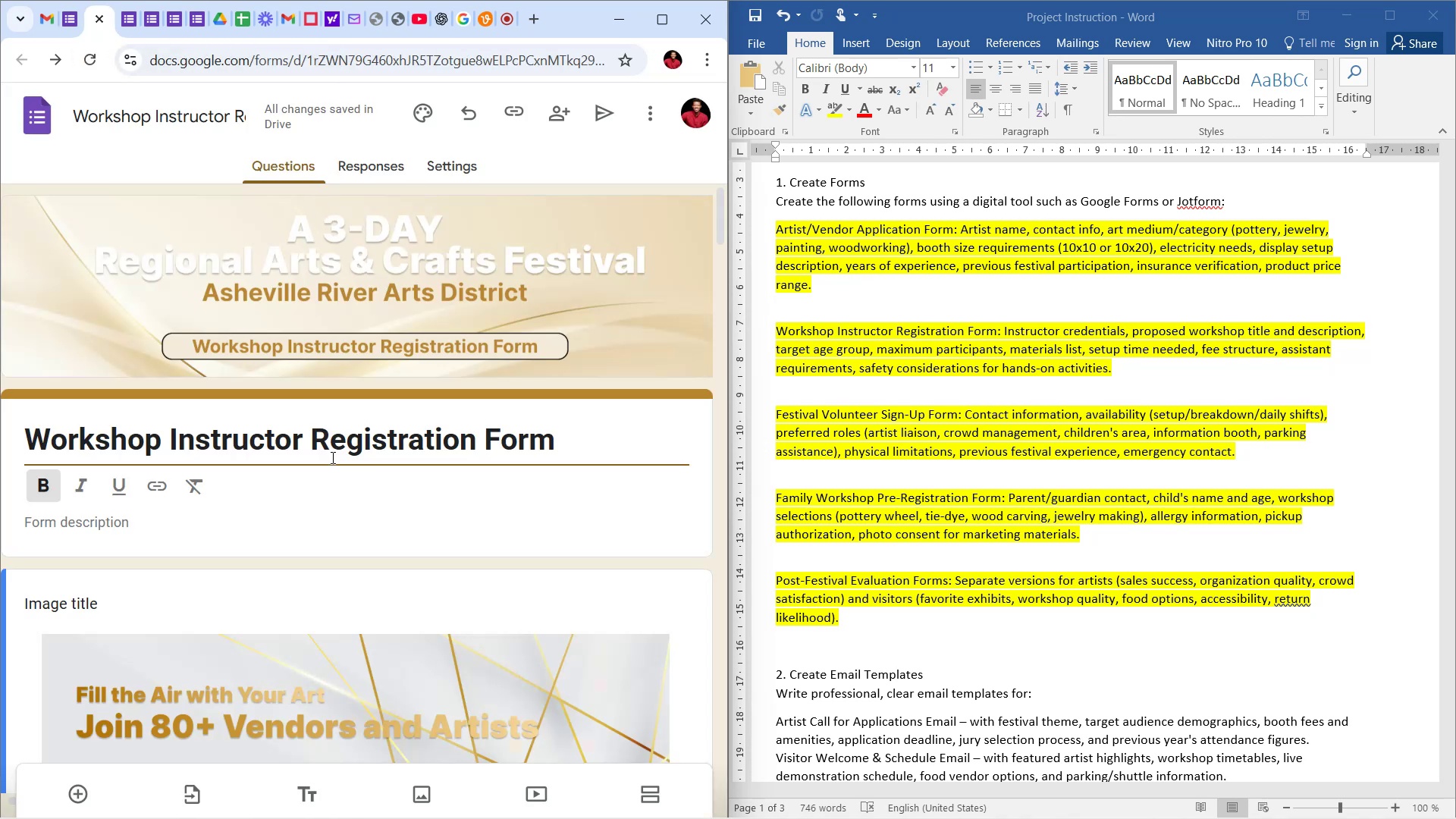 
wait(9.76)
 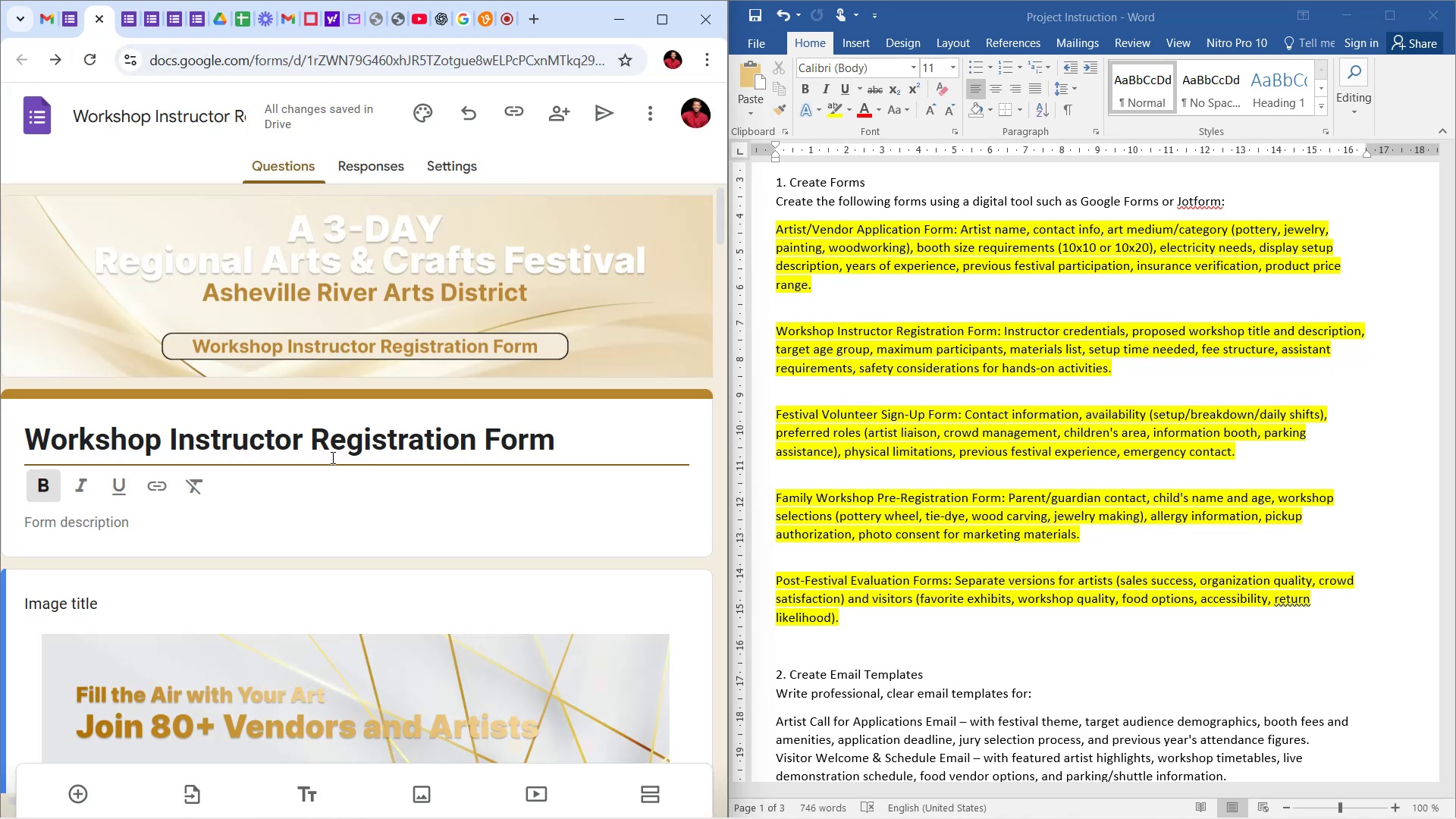 
scroll: coordinate [522, 413], scroll_direction: down, amount: 24.0
 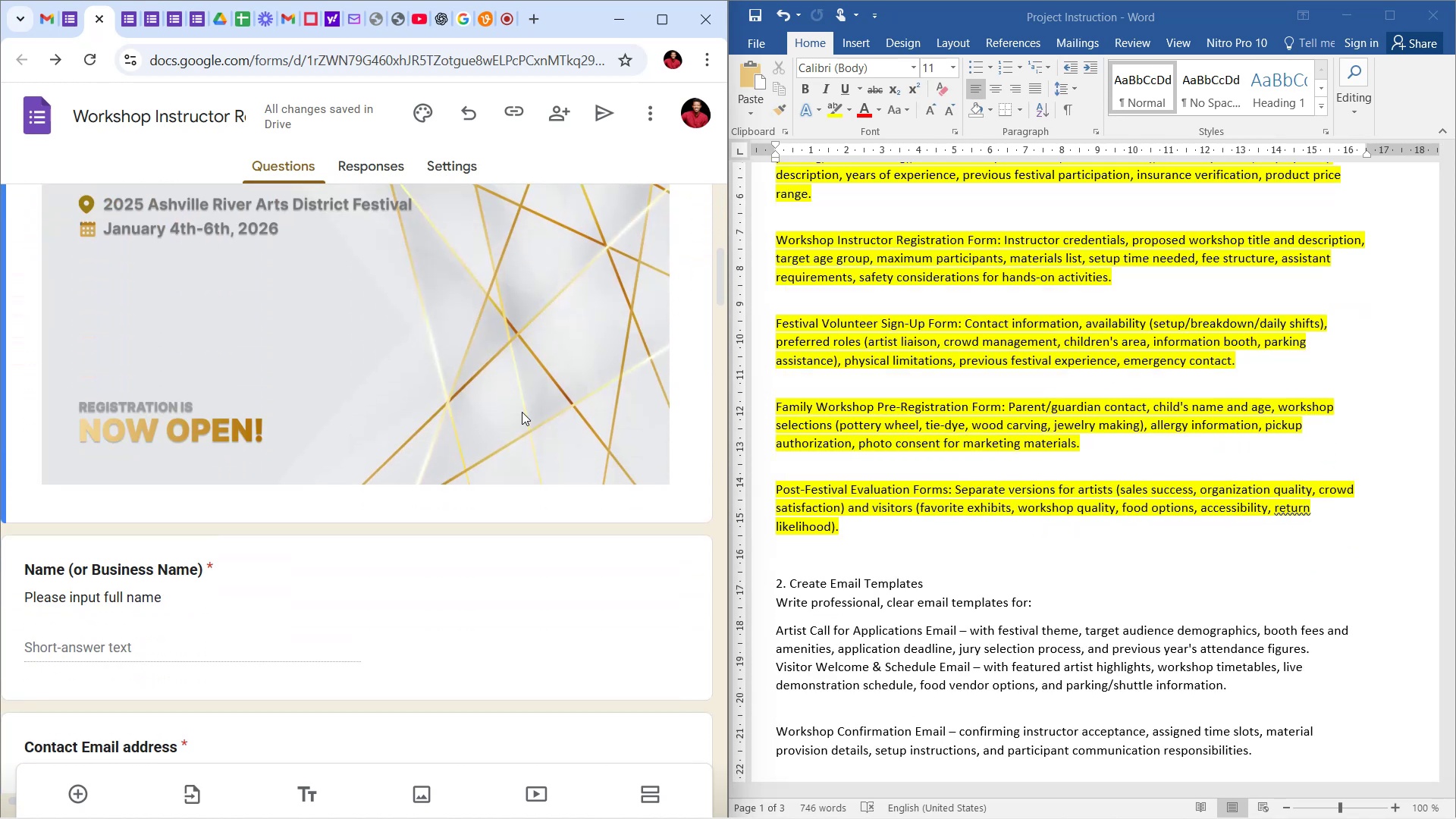 
scroll: coordinate [522, 413], scroll_direction: up, amount: 5.0
 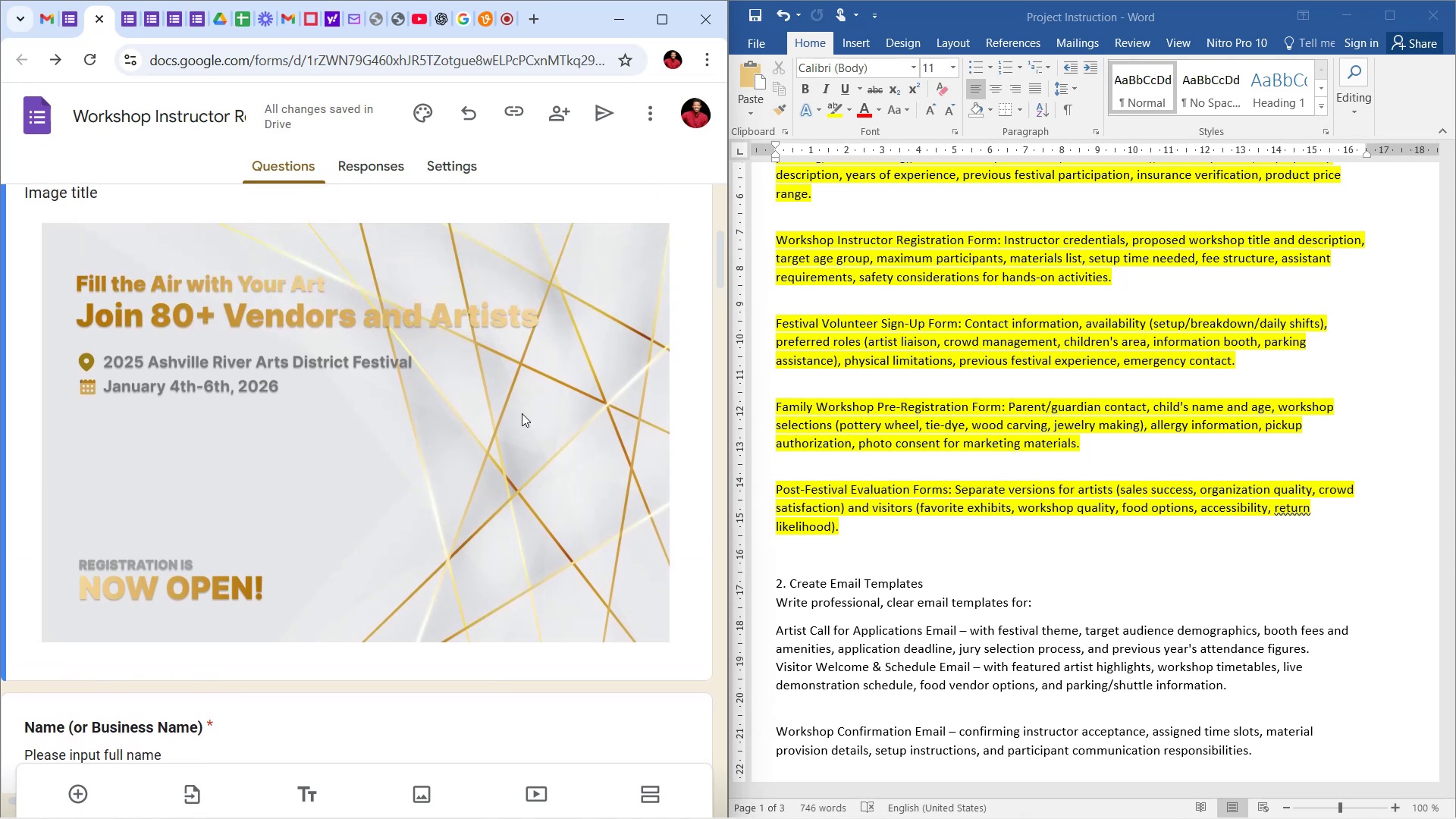 
scroll: coordinate [524, 413], scroll_direction: down, amount: 16.0
 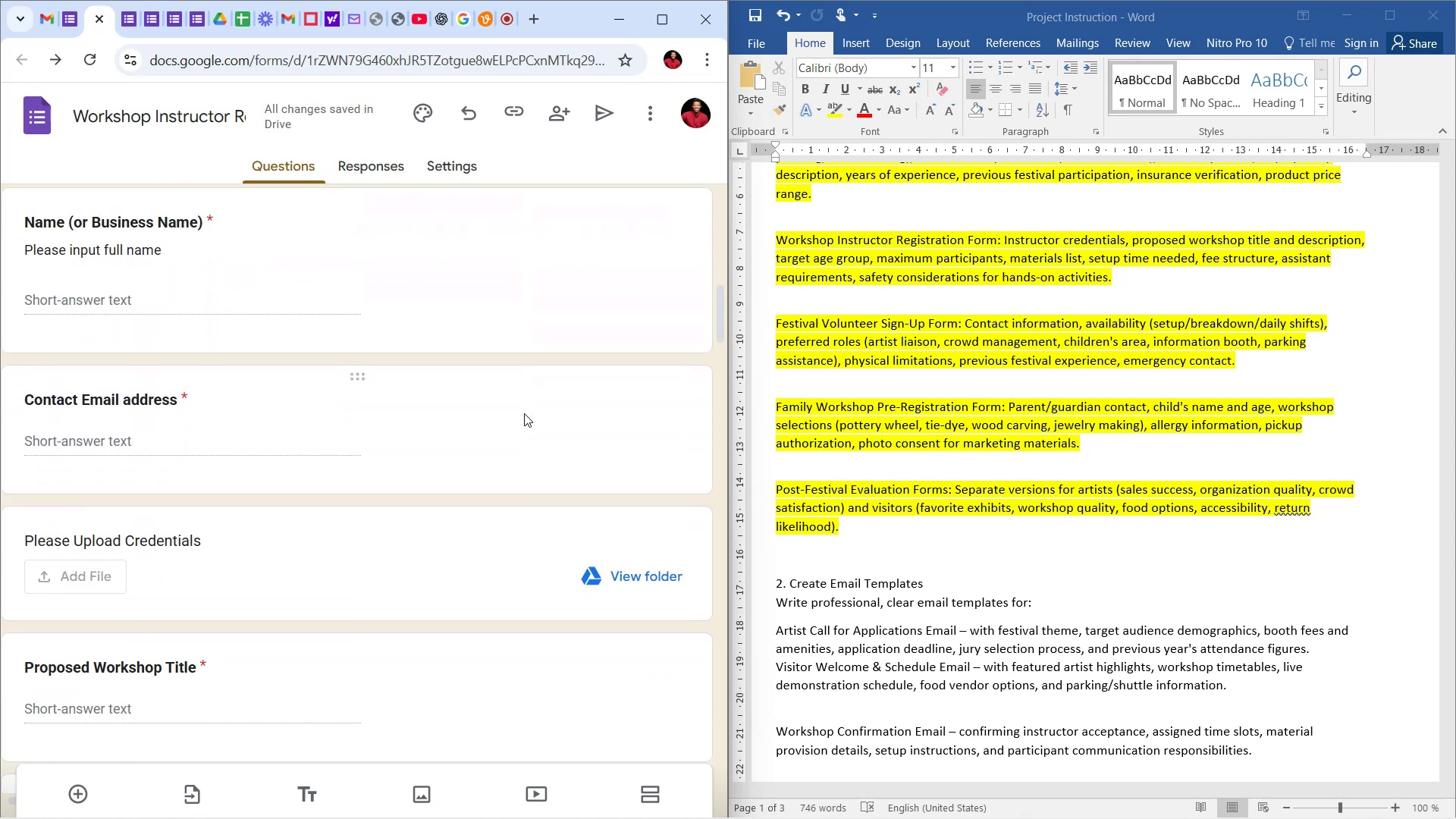 
scroll: coordinate [524, 413], scroll_direction: up, amount: 2.0
 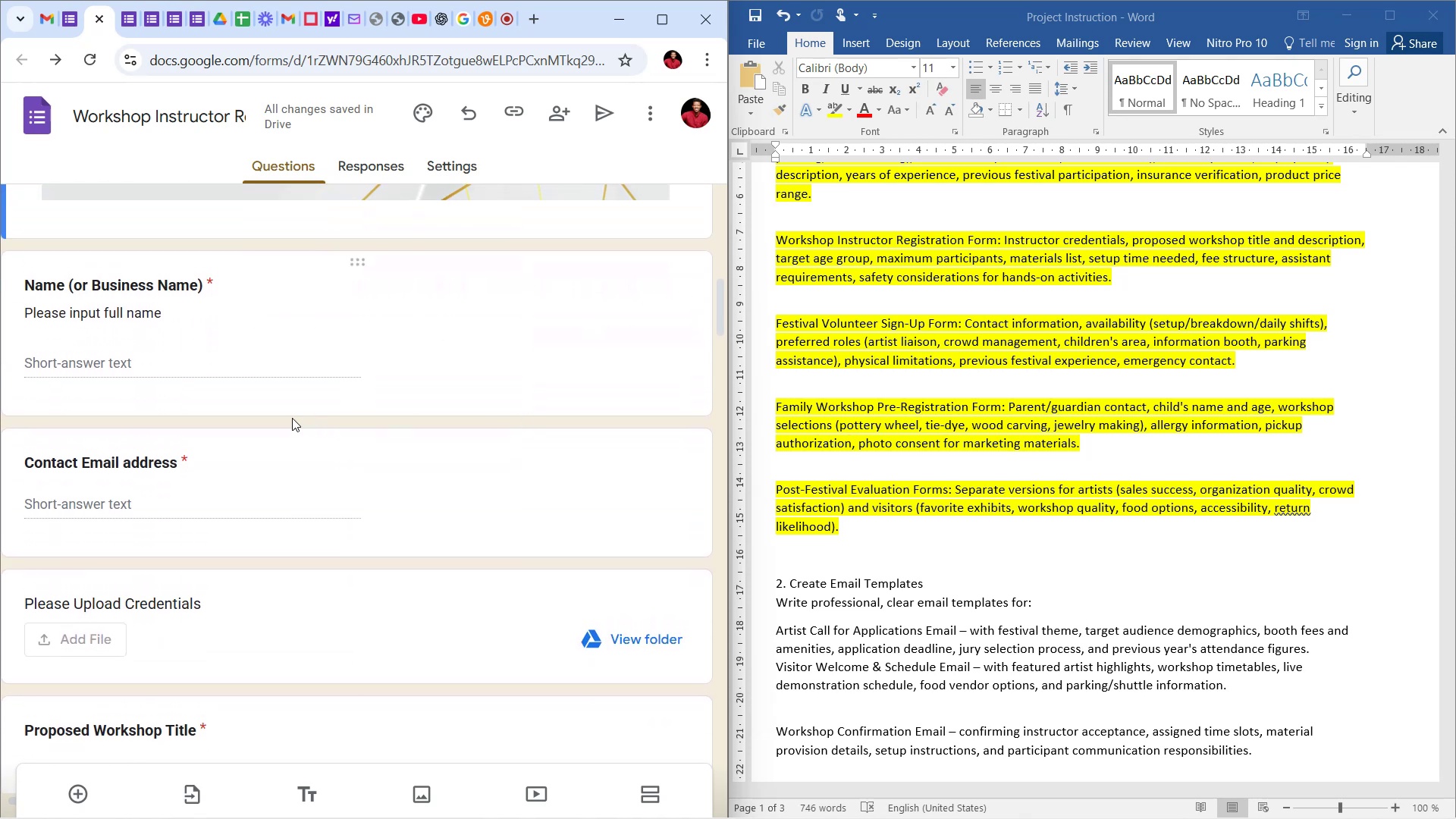 
wait(5.73)
 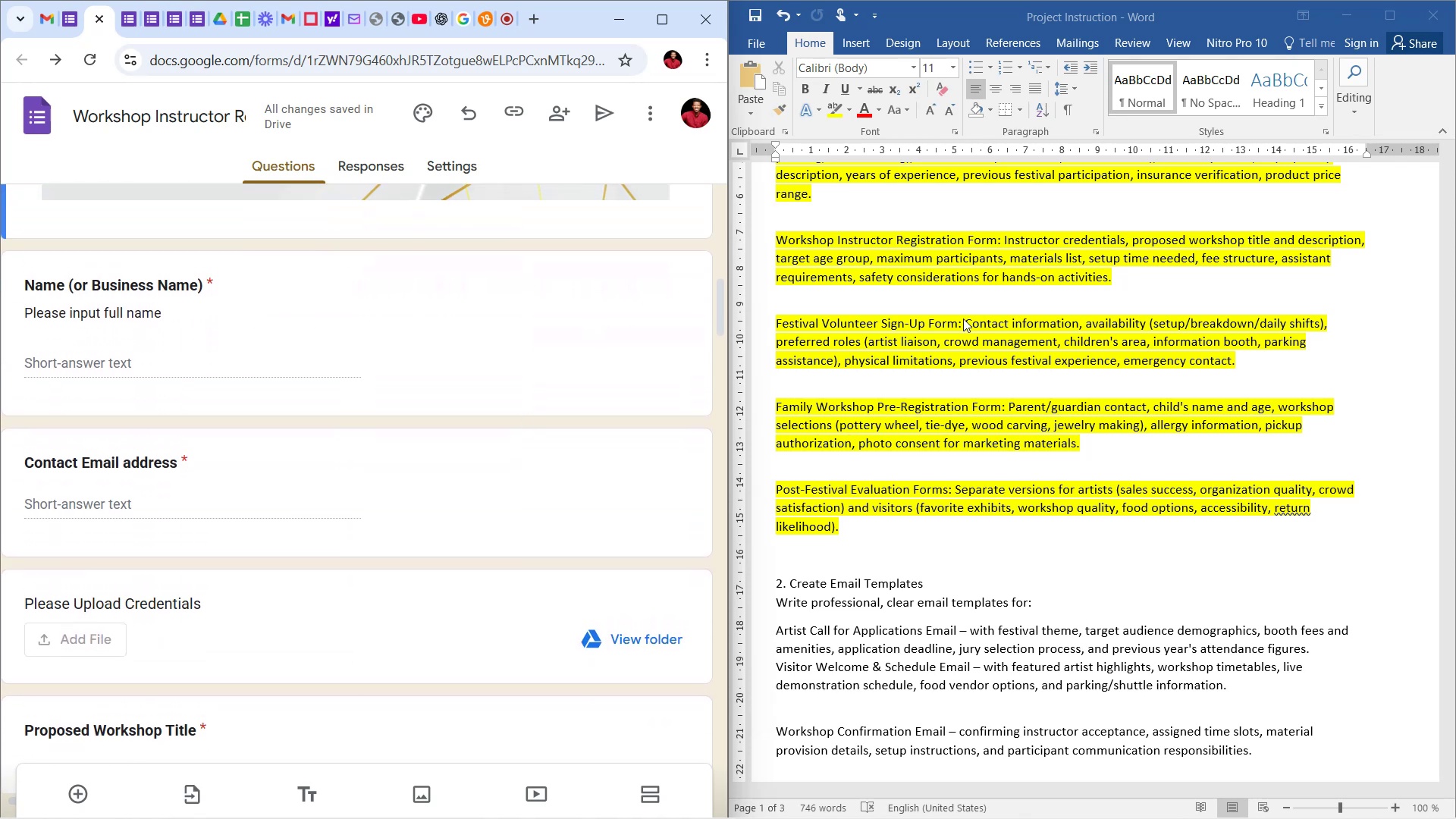 
scroll: coordinate [262, 458], scroll_direction: down, amount: 4.0
 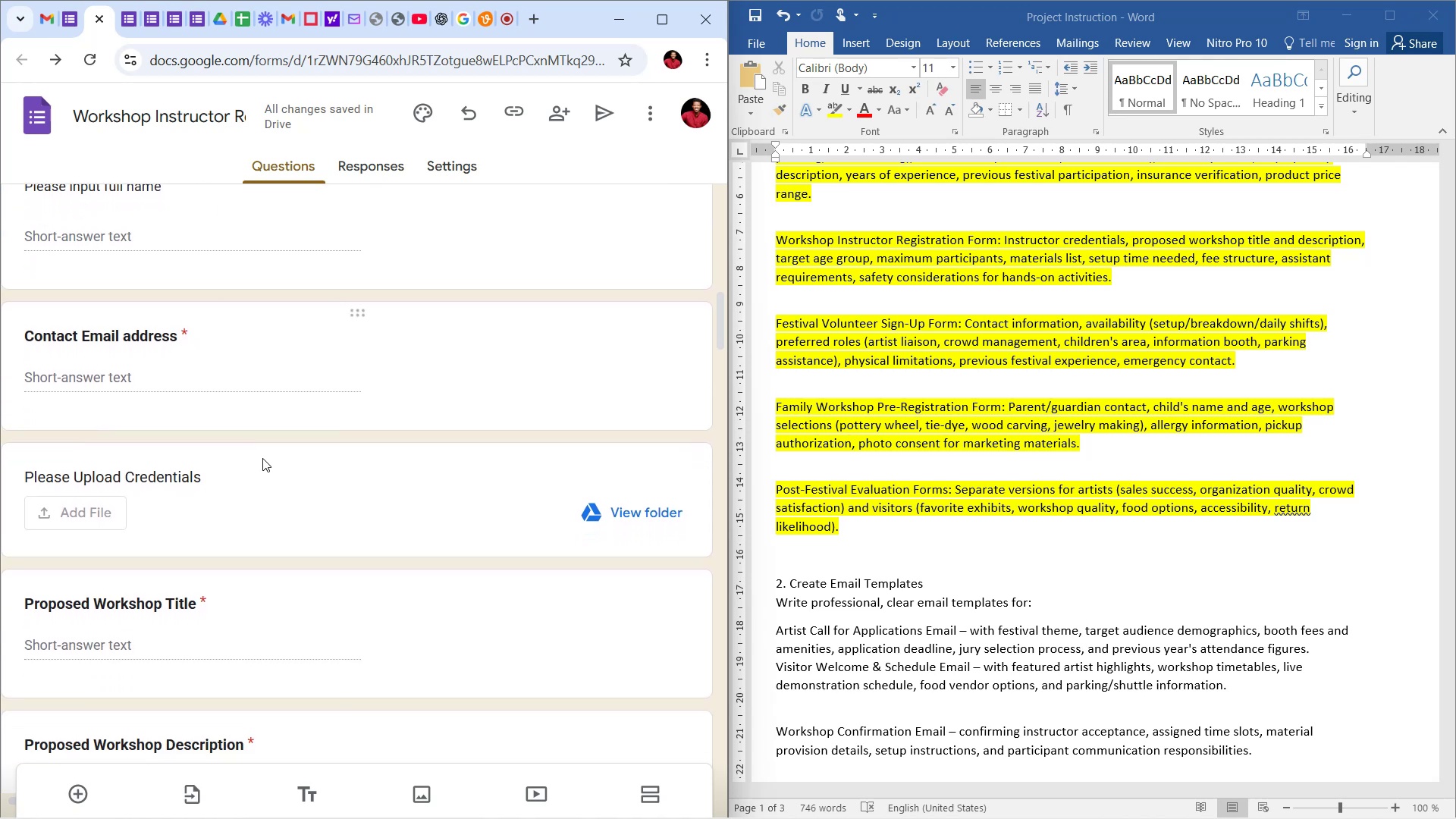 
scroll: coordinate [262, 458], scroll_direction: up, amount: 2.0
 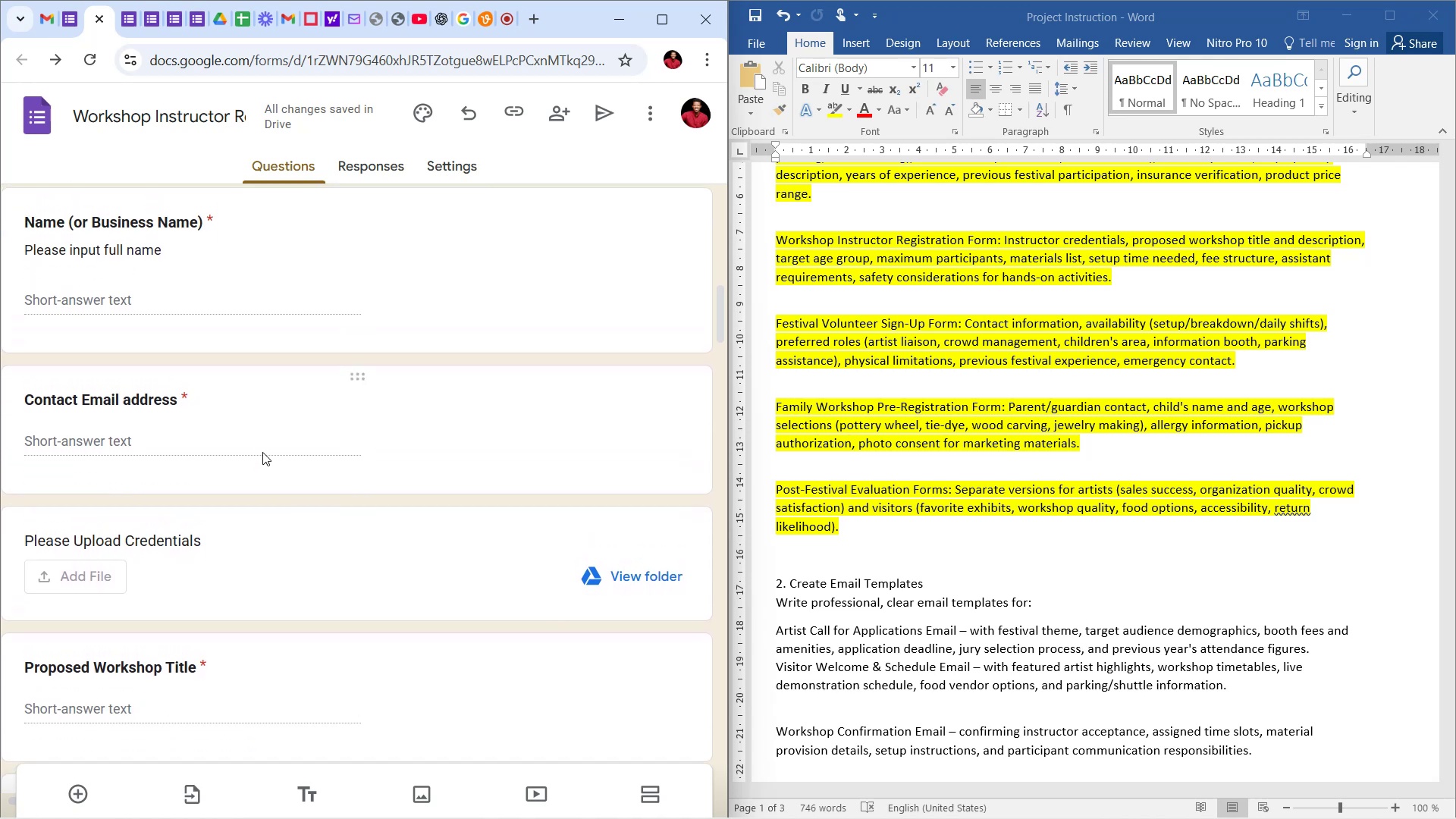 
scroll: coordinate [297, 426], scroll_direction: down, amount: 20.0
 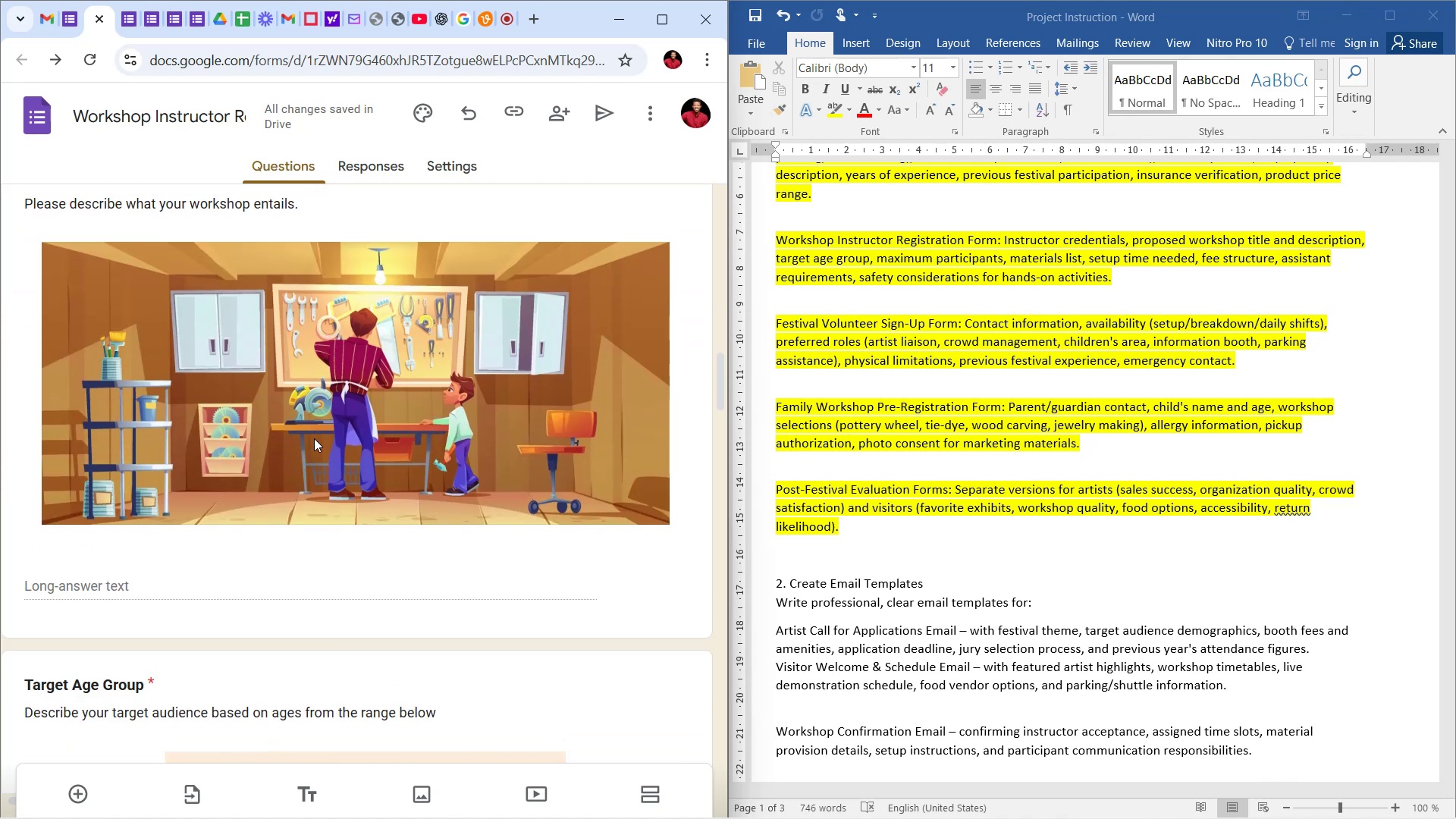 
scroll: coordinate [323, 435], scroll_direction: up, amount: 2.0
 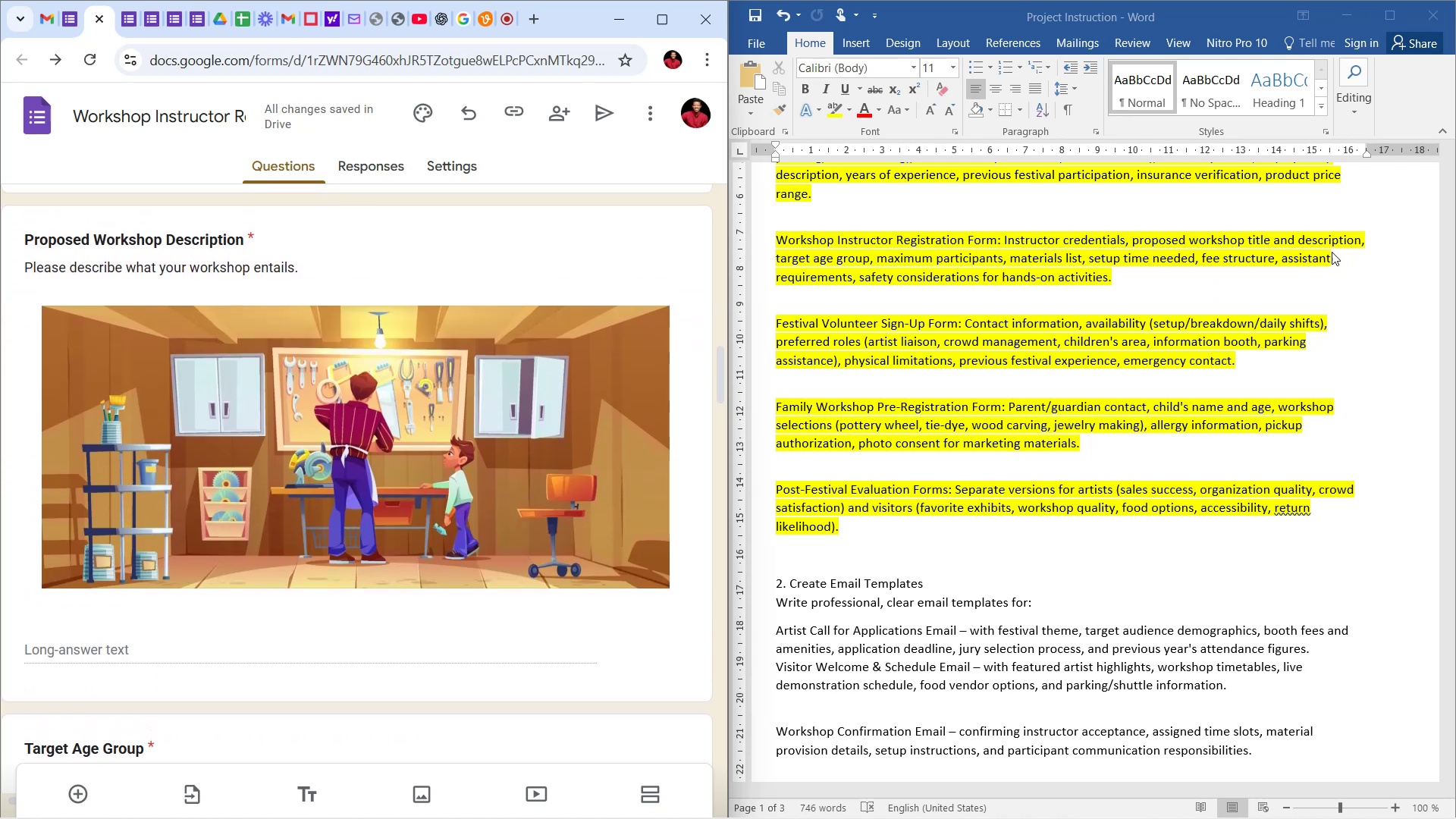 
scroll: coordinate [429, 369], scroll_direction: down, amount: 34.0
 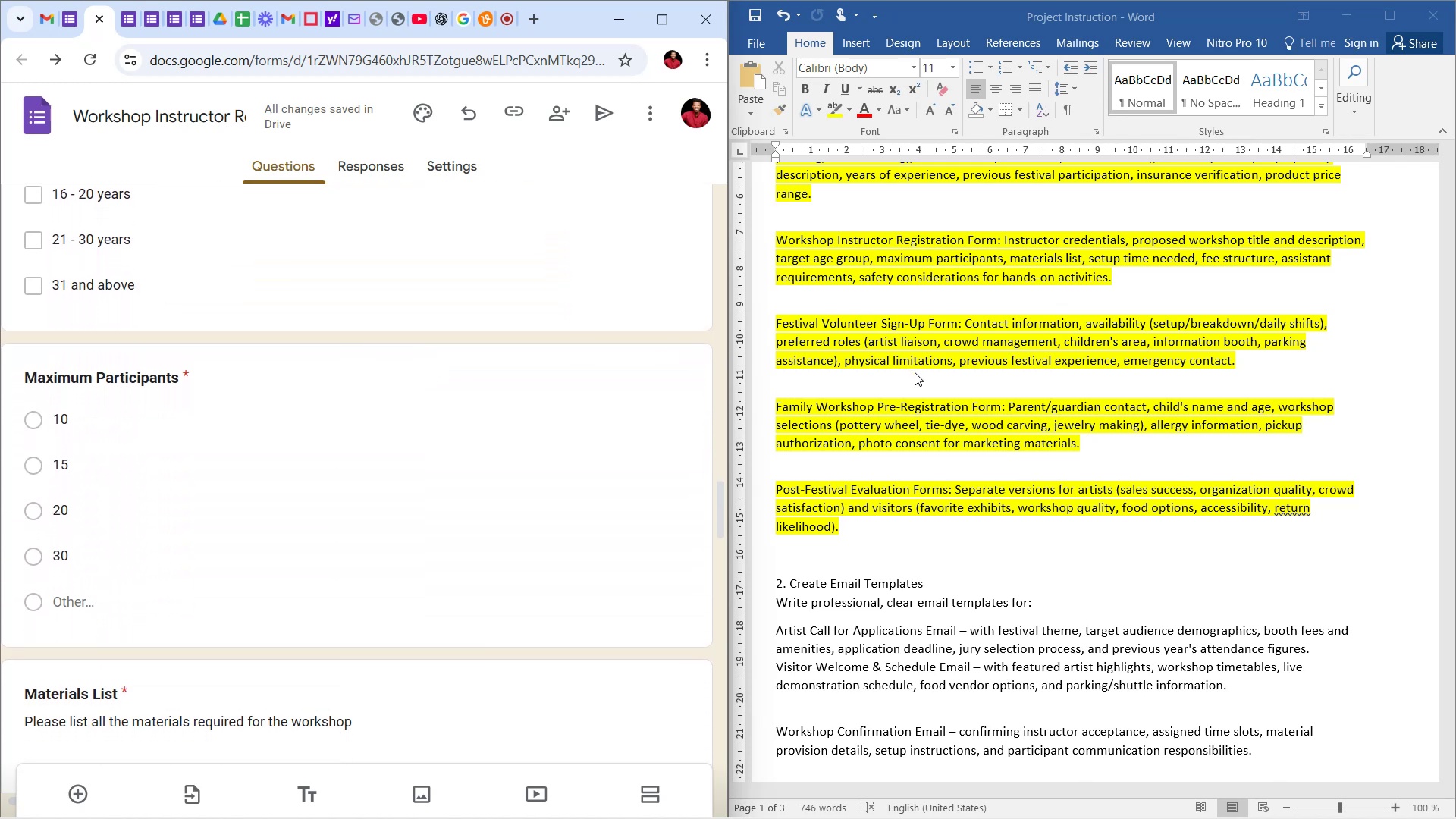 
wait(6.96)
 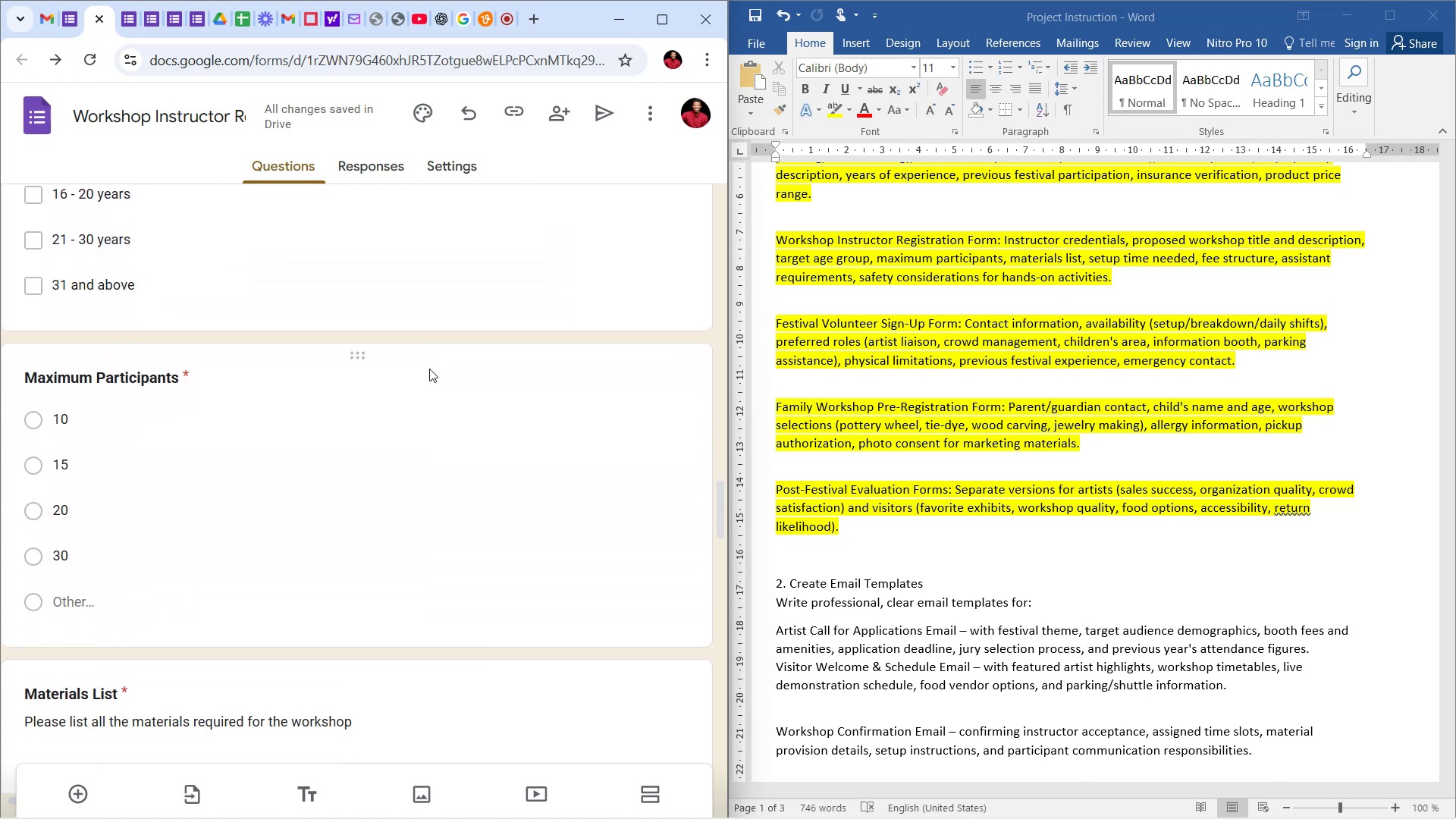 
scroll: coordinate [470, 468], scroll_direction: down, amount: 7.0
 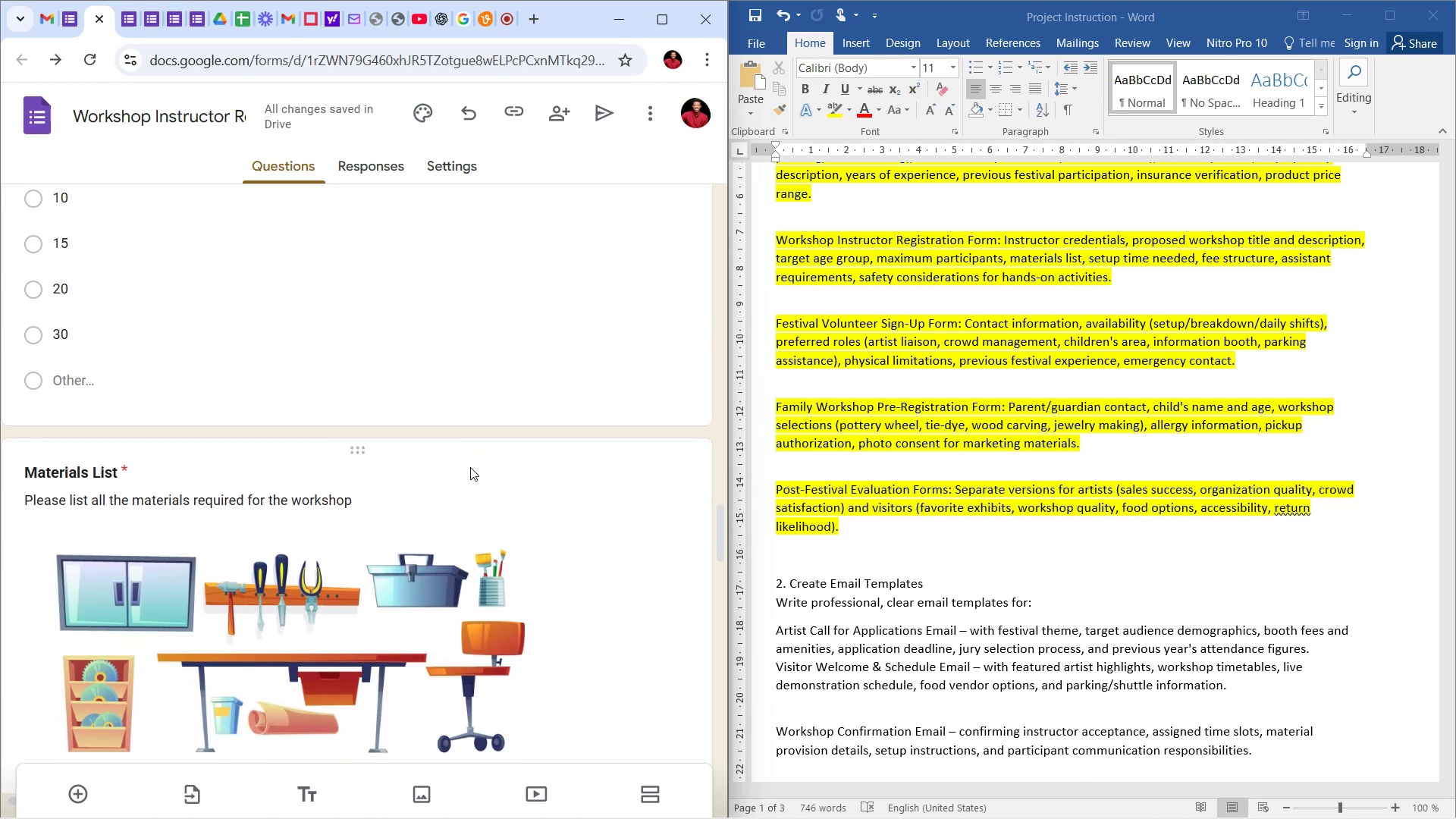 
scroll: coordinate [470, 465], scroll_direction: up, amount: 5.0
 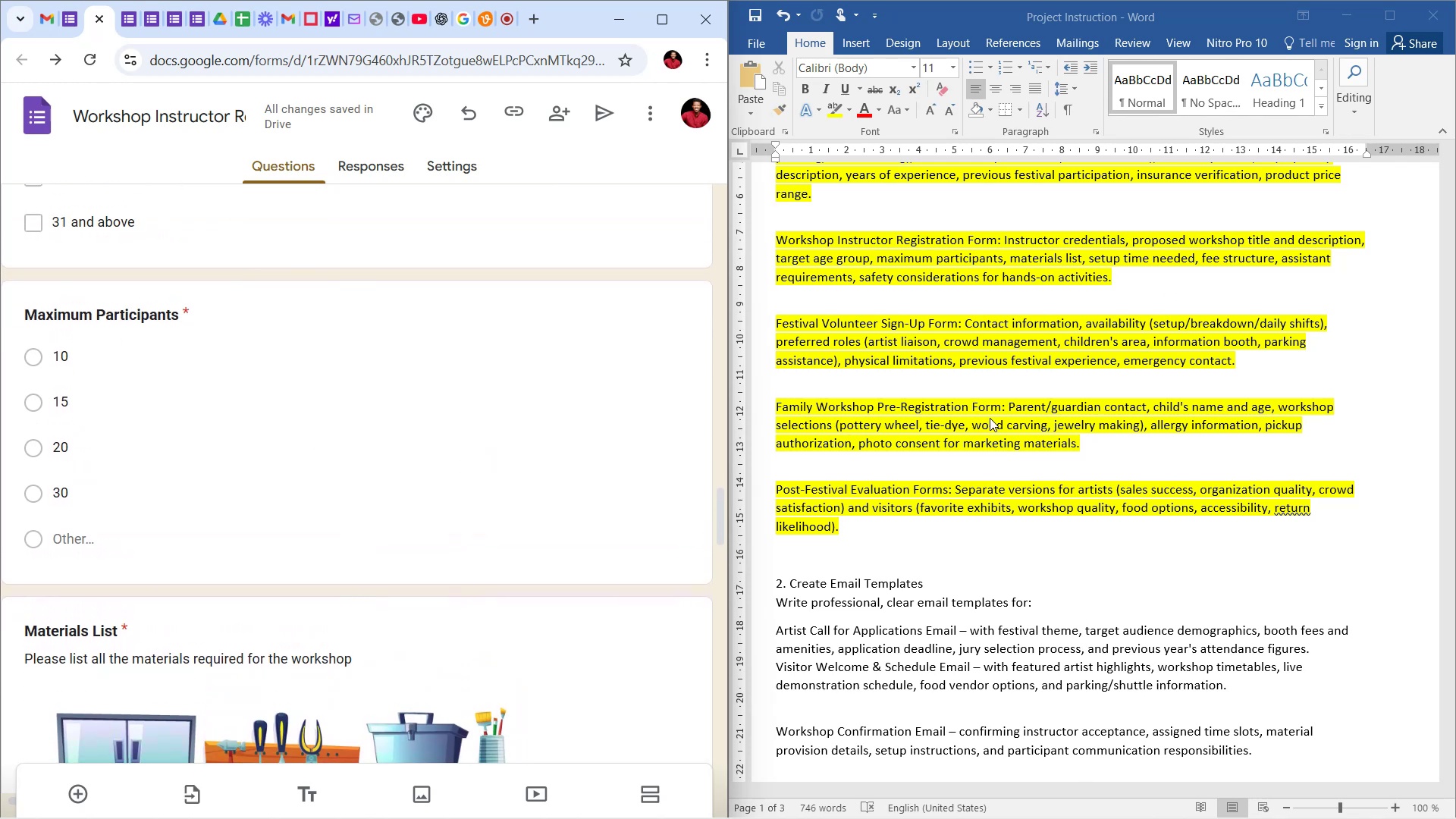 
scroll: coordinate [476, 360], scroll_direction: down, amount: 31.0
 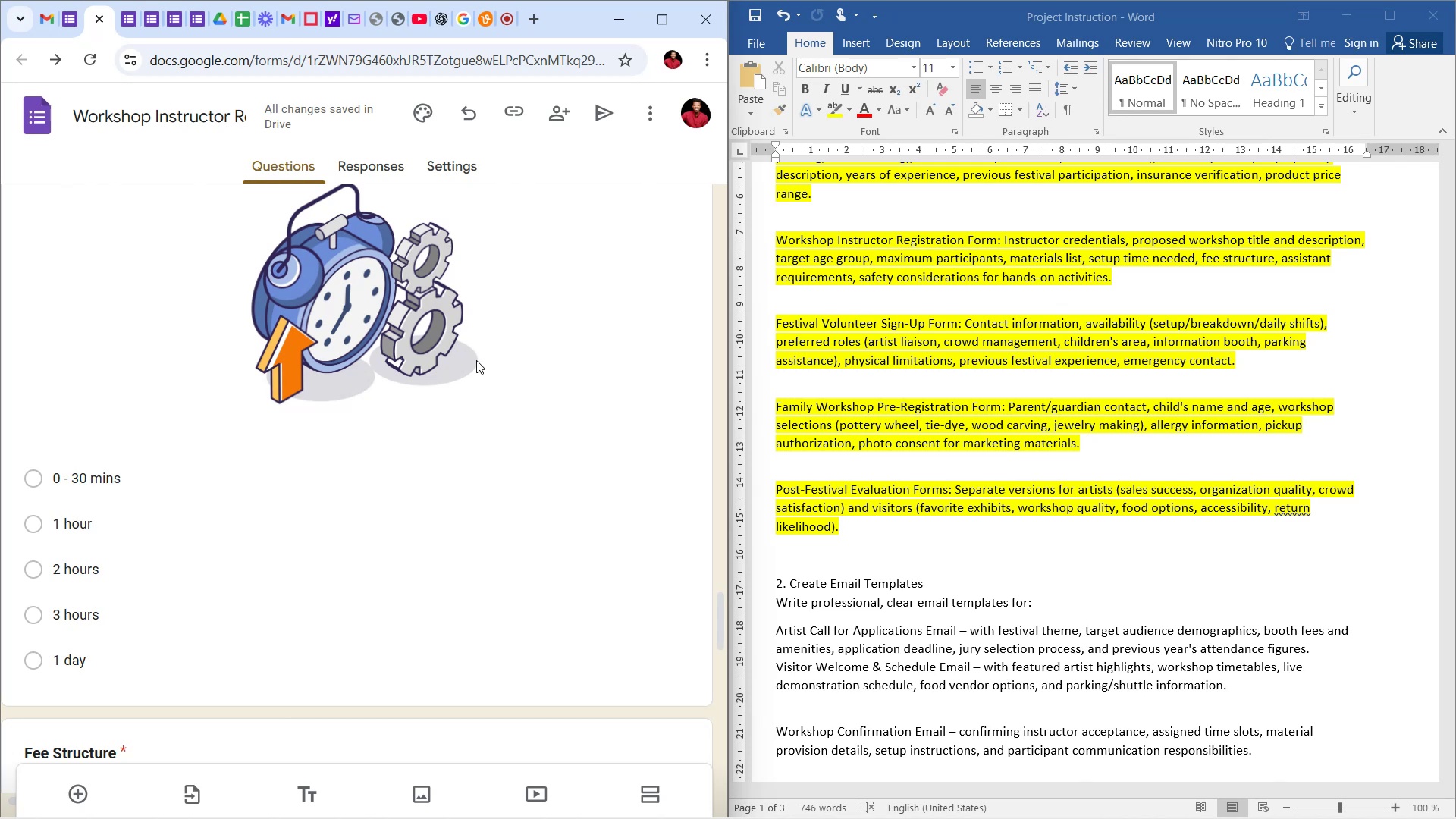 
wait(14.48)
 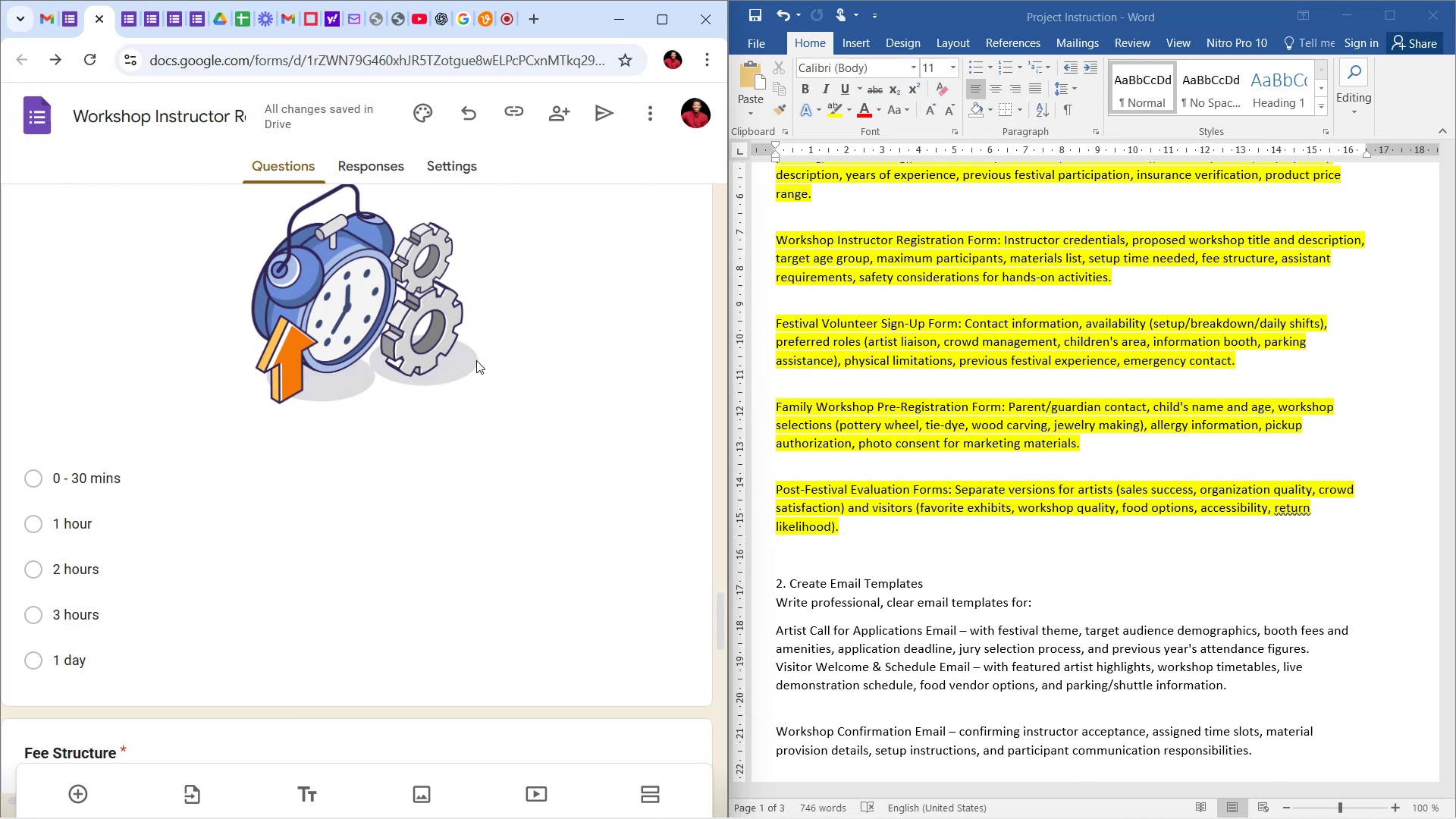 
scroll: coordinate [312, 322], scroll_direction: down, amount: 5.0
 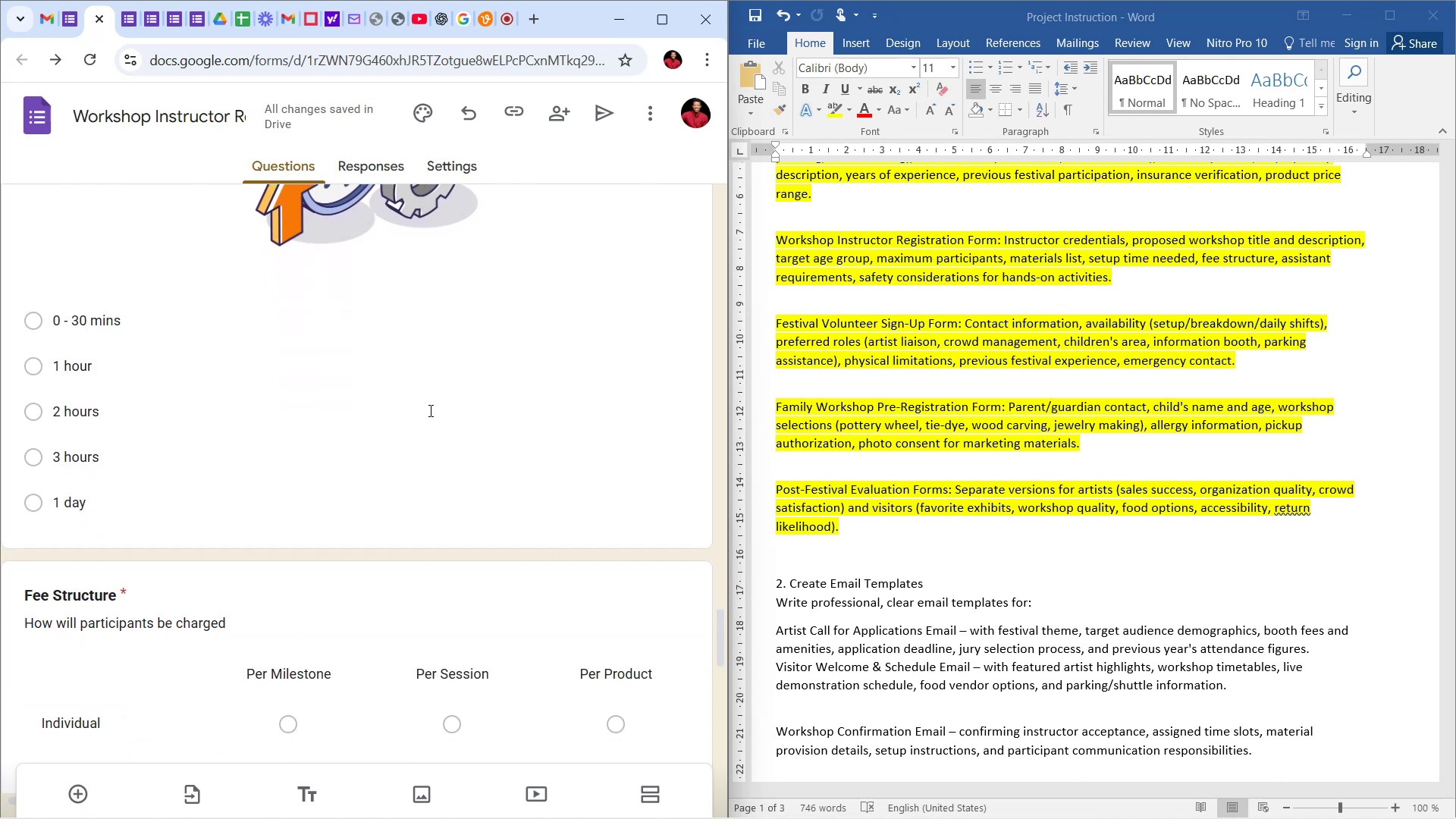 
scroll: coordinate [420, 411], scroll_direction: up, amount: 8.0
 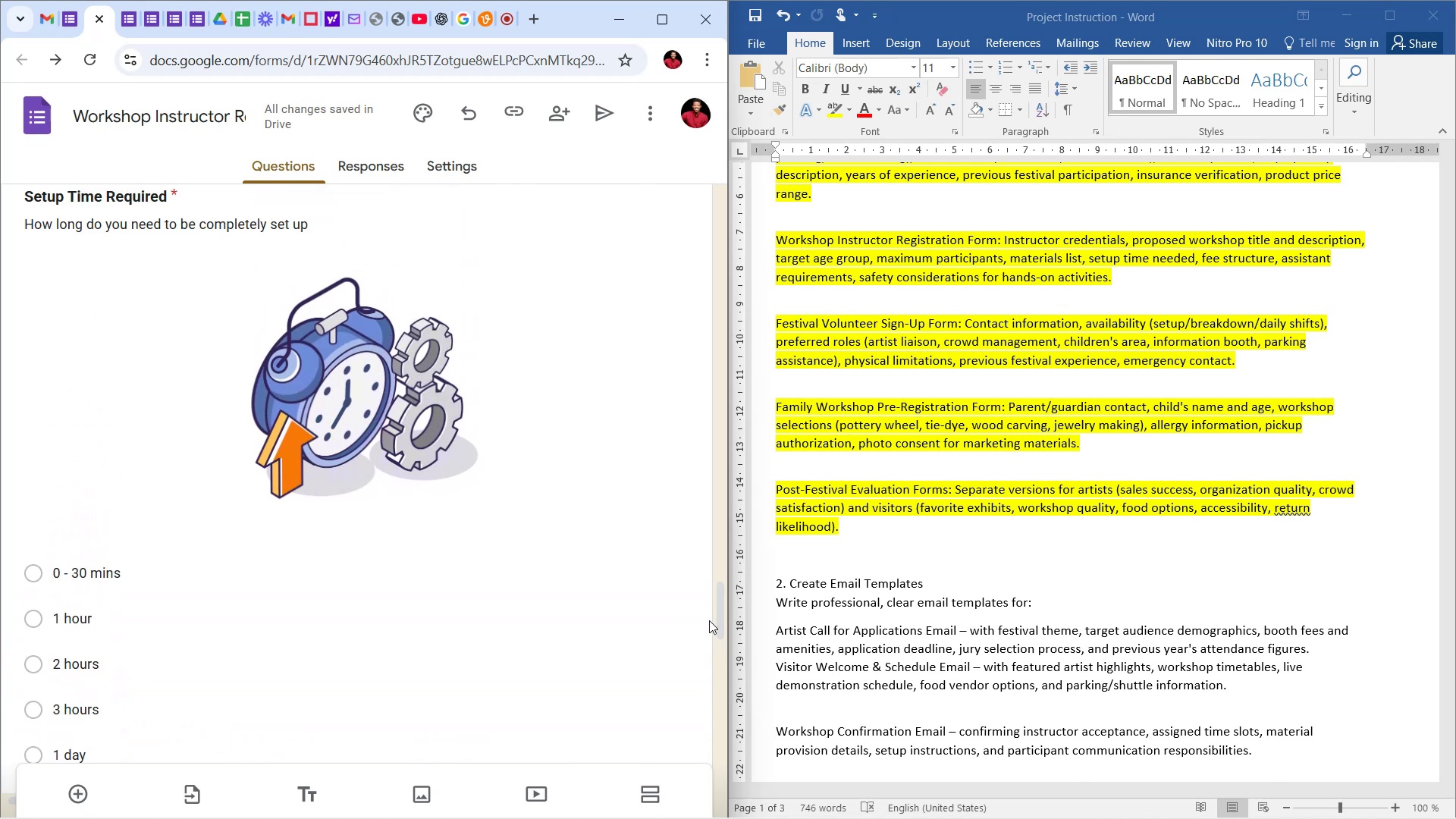 
left_click_drag(start_coordinate=[722, 617], to_coordinate=[761, 500])
 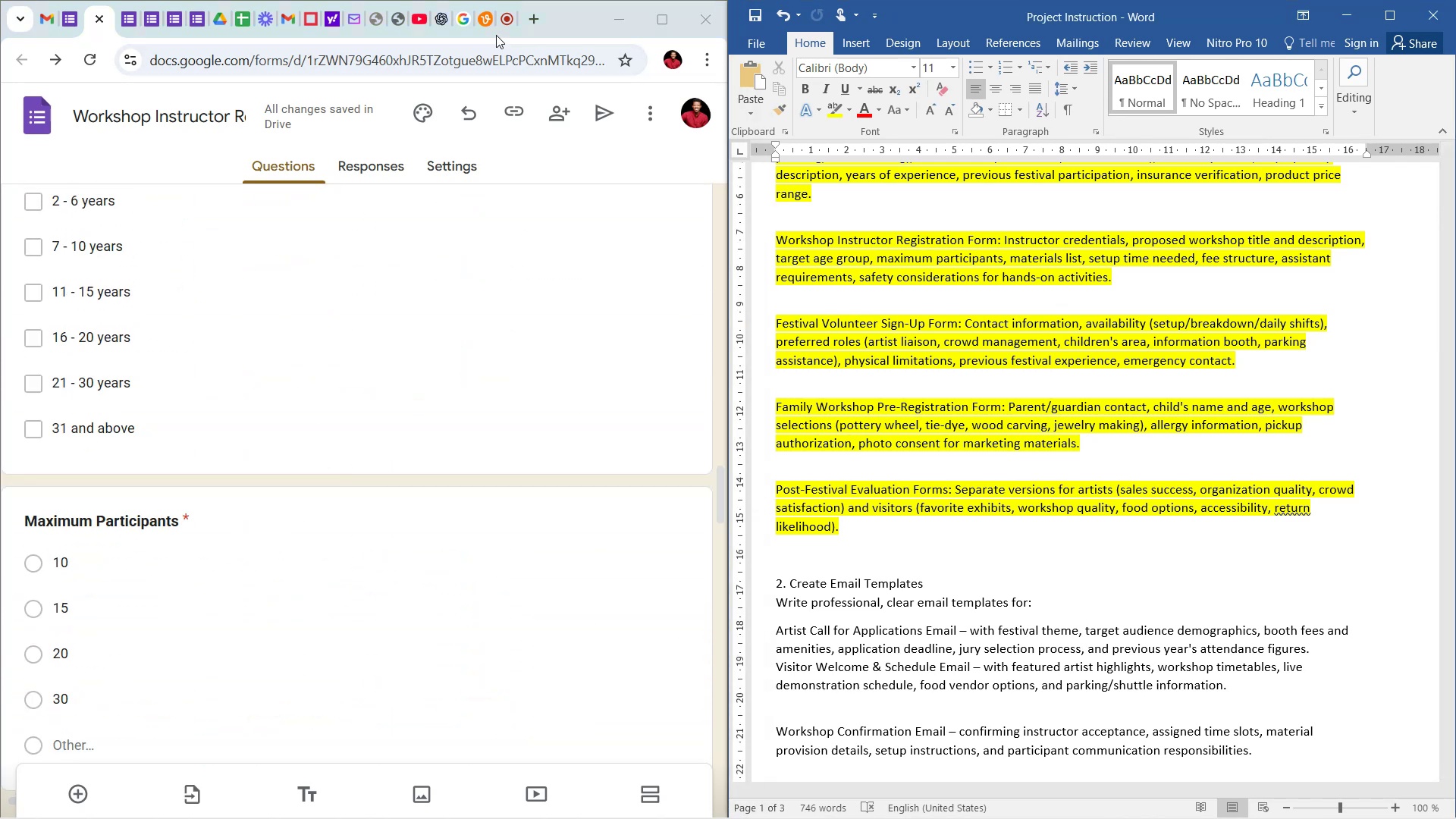 
left_click([484, 25])
 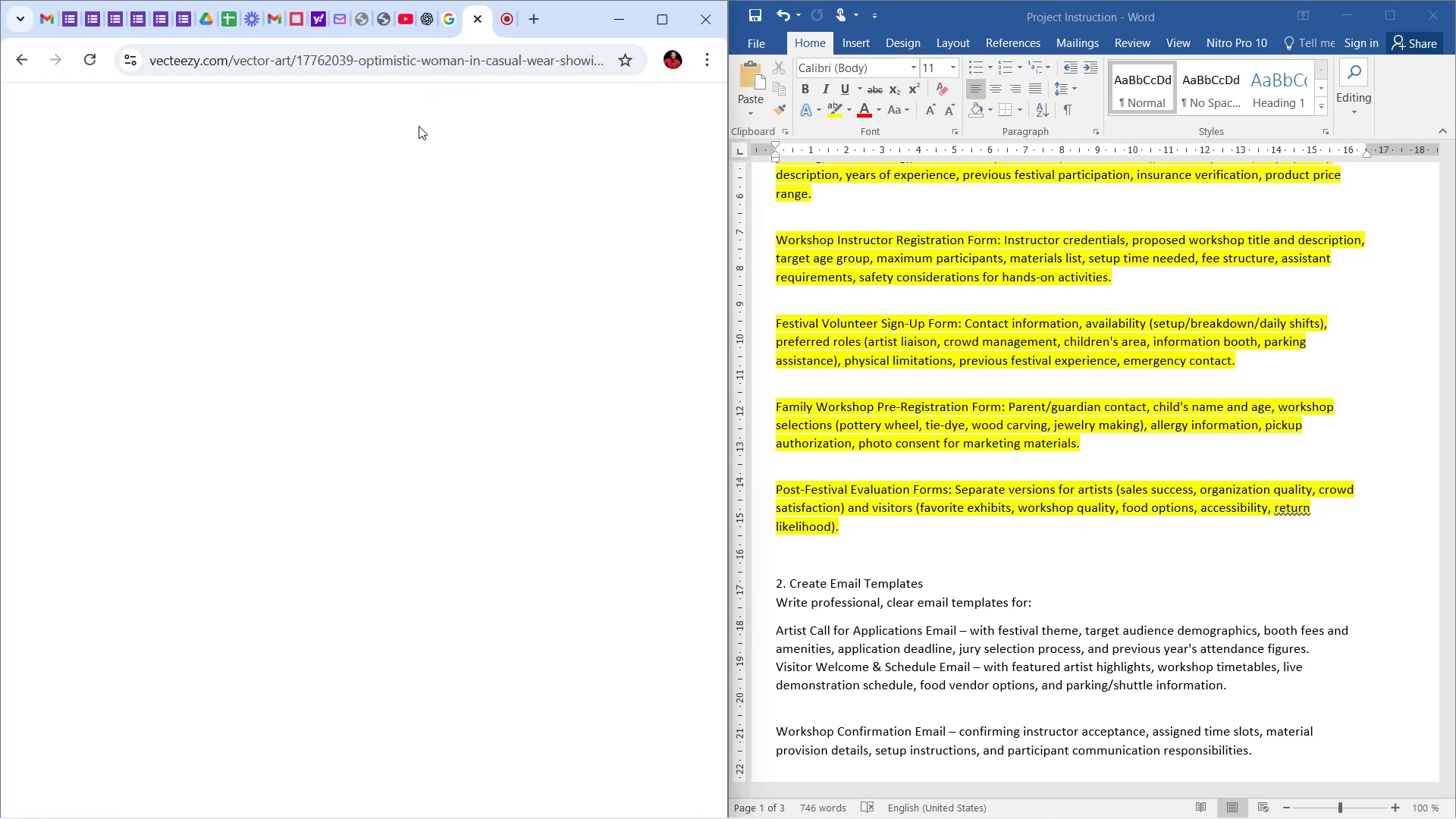 
wait(6.47)
 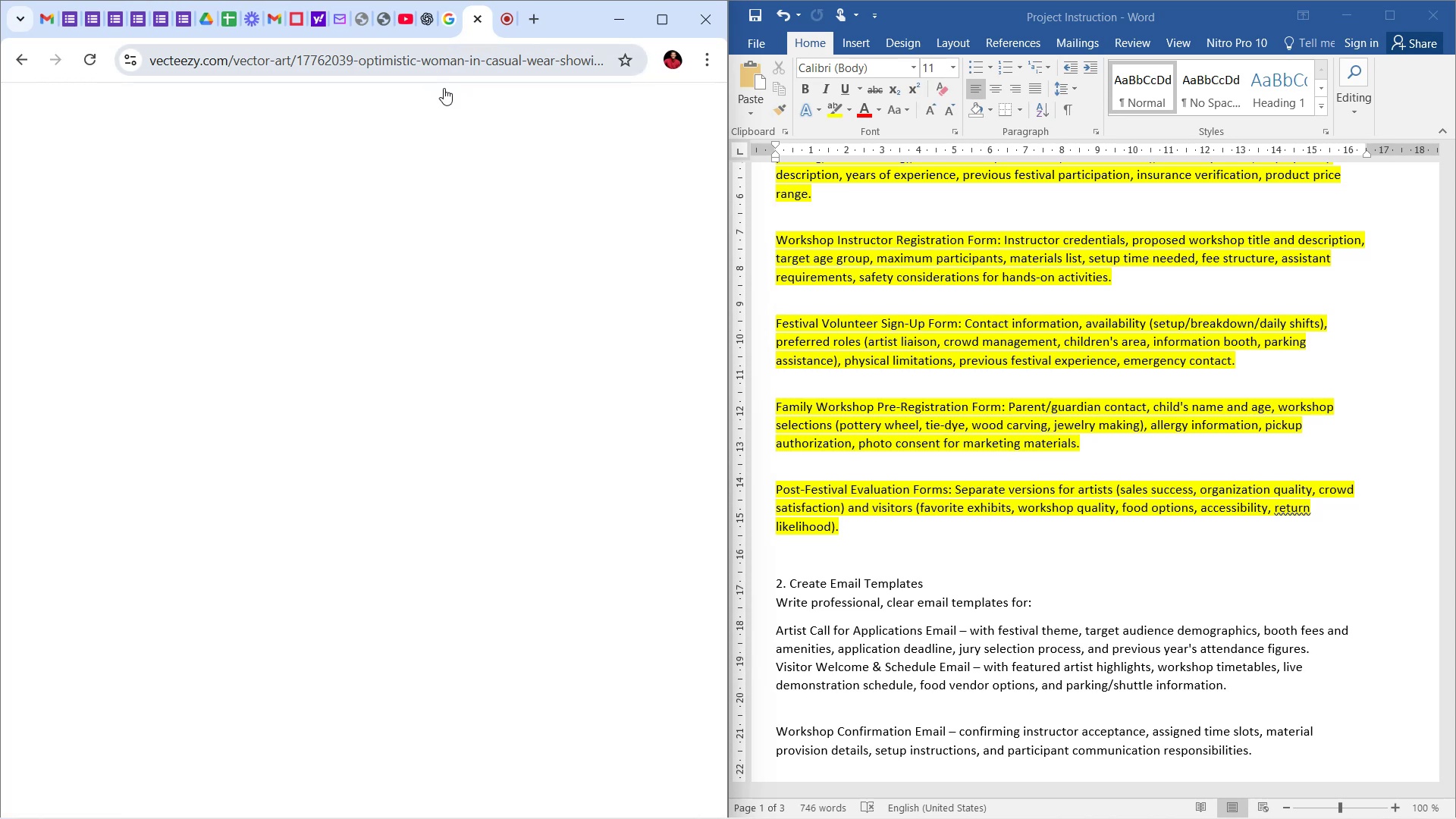 
left_click([661, 10])
 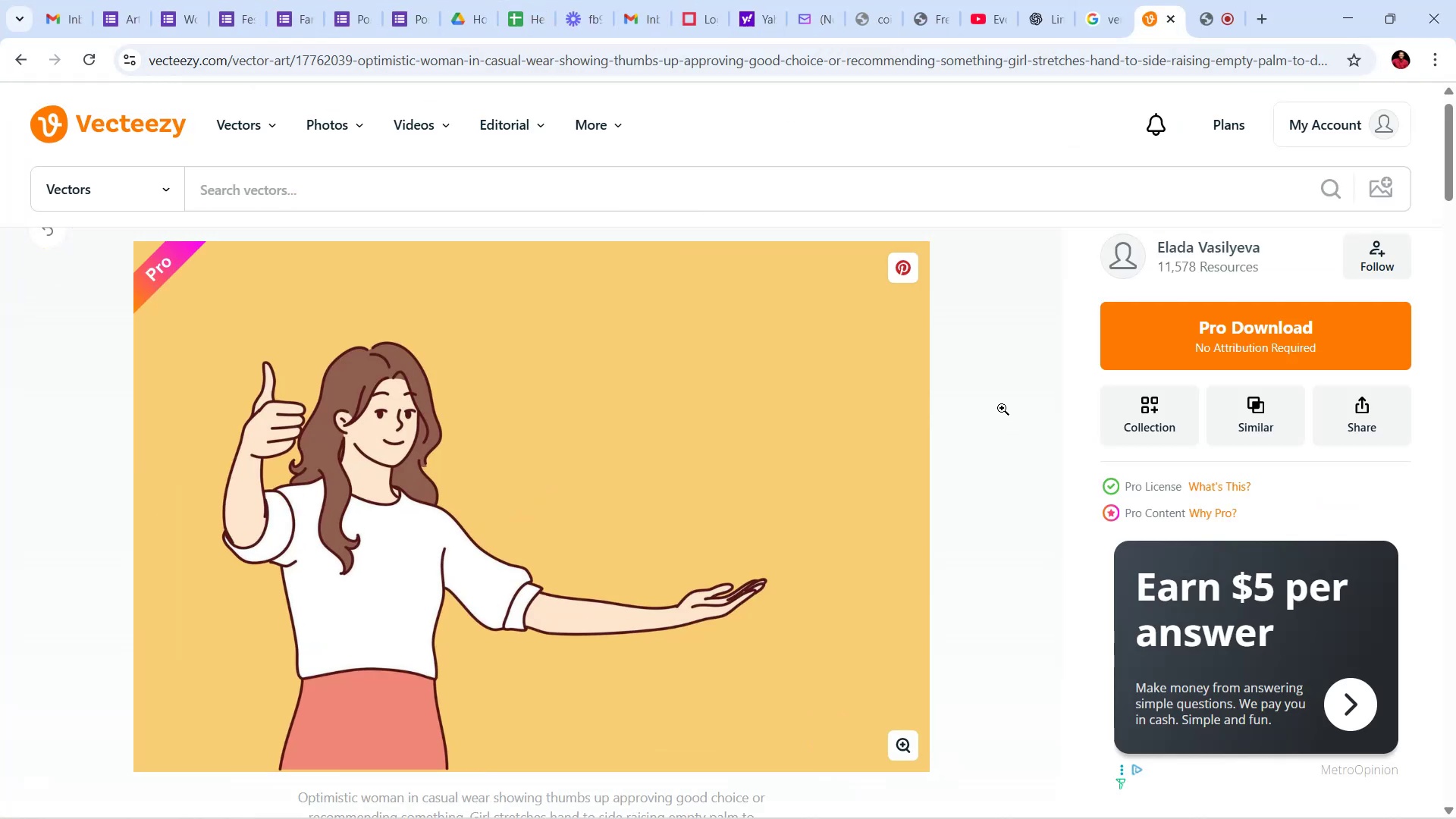 
left_click([482, 193])
 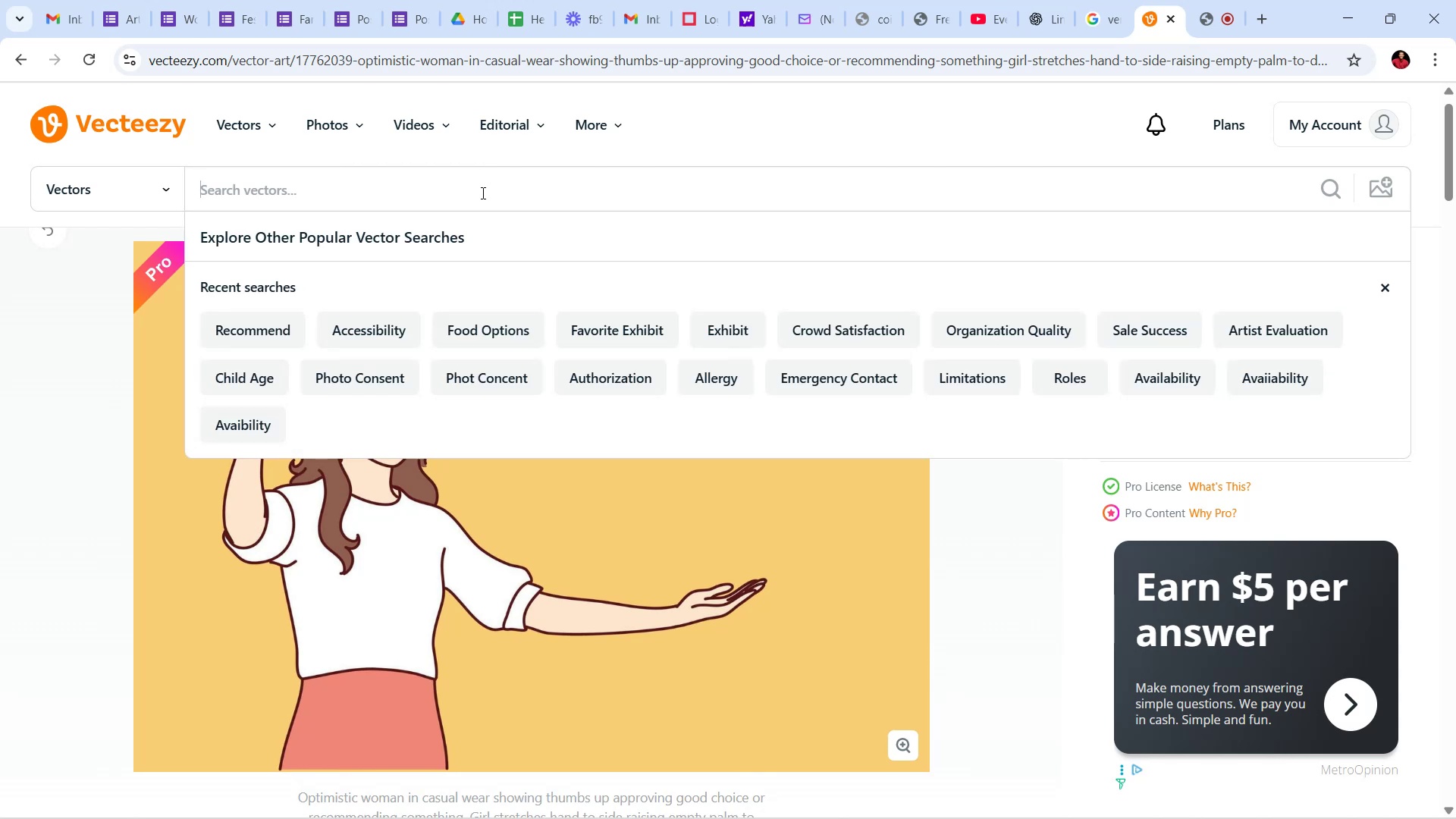 
type(maximum )
 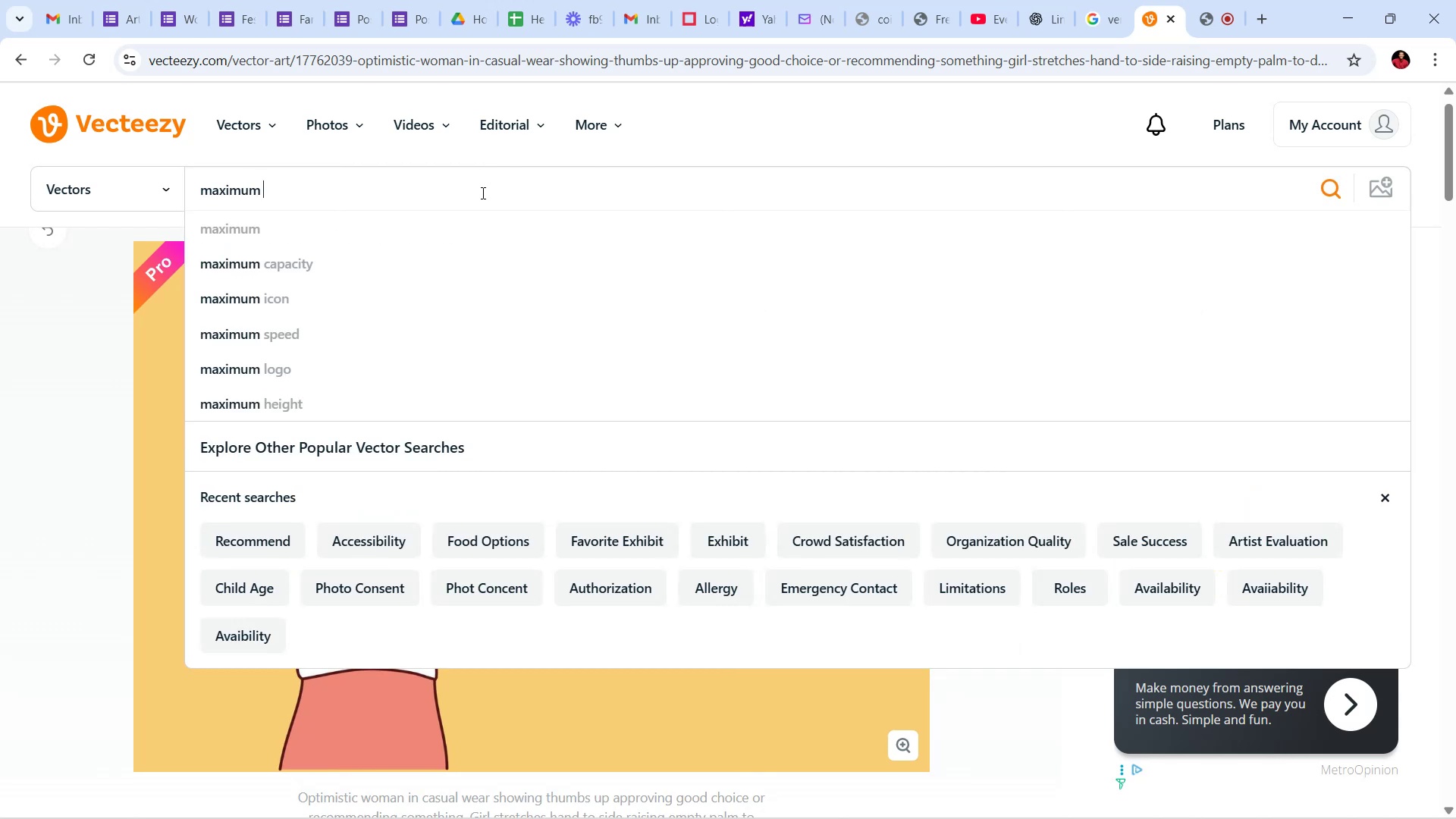 
left_click([373, 262])
 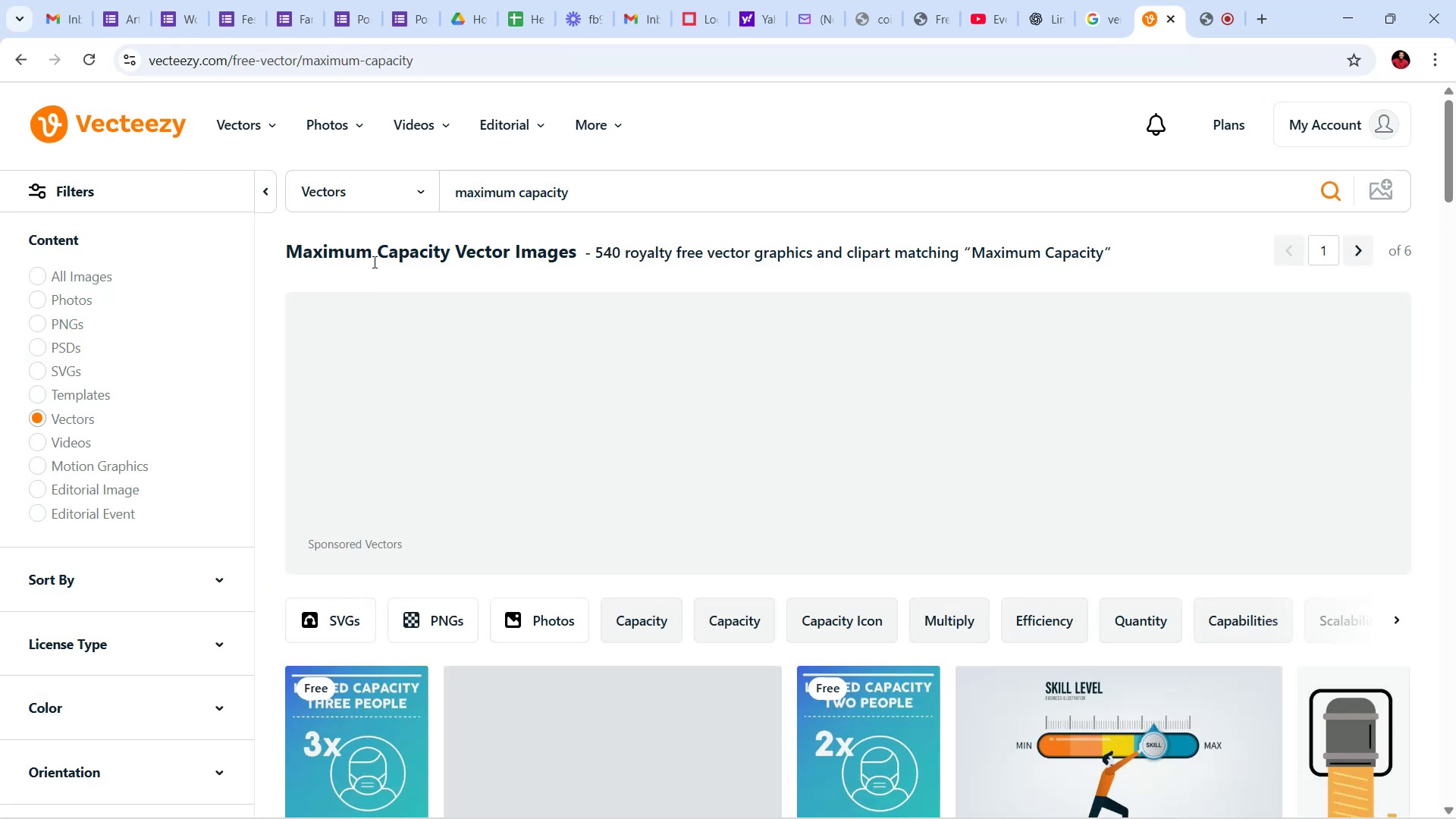 
scroll: coordinate [865, 557], scroll_direction: down, amount: 11.0
 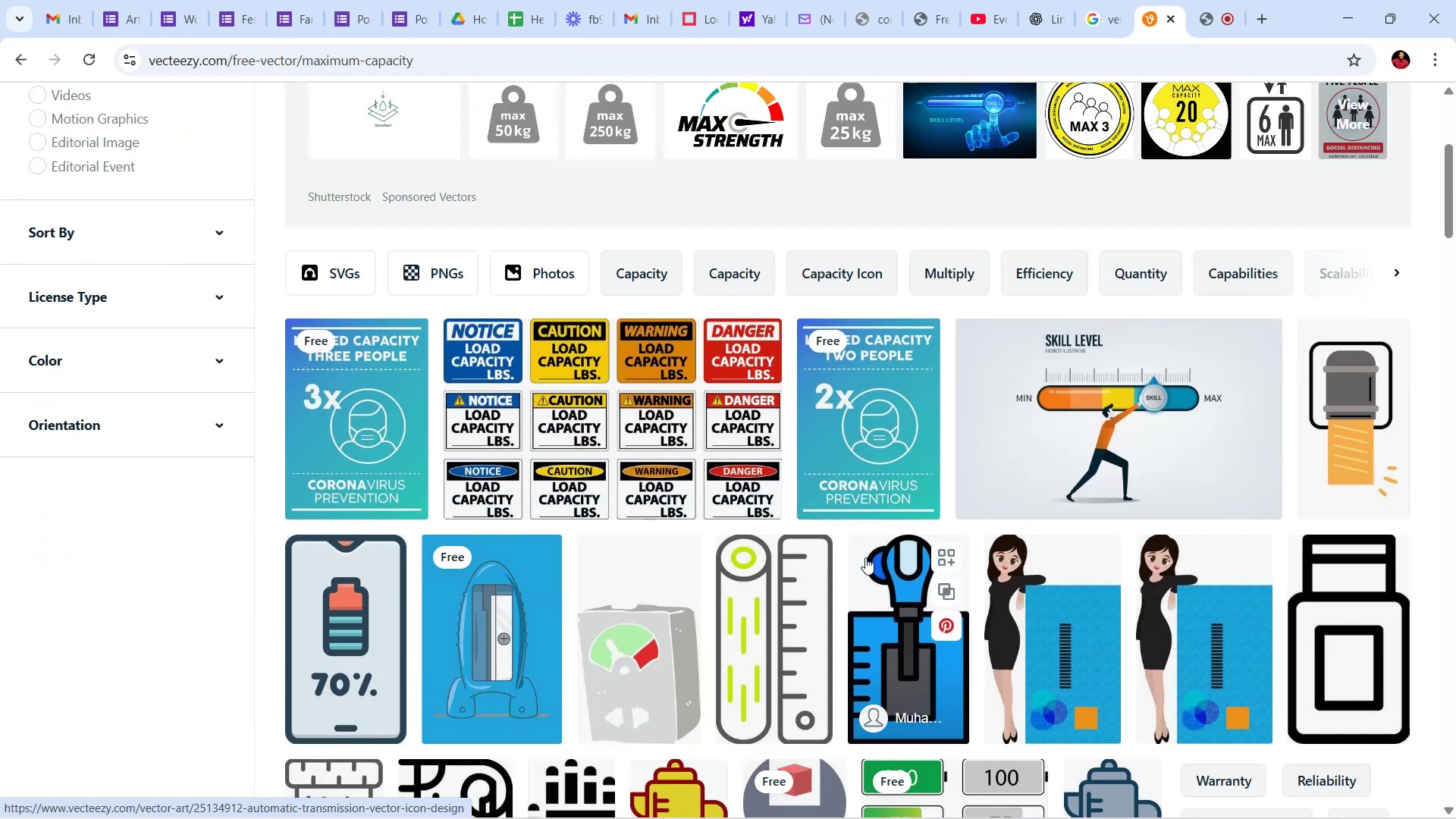 
mouse_move([885, 544])
 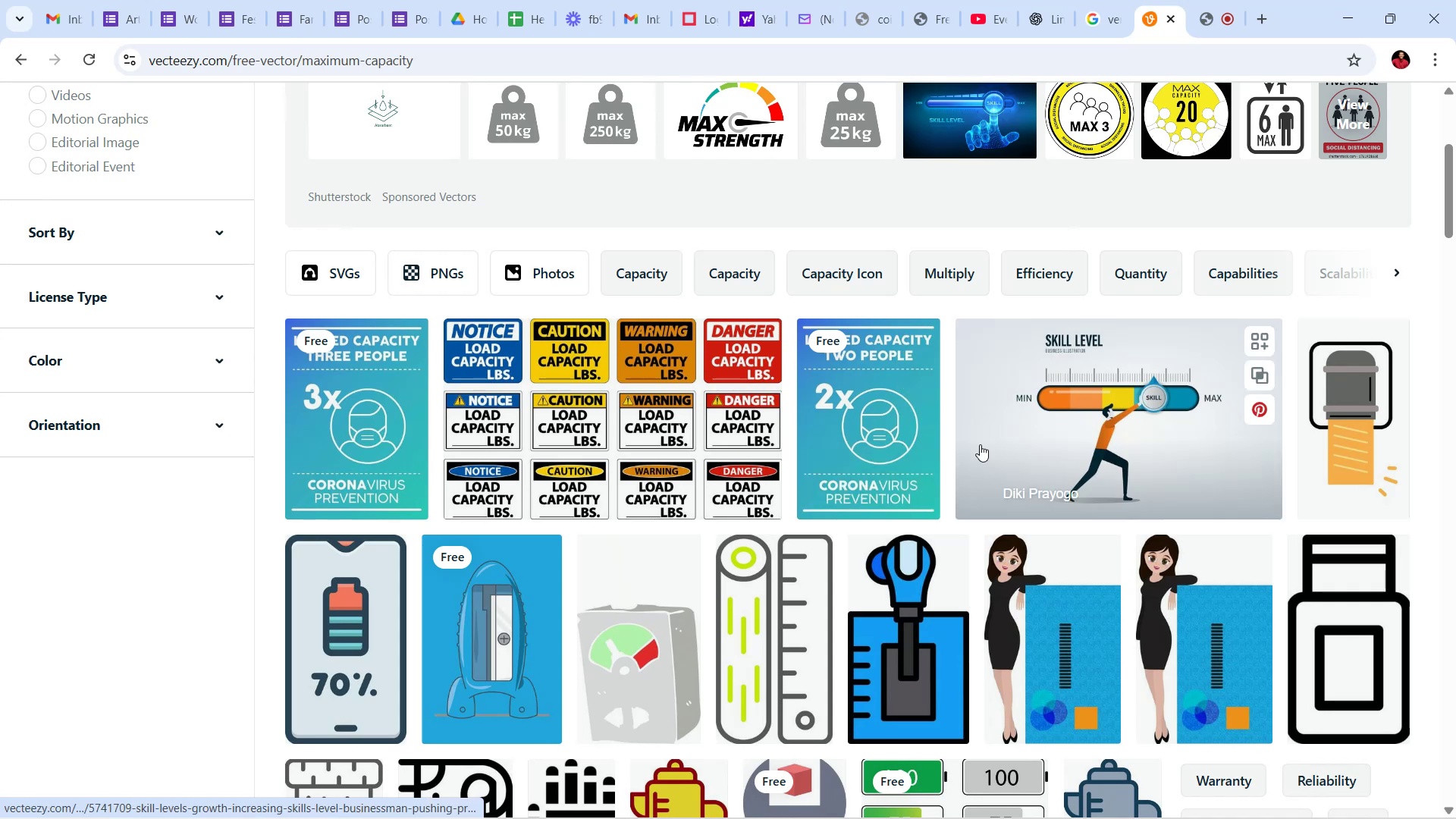 
scroll: coordinate [980, 444], scroll_direction: down, amount: 10.0
 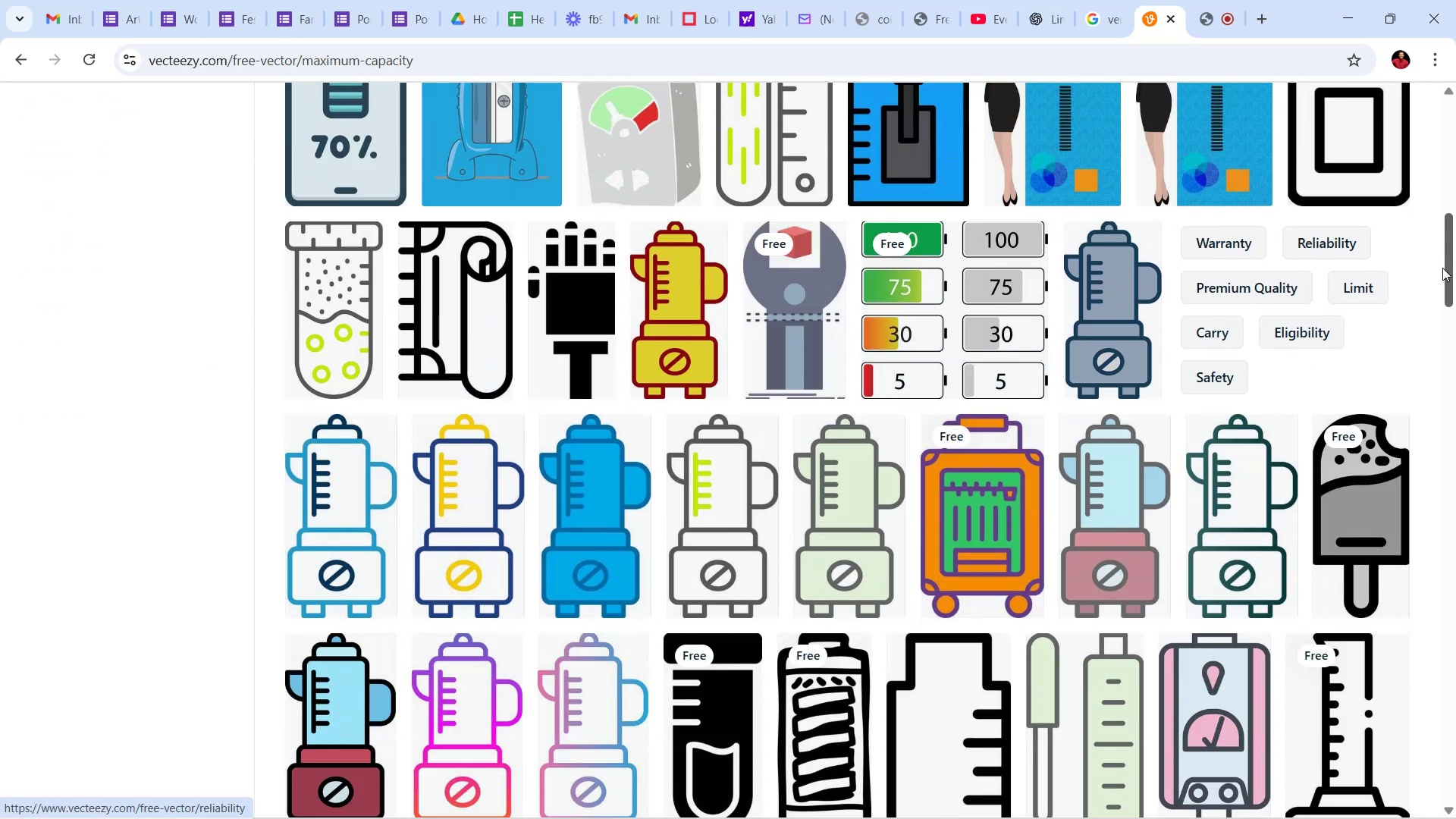 
left_click_drag(start_coordinate=[1455, 262], to_coordinate=[1449, 623])
 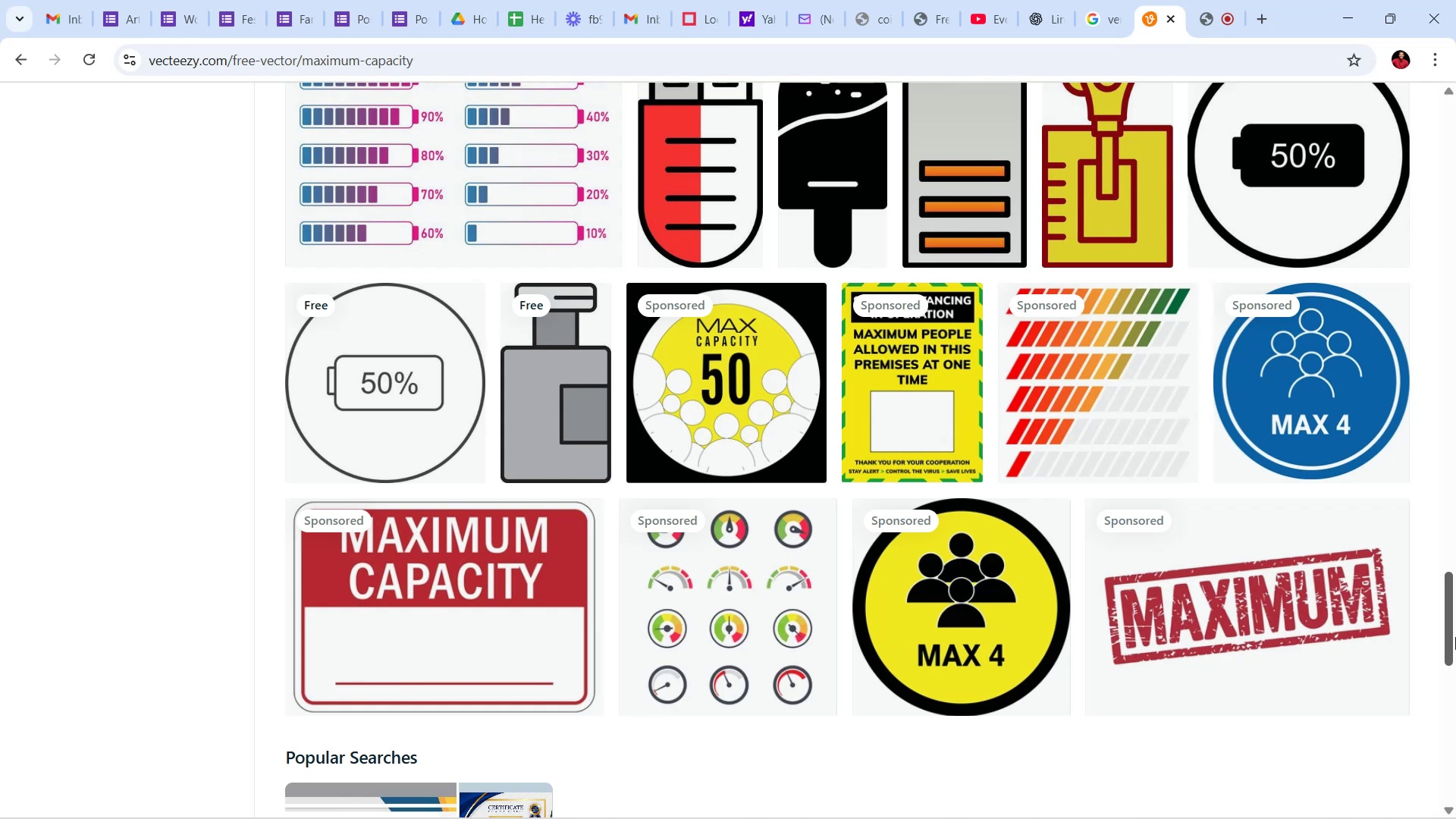 
wait(42.36)
 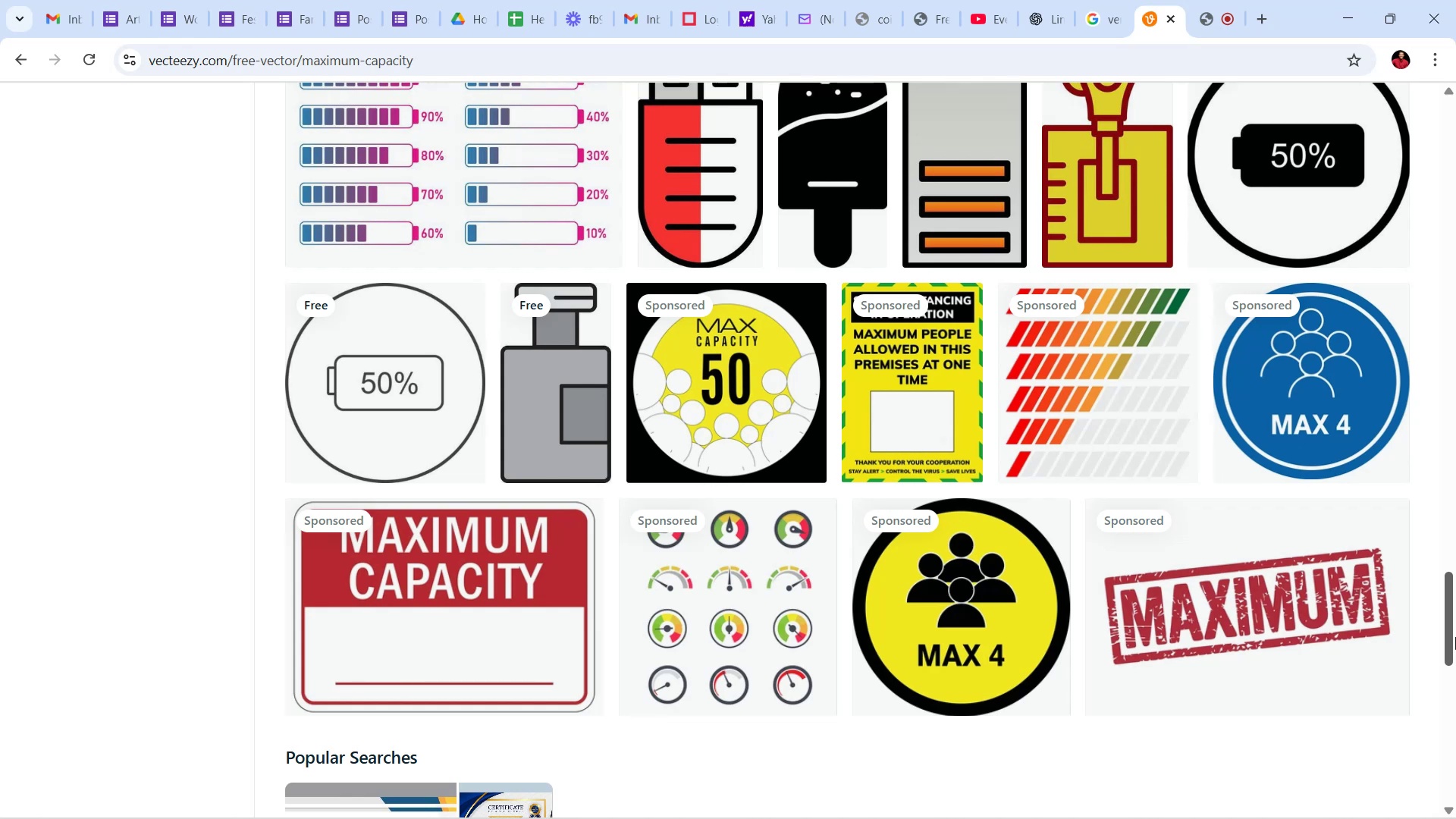 
scroll: coordinate [1132, 435], scroll_direction: up, amount: 1.0
 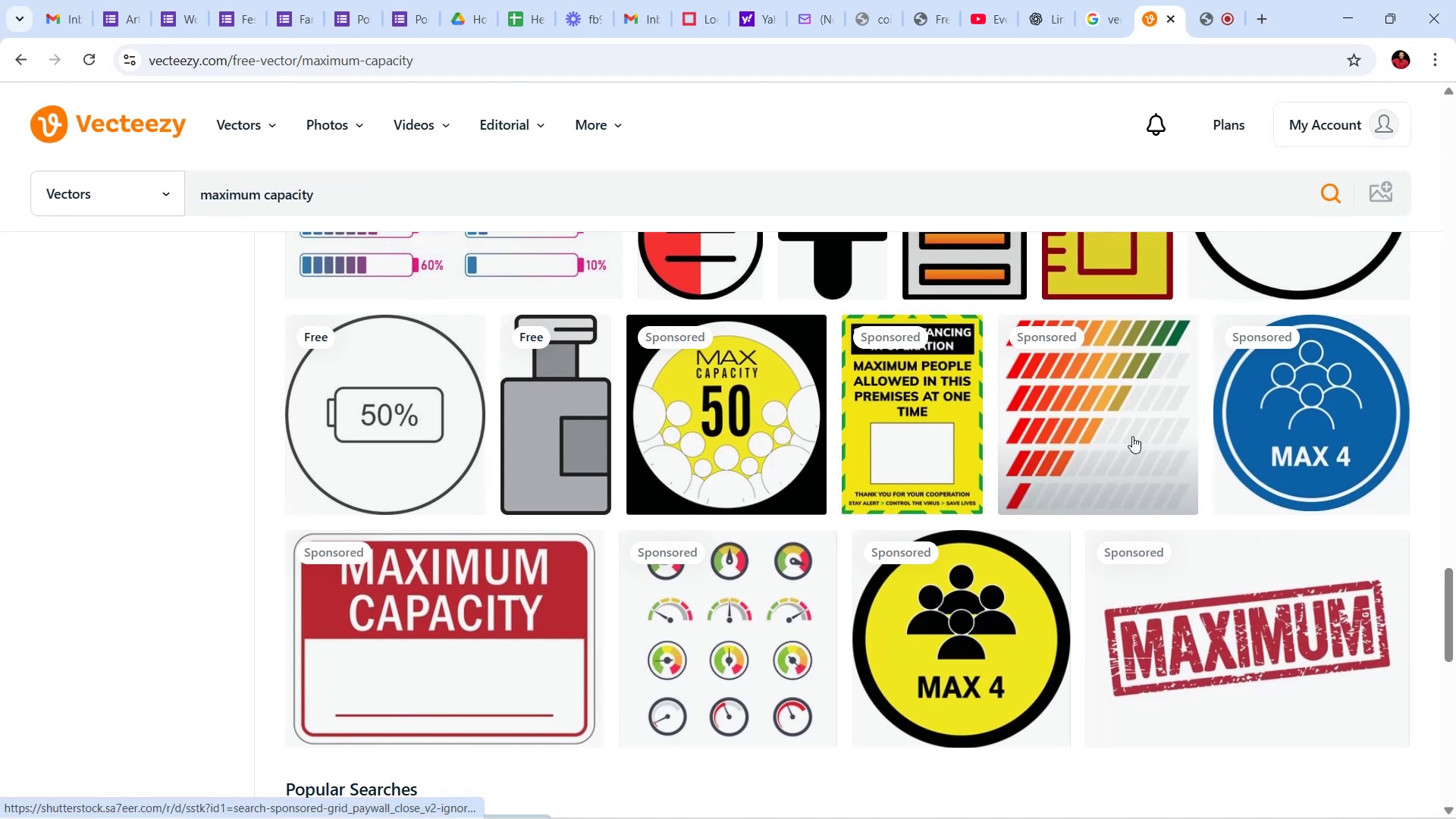 
scroll: coordinate [1141, 450], scroll_direction: down, amount: 11.0
 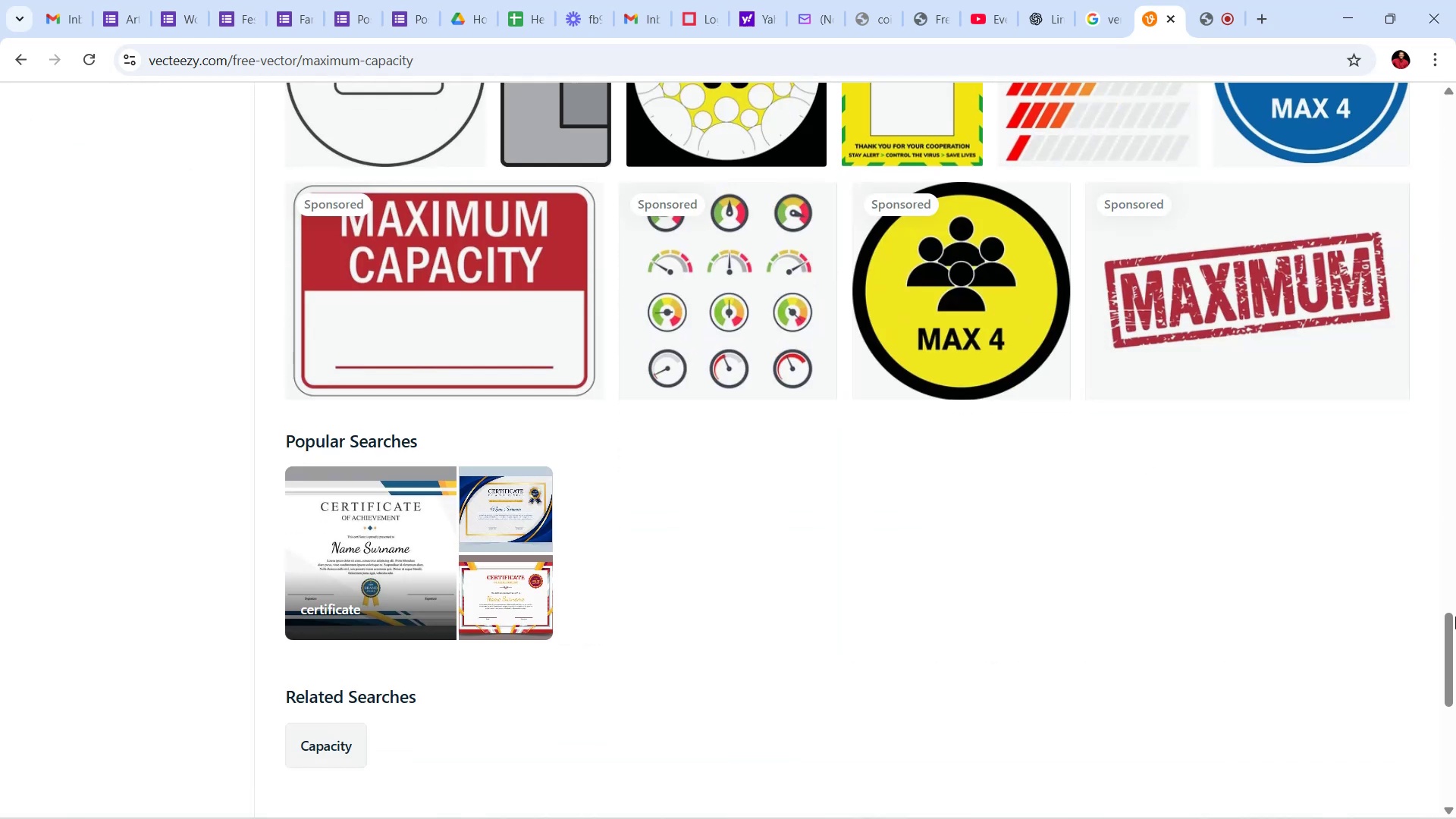 
left_click_drag(start_coordinate=[1455, 623], to_coordinate=[1445, 375])
 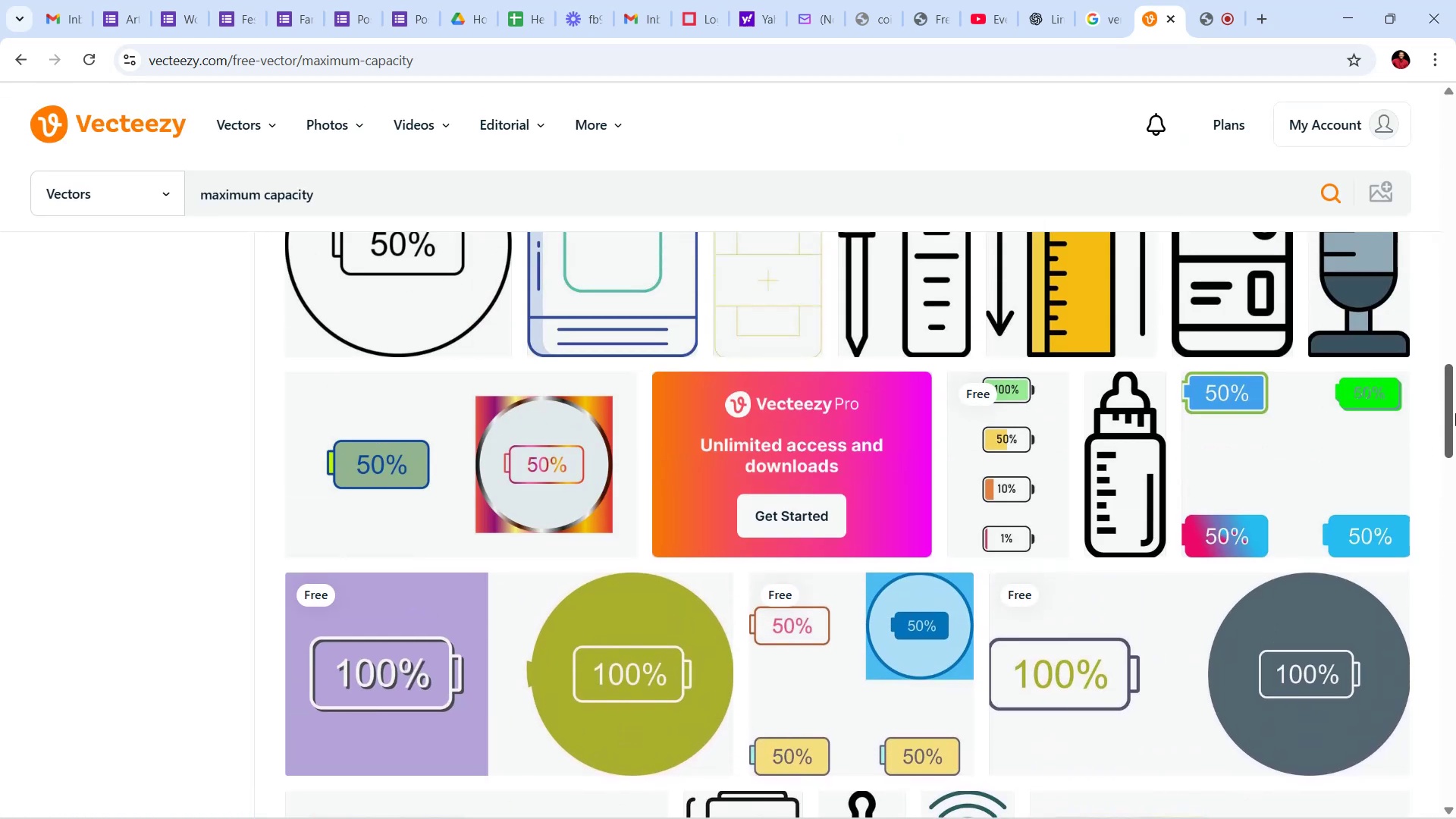 
left_click_drag(start_coordinate=[1455, 413], to_coordinate=[1455, 133])
 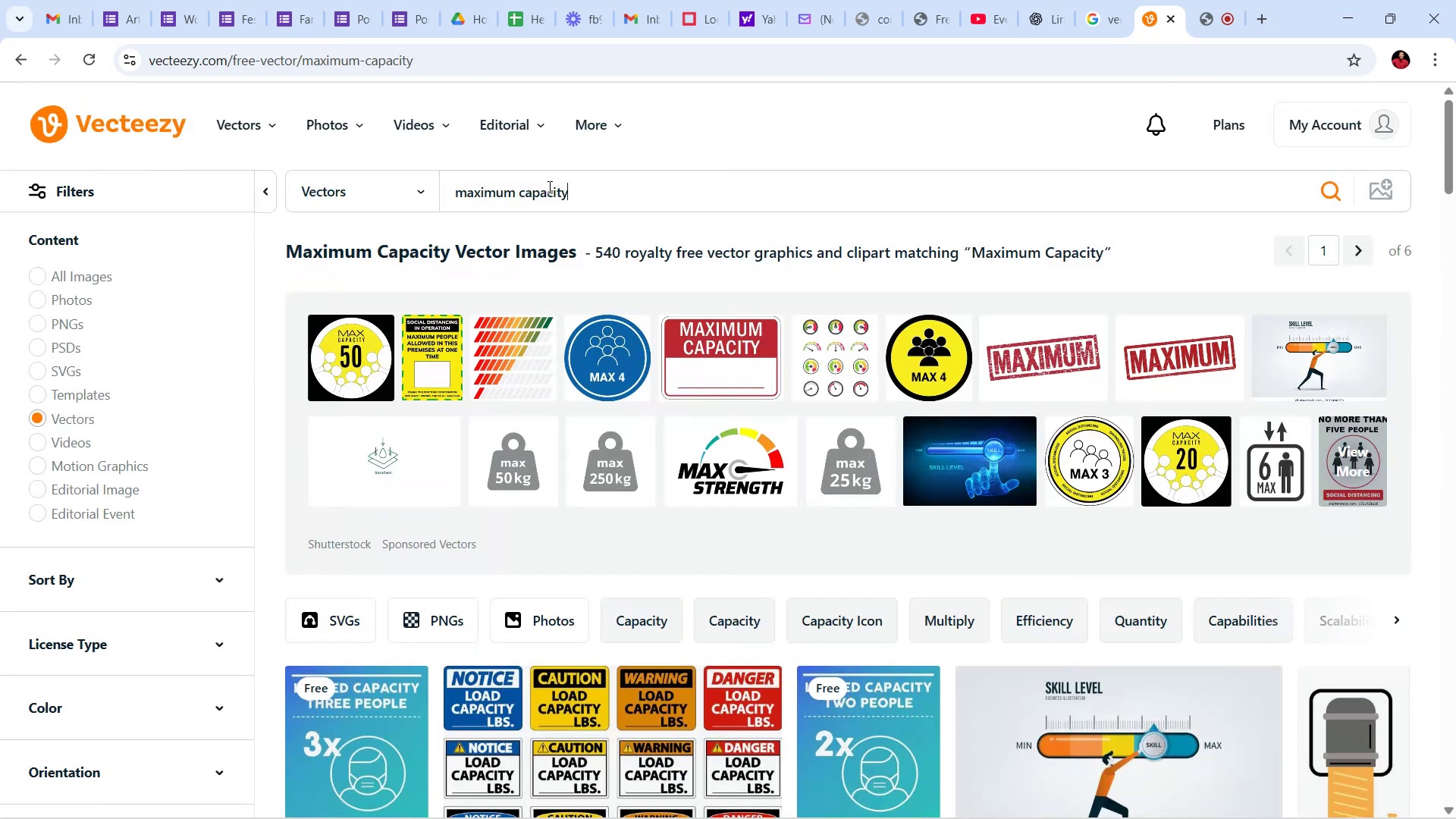 
double_click([548, 187])
 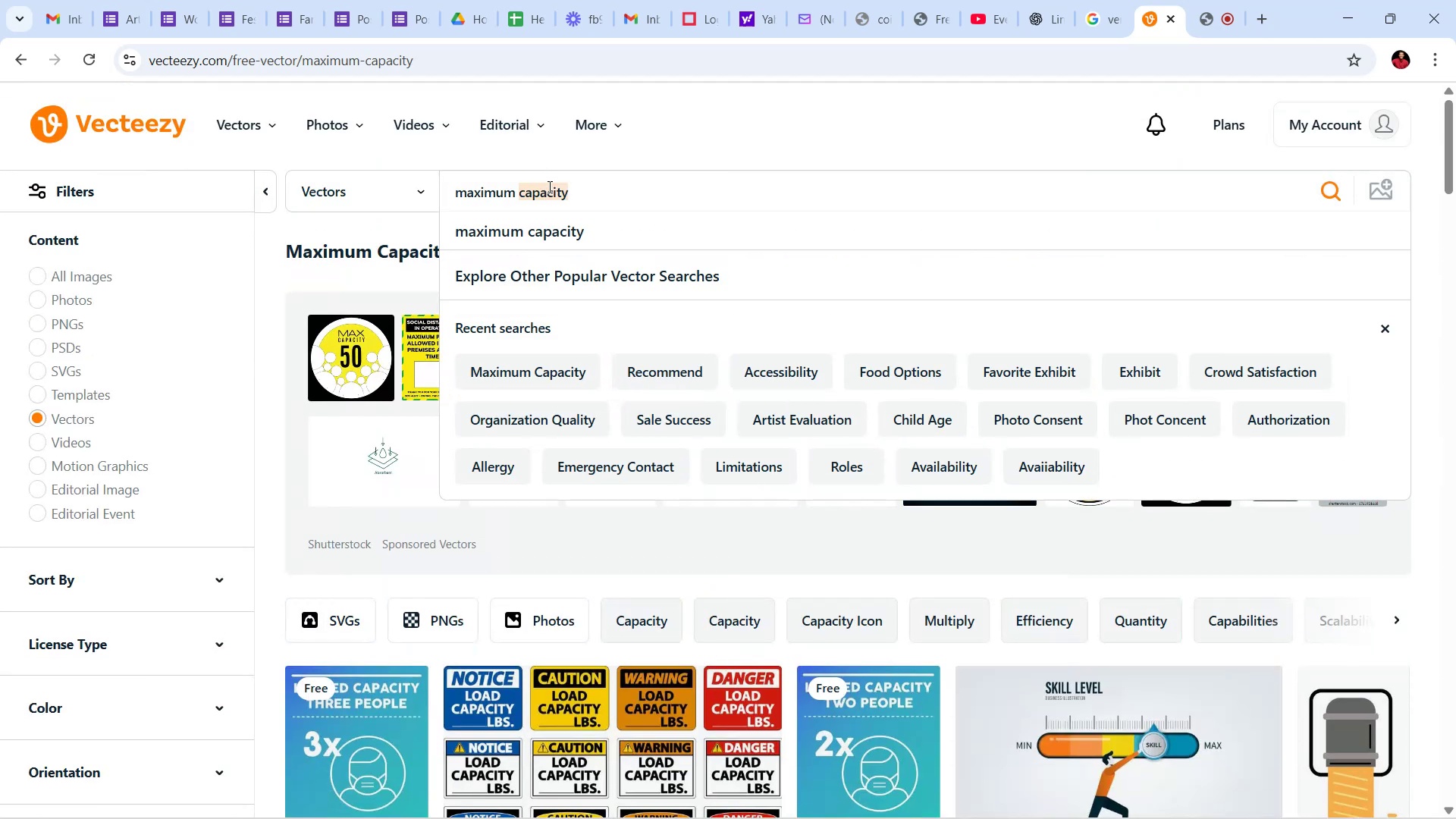 
type(people)
 